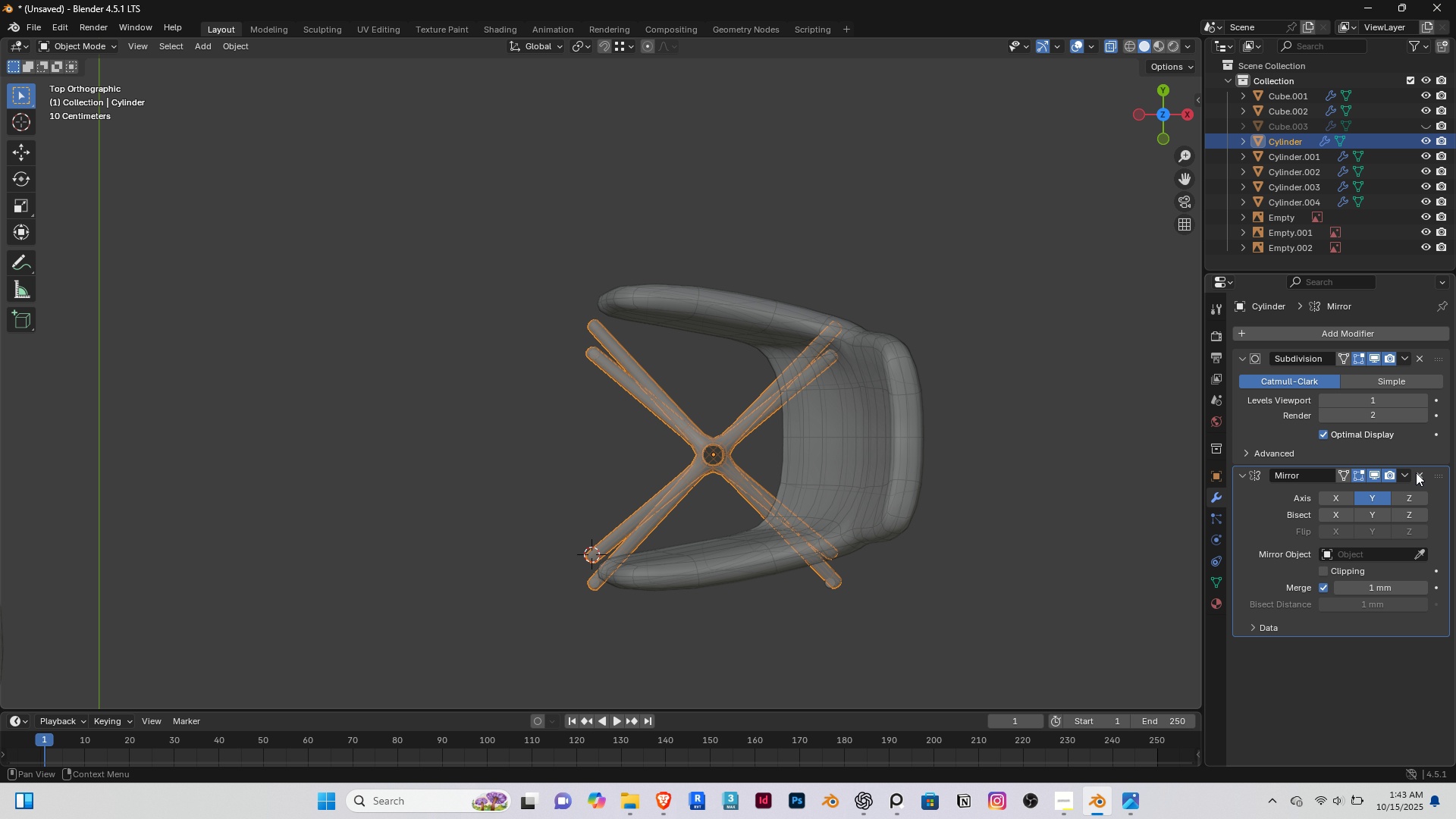 
left_click([1418, 472])
 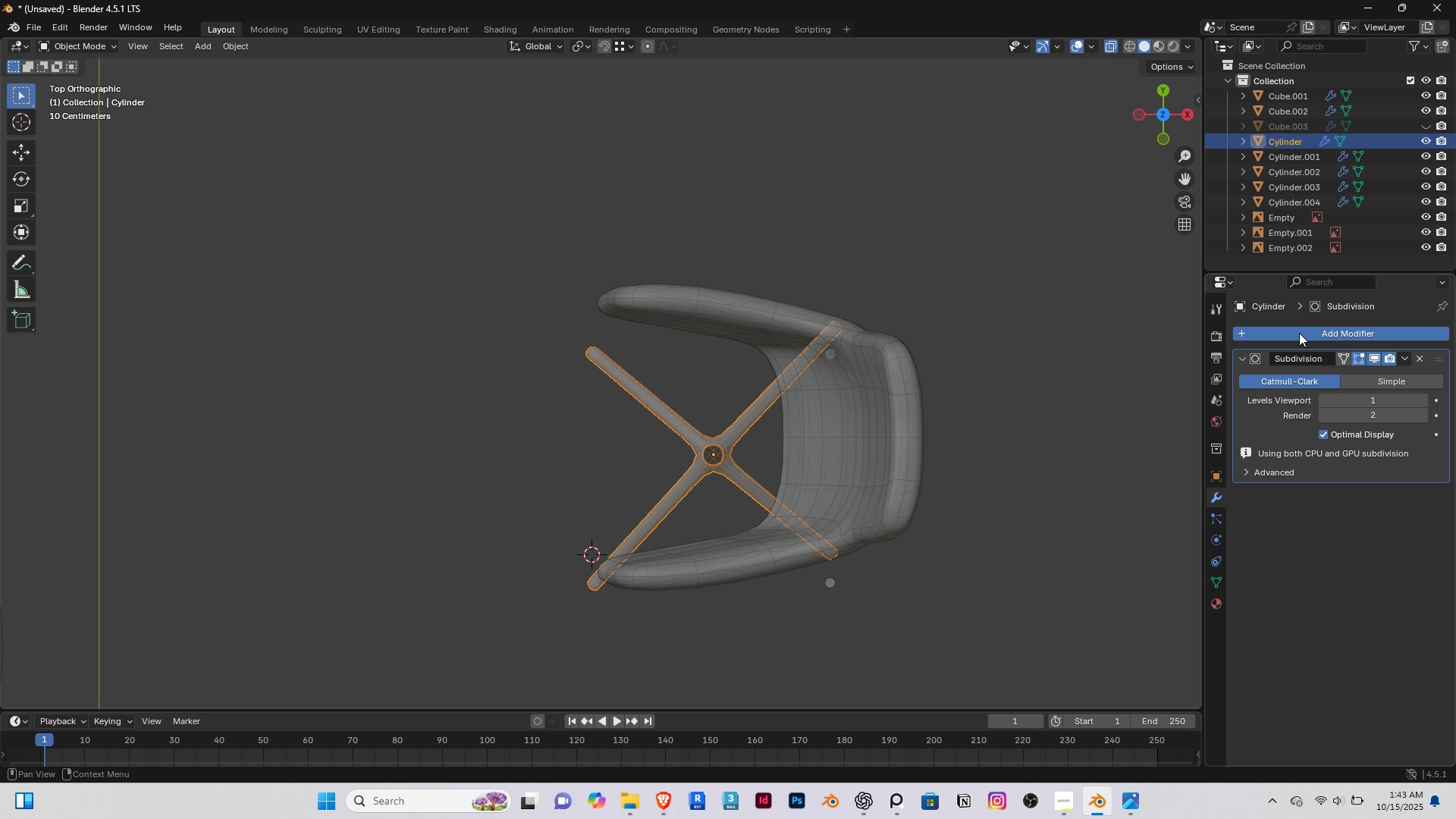 
left_click([1299, 333])
 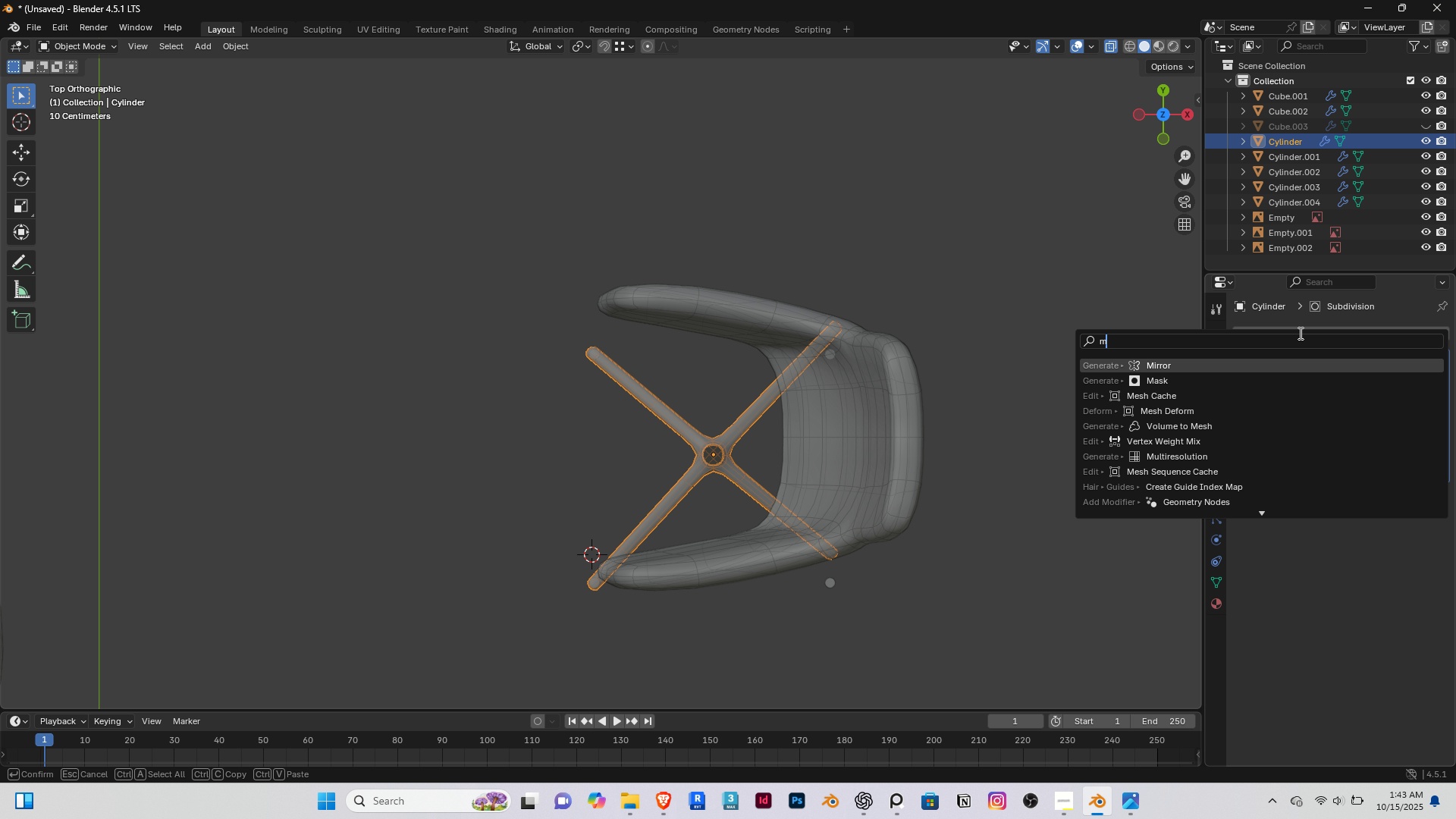 
type(mir)
 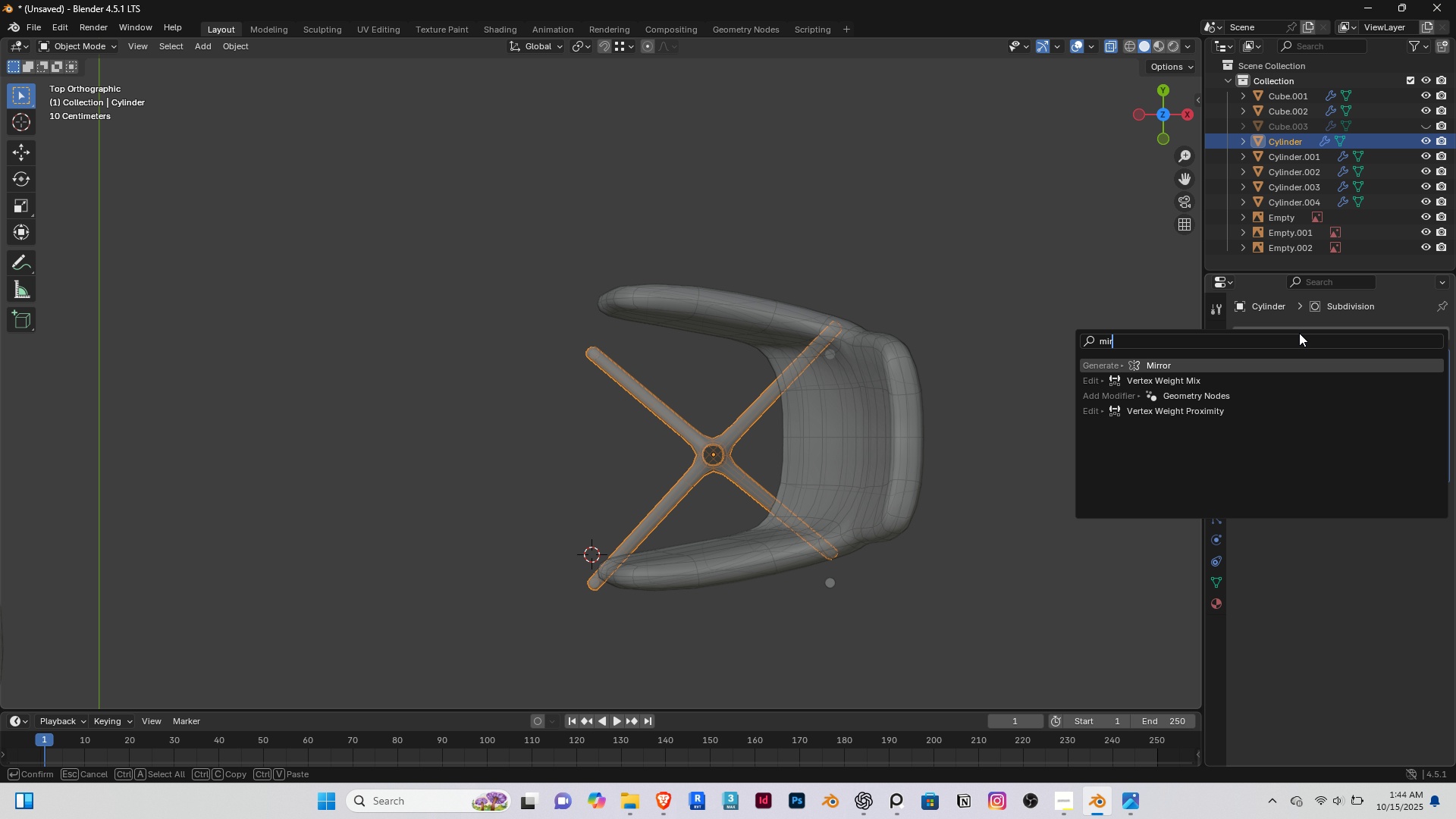 
key(Enter)
 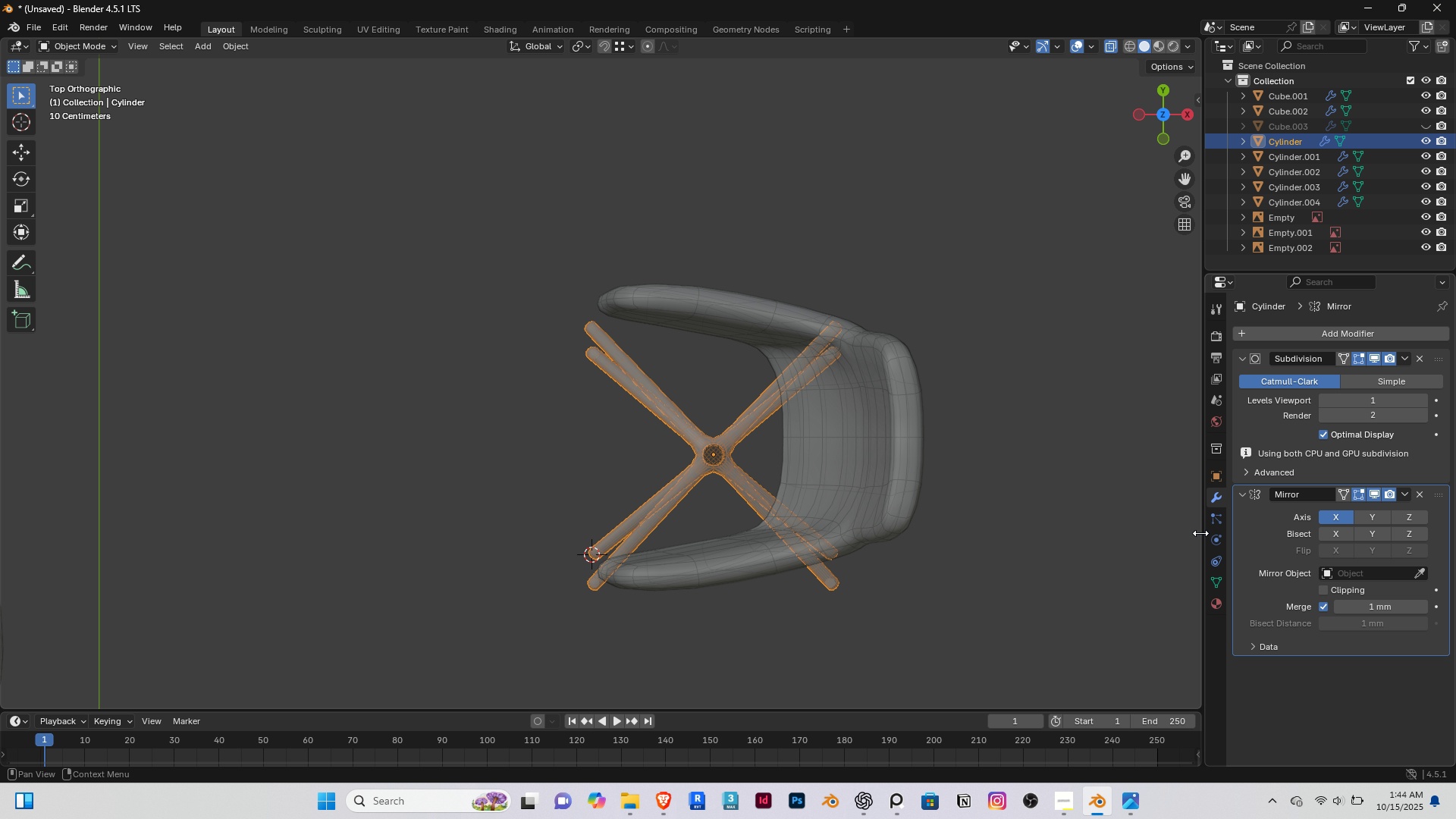 
scroll: coordinate [693, 466], scroll_direction: up, amount: 3.0
 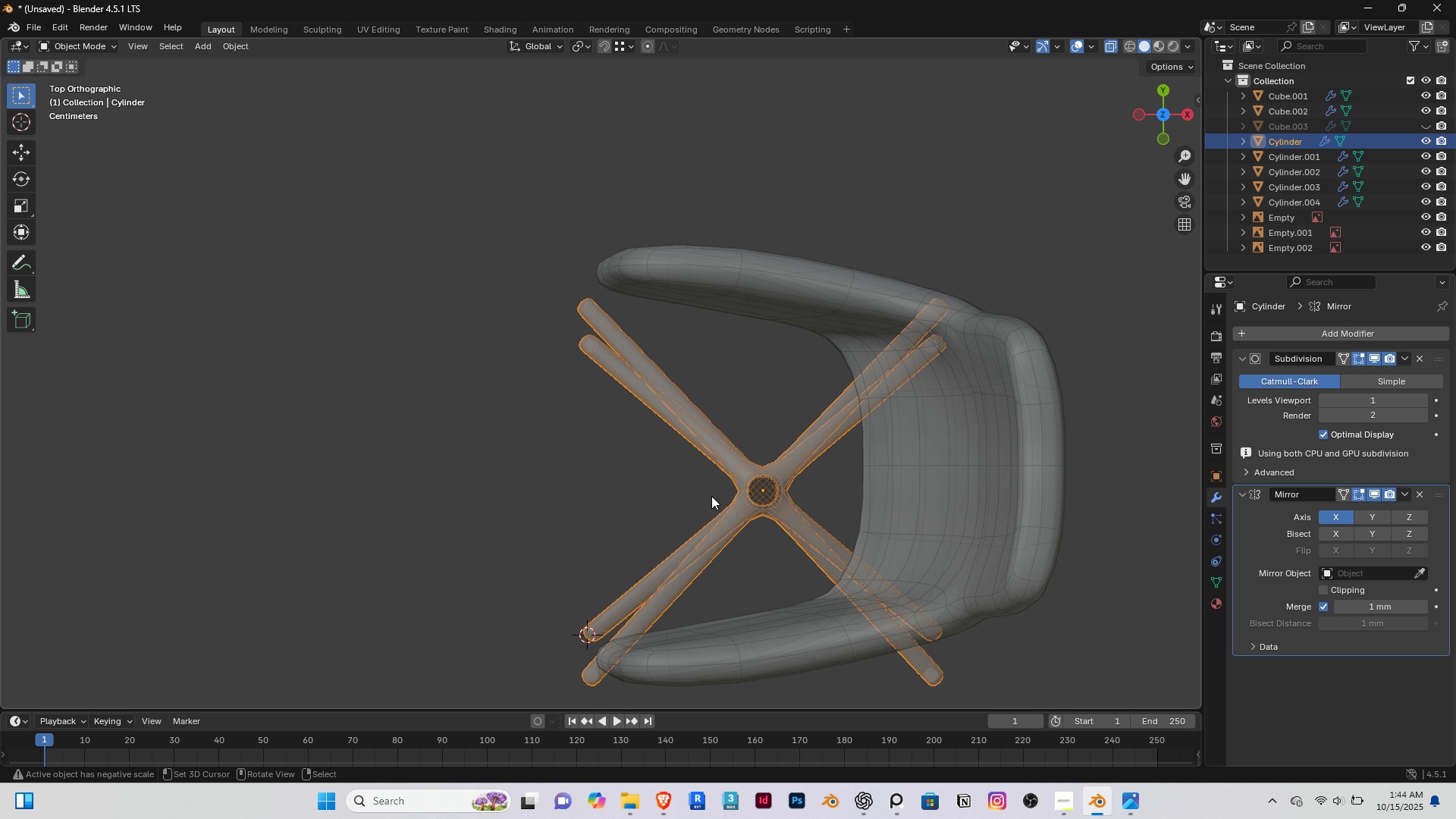 
scroll: coordinate [711, 496], scroll_direction: down, amount: 1.0
 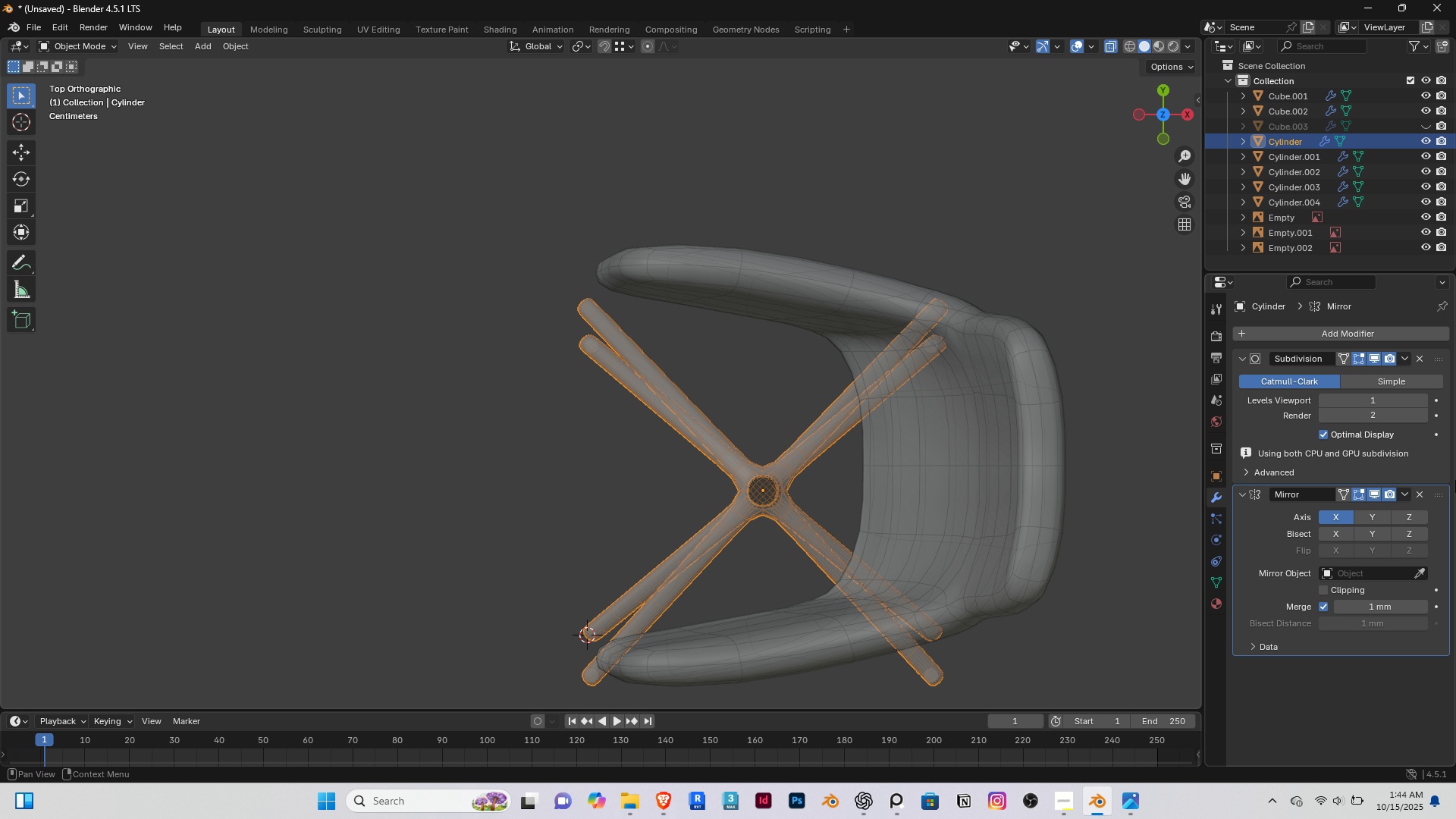 
left_click([1328, 591])
 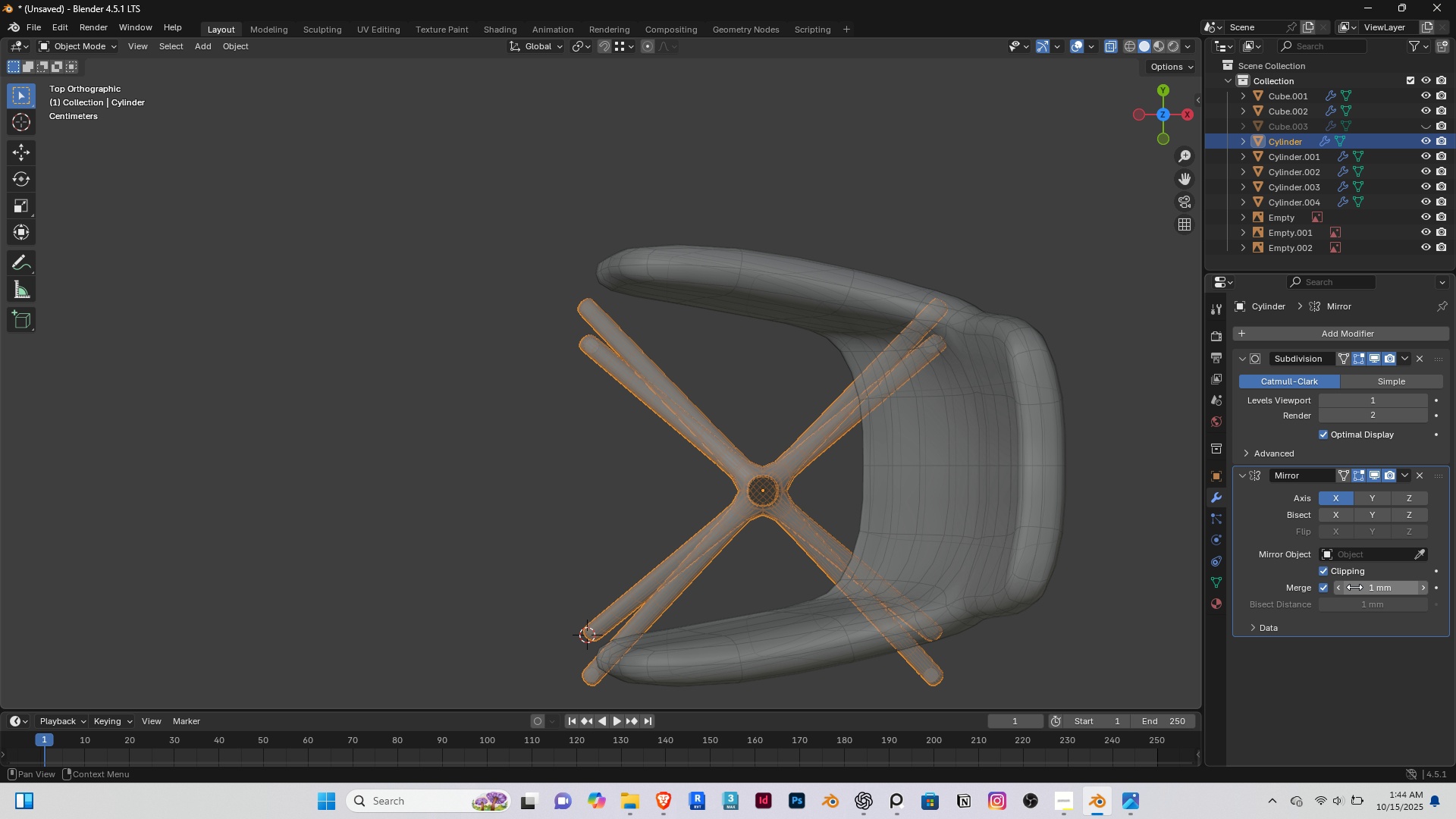 
left_click_drag(start_coordinate=[1354, 587], to_coordinate=[868, 424])
 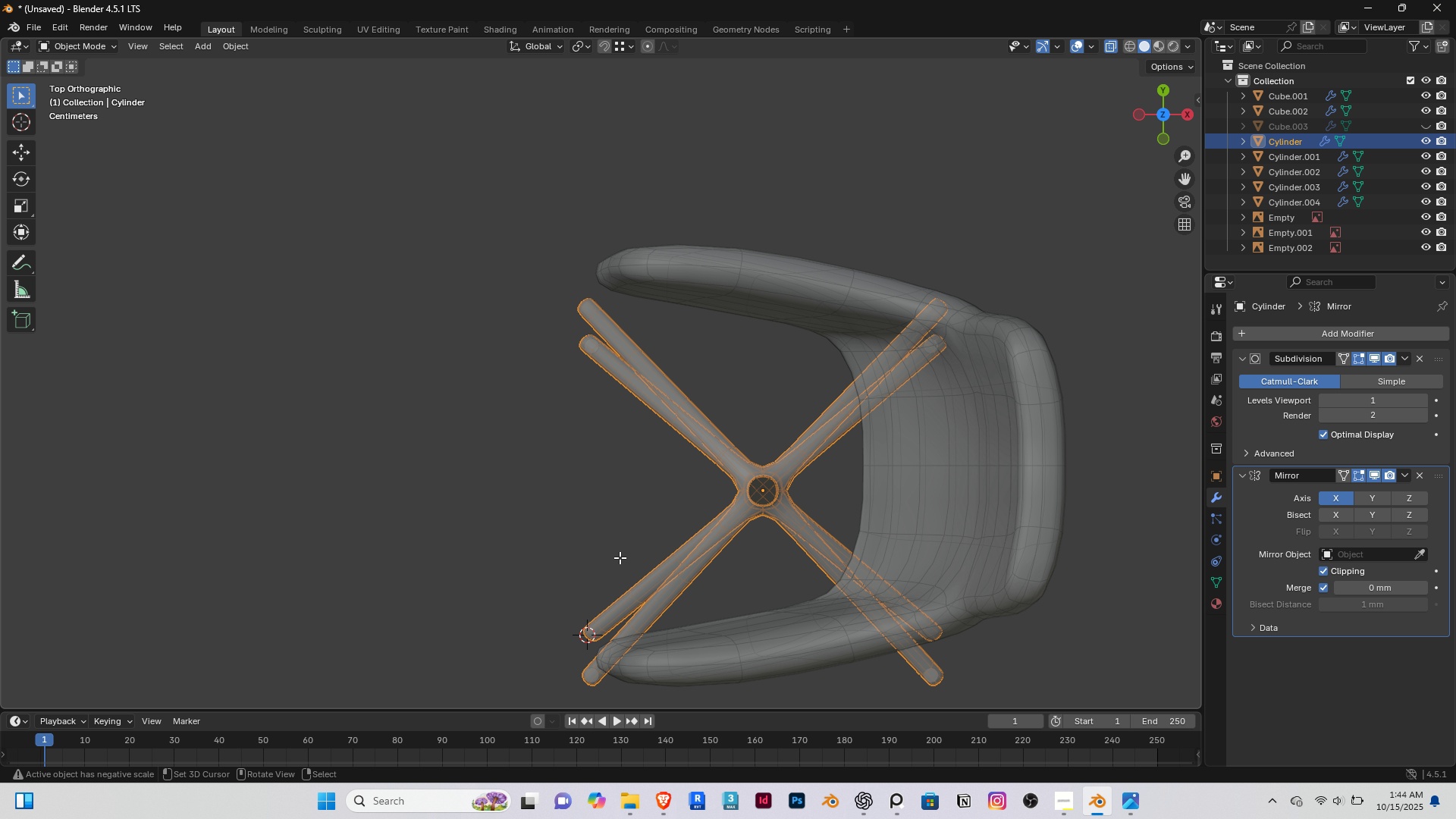 
key(Tab)
 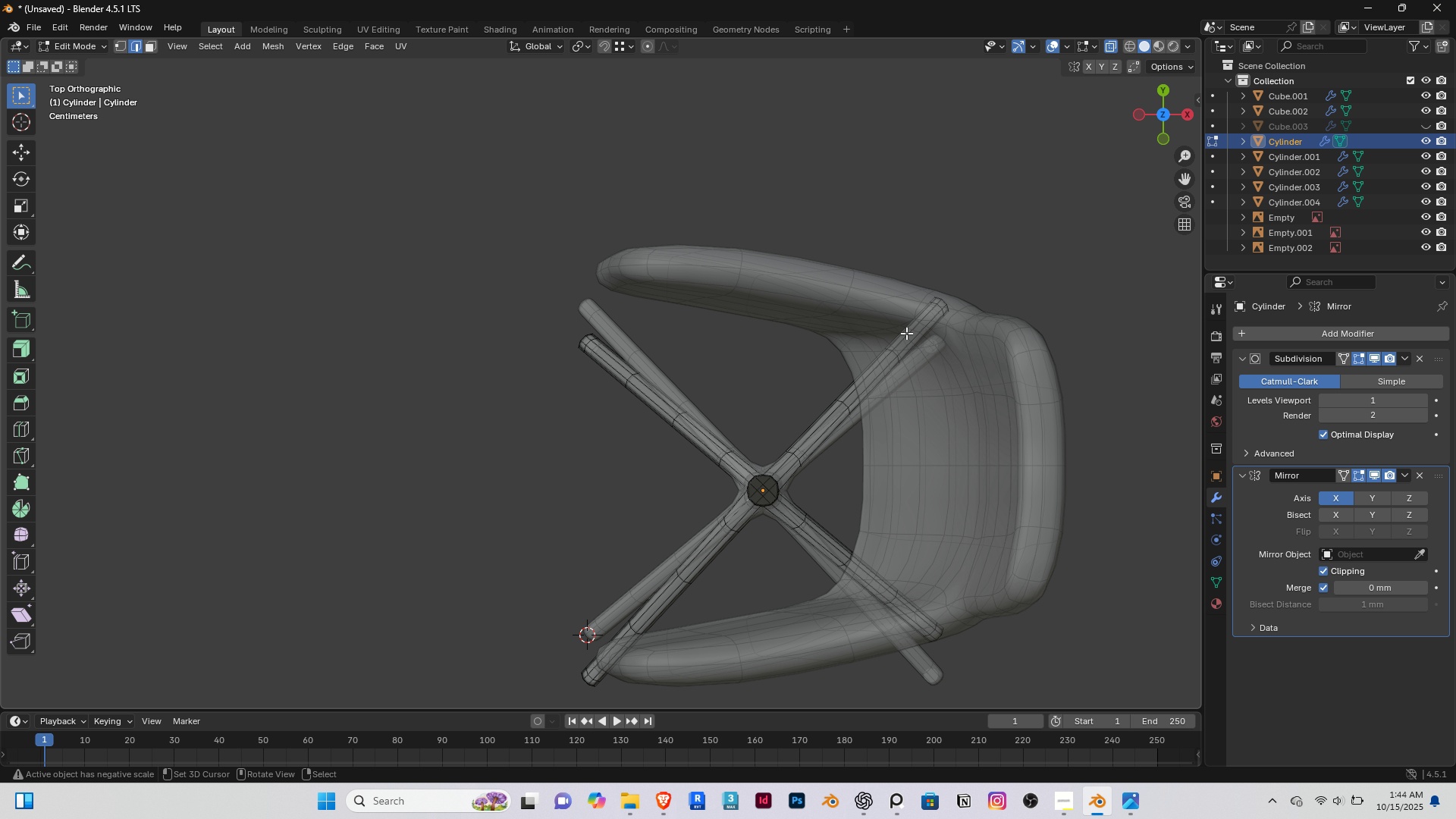 
left_click_drag(start_coordinate=[1011, 228], to_coordinate=[792, 700])
 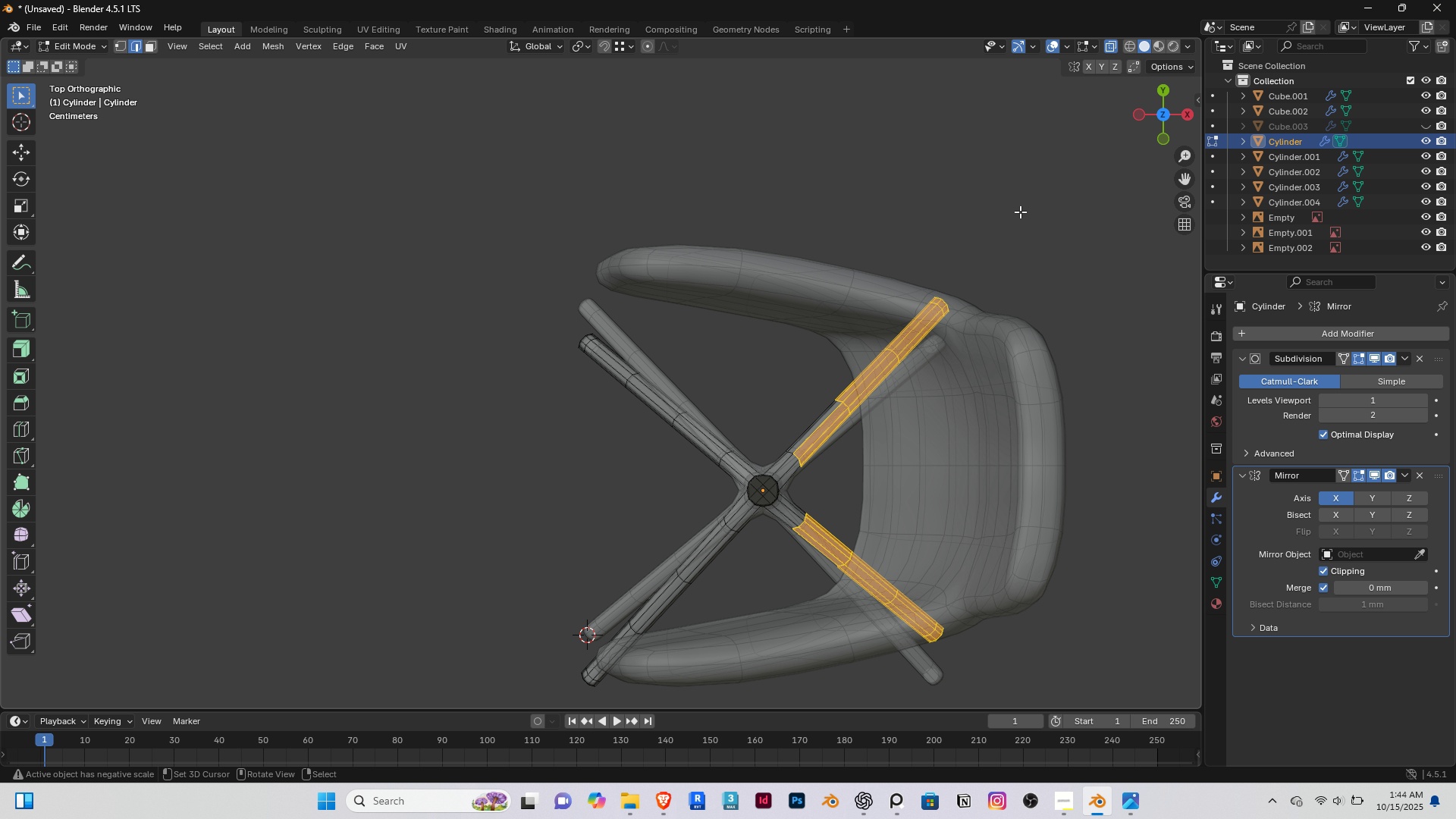 
key(Delete)
 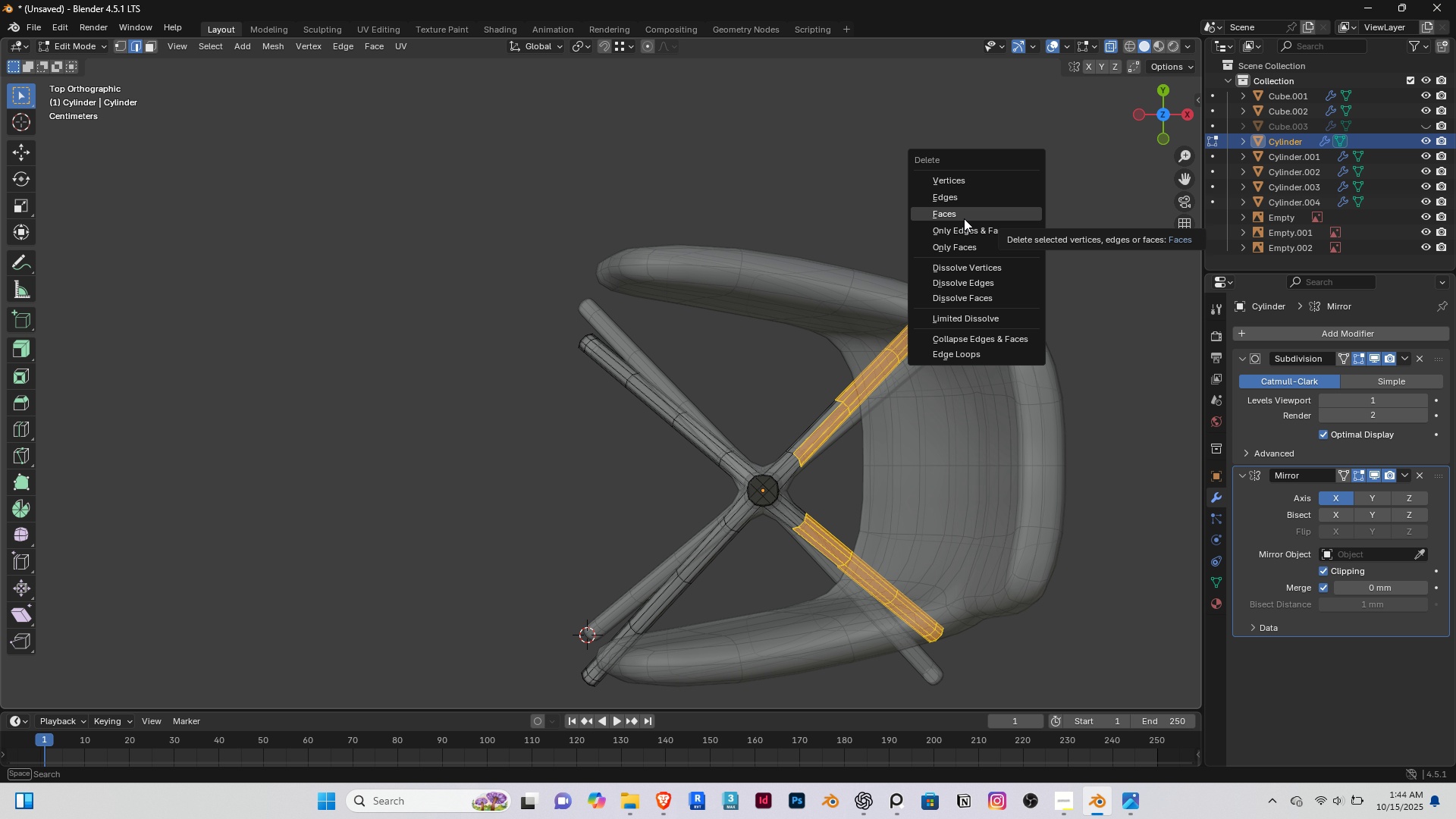 
left_click([964, 218])
 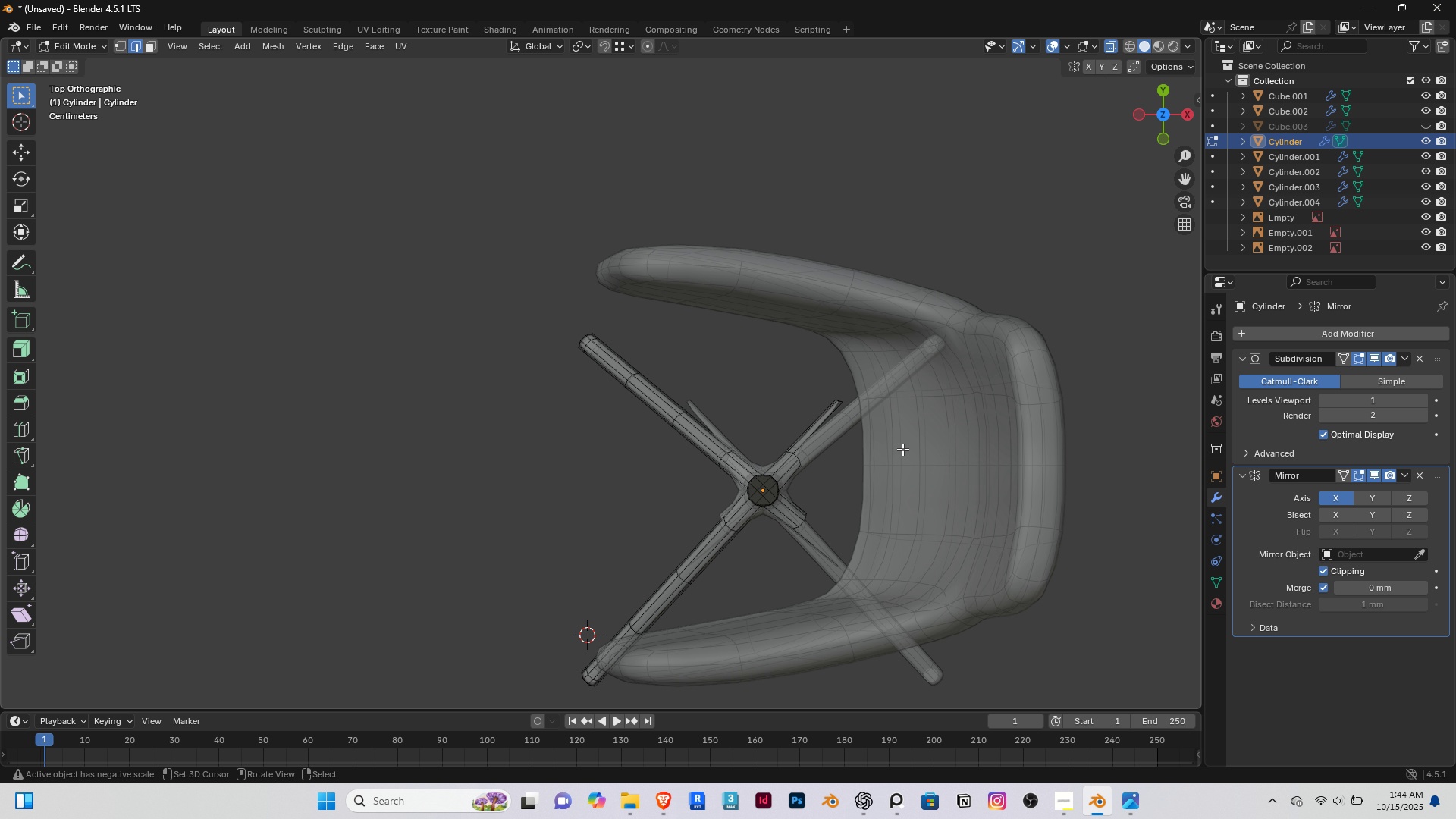 
left_click_drag(start_coordinate=[869, 326], to_coordinate=[790, 628])
 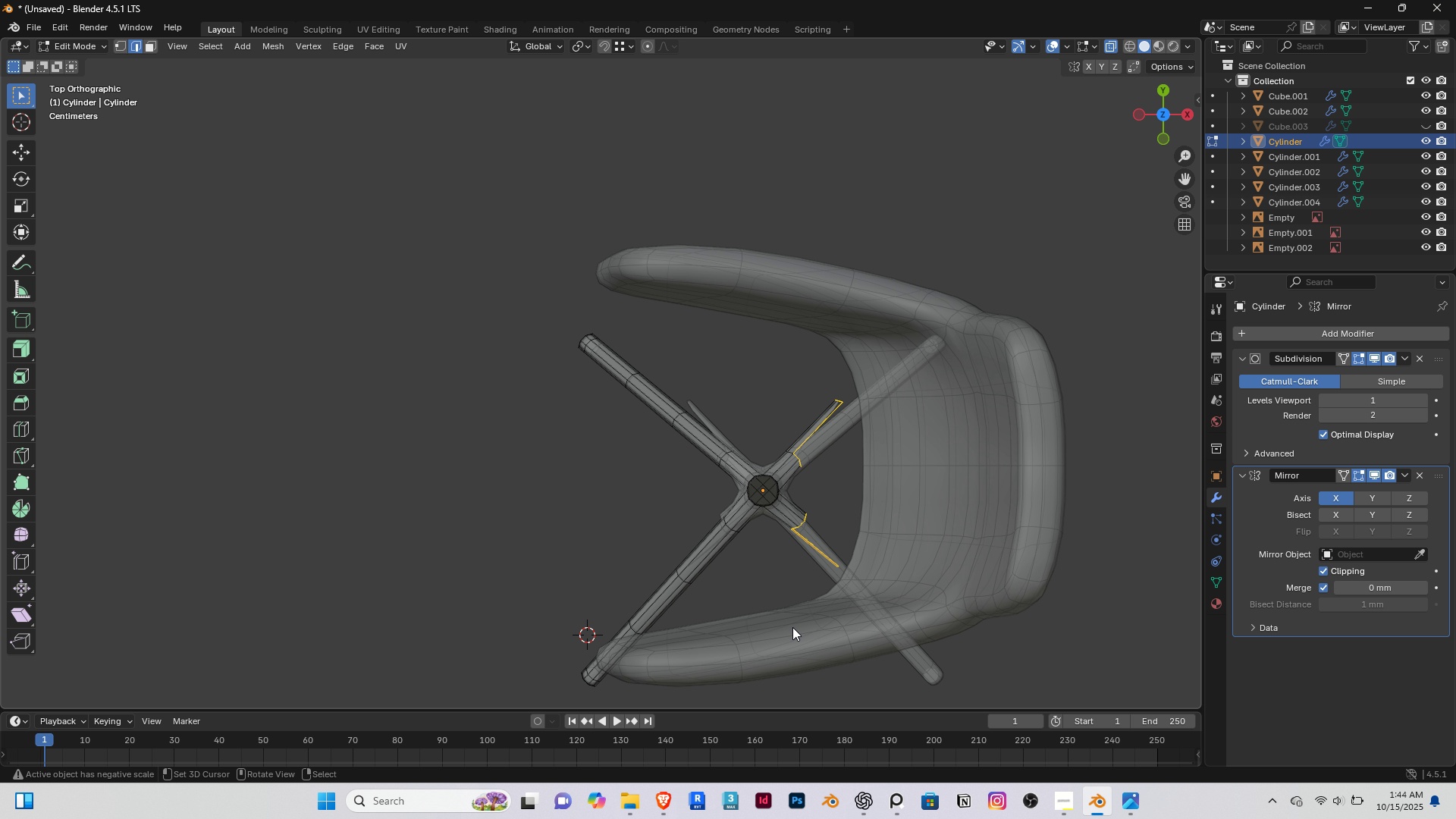 
key(Delete)
 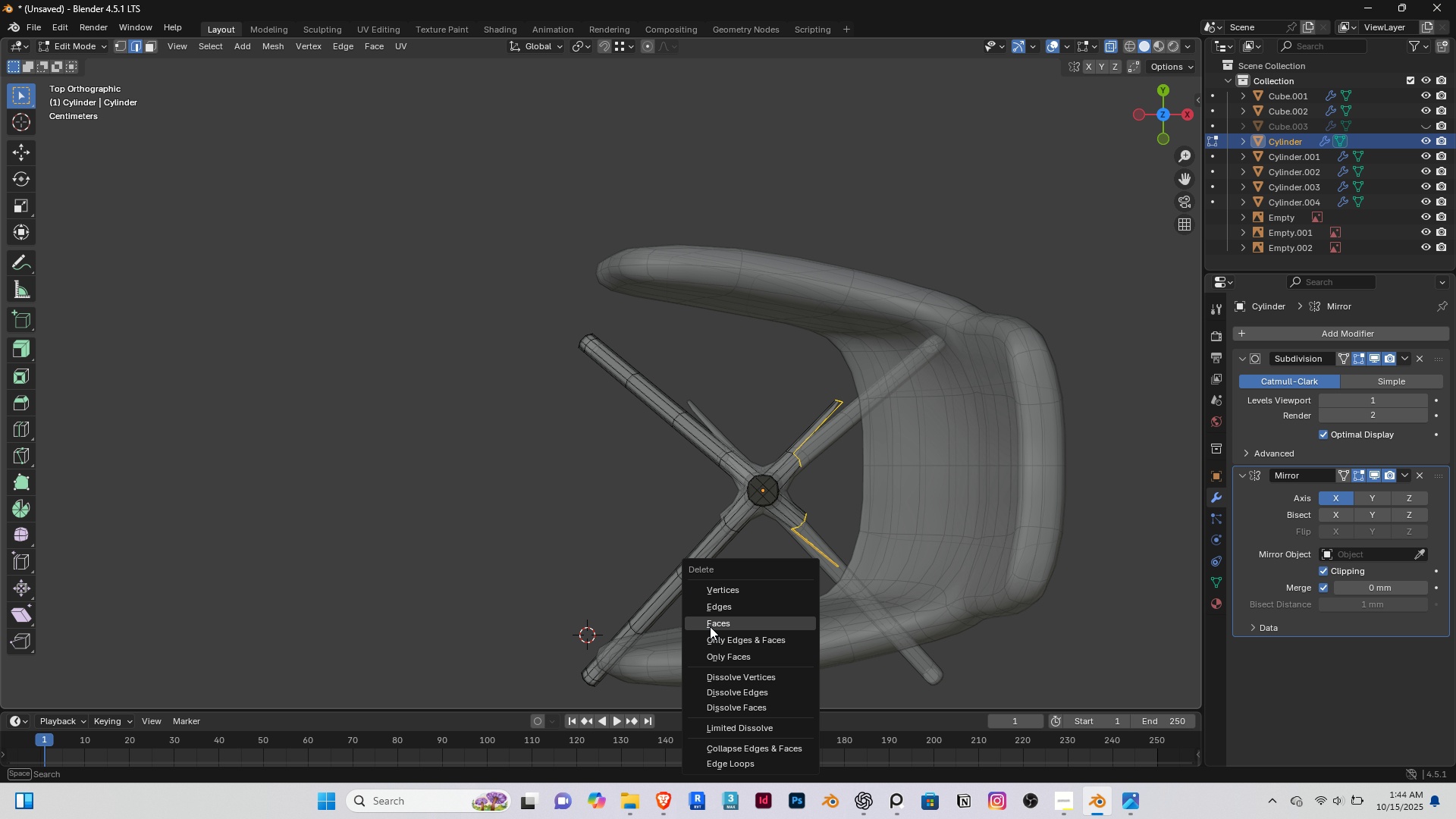 
left_click([711, 626])
 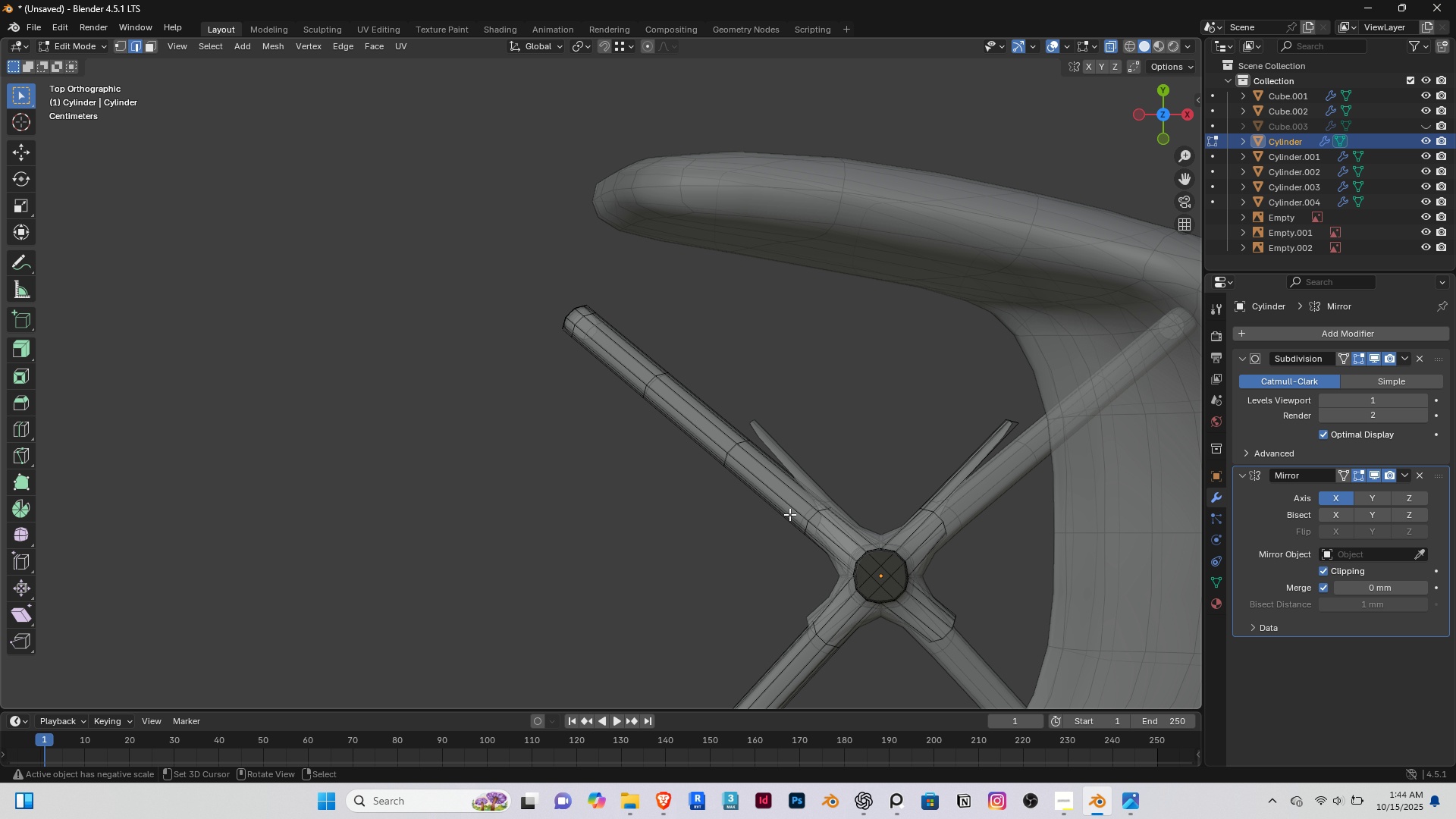 
scroll: coordinate [784, 519], scroll_direction: up, amount: 3.0
 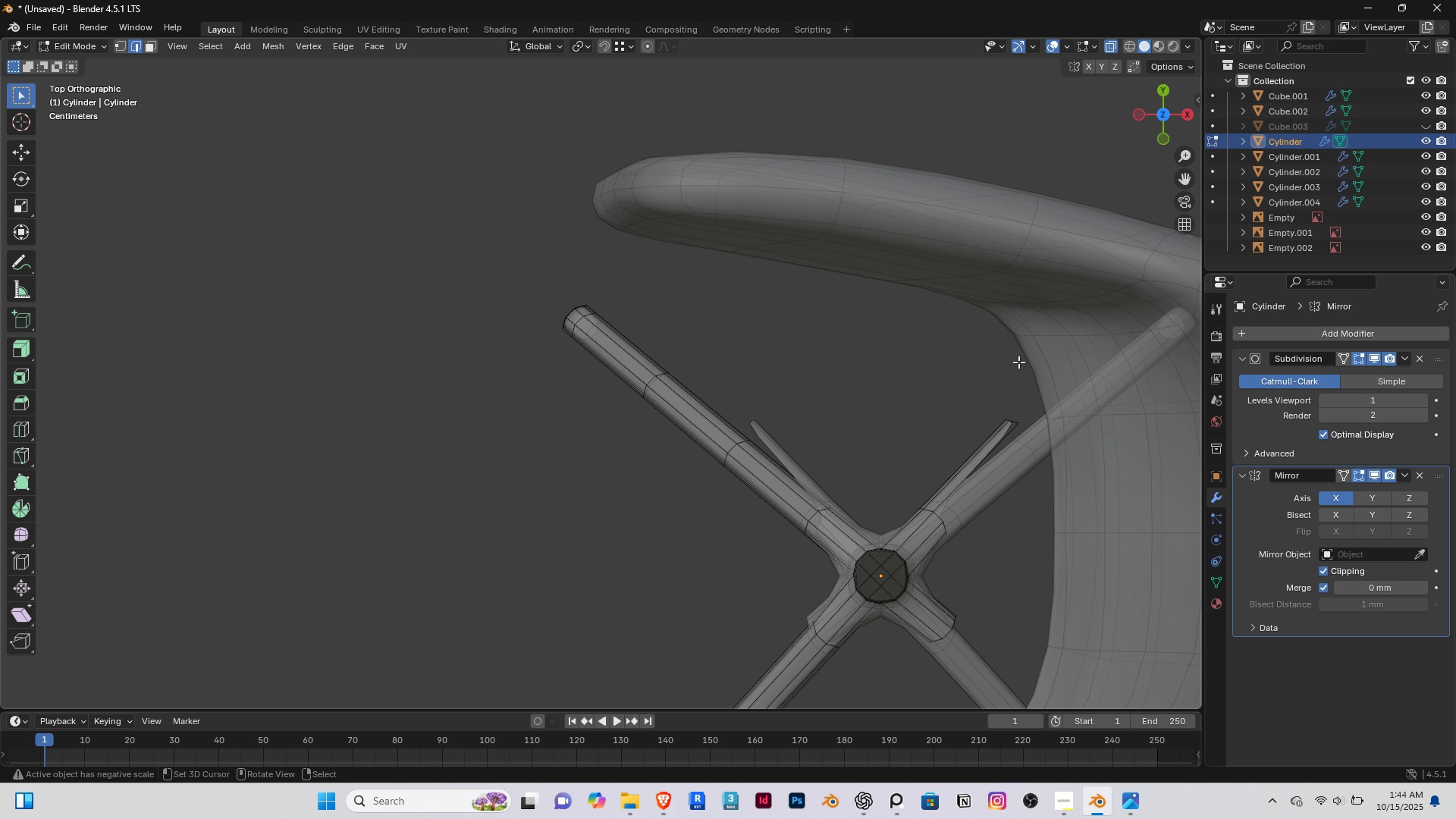 
left_click_drag(start_coordinate=[1021, 362], to_coordinate=[936, 711])
 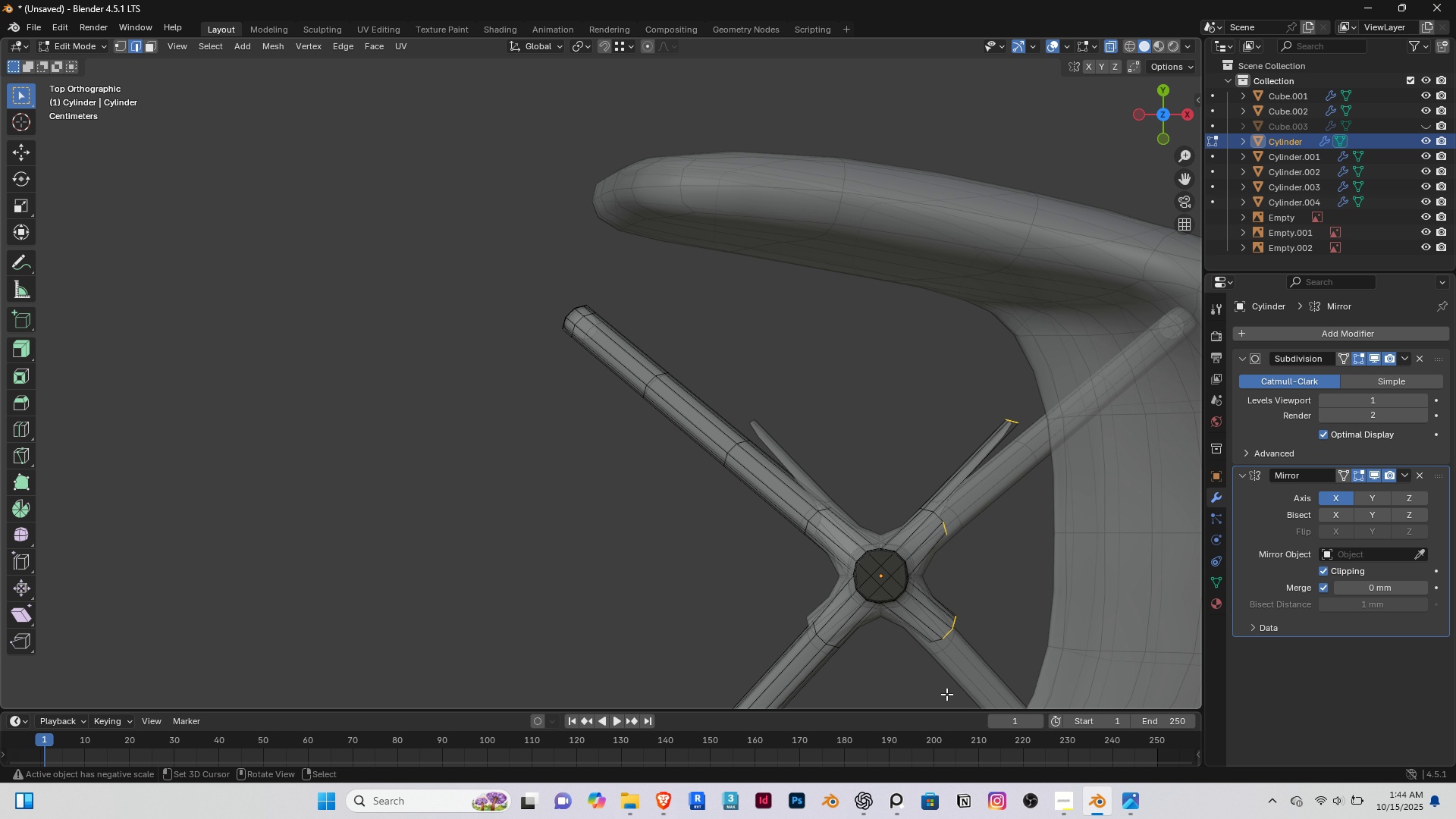 
key(Delete)
 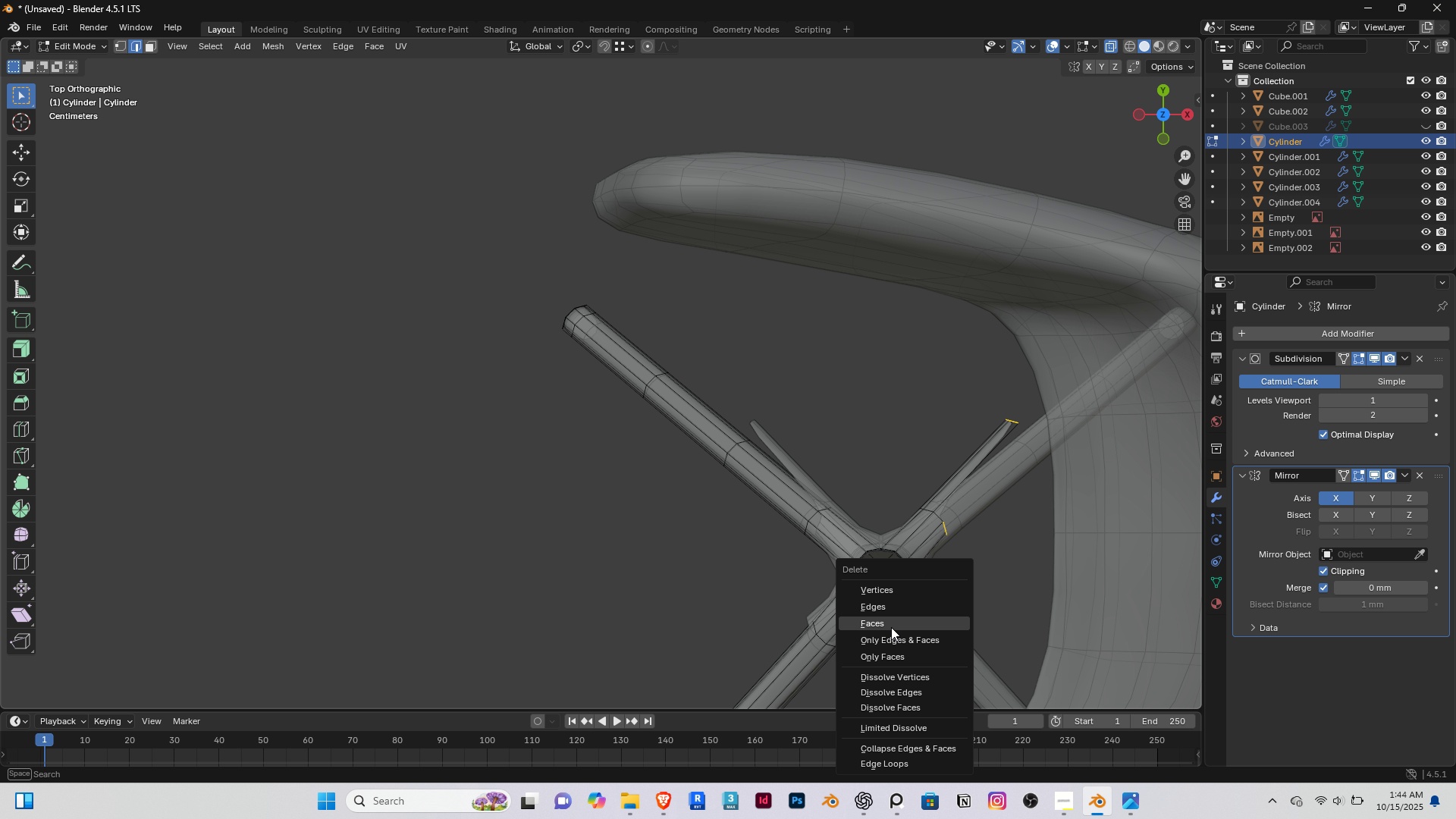 
left_click([890, 626])
 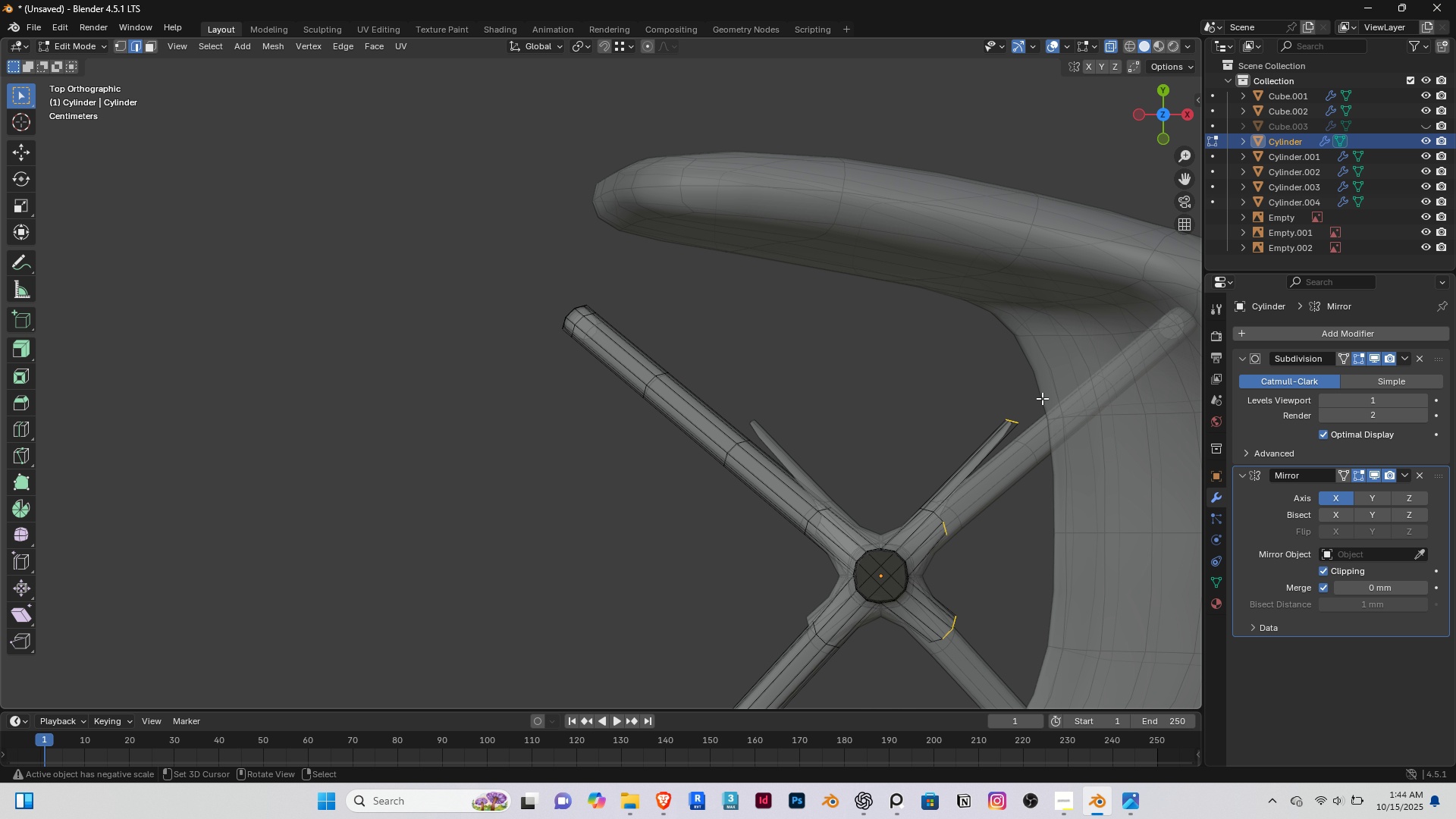 
left_click_drag(start_coordinate=[1042, 398], to_coordinate=[934, 646])
 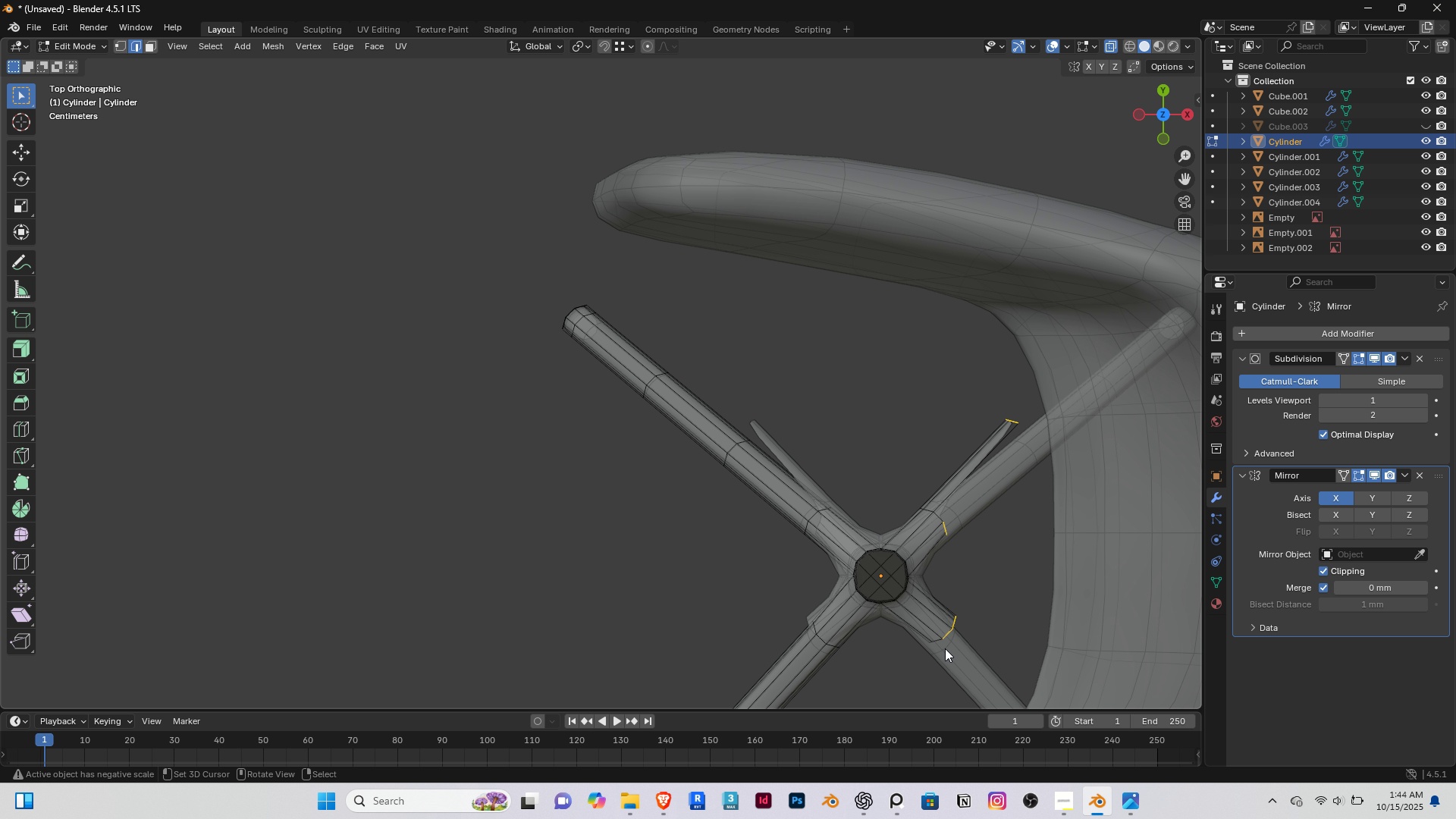 
key(Delete)
 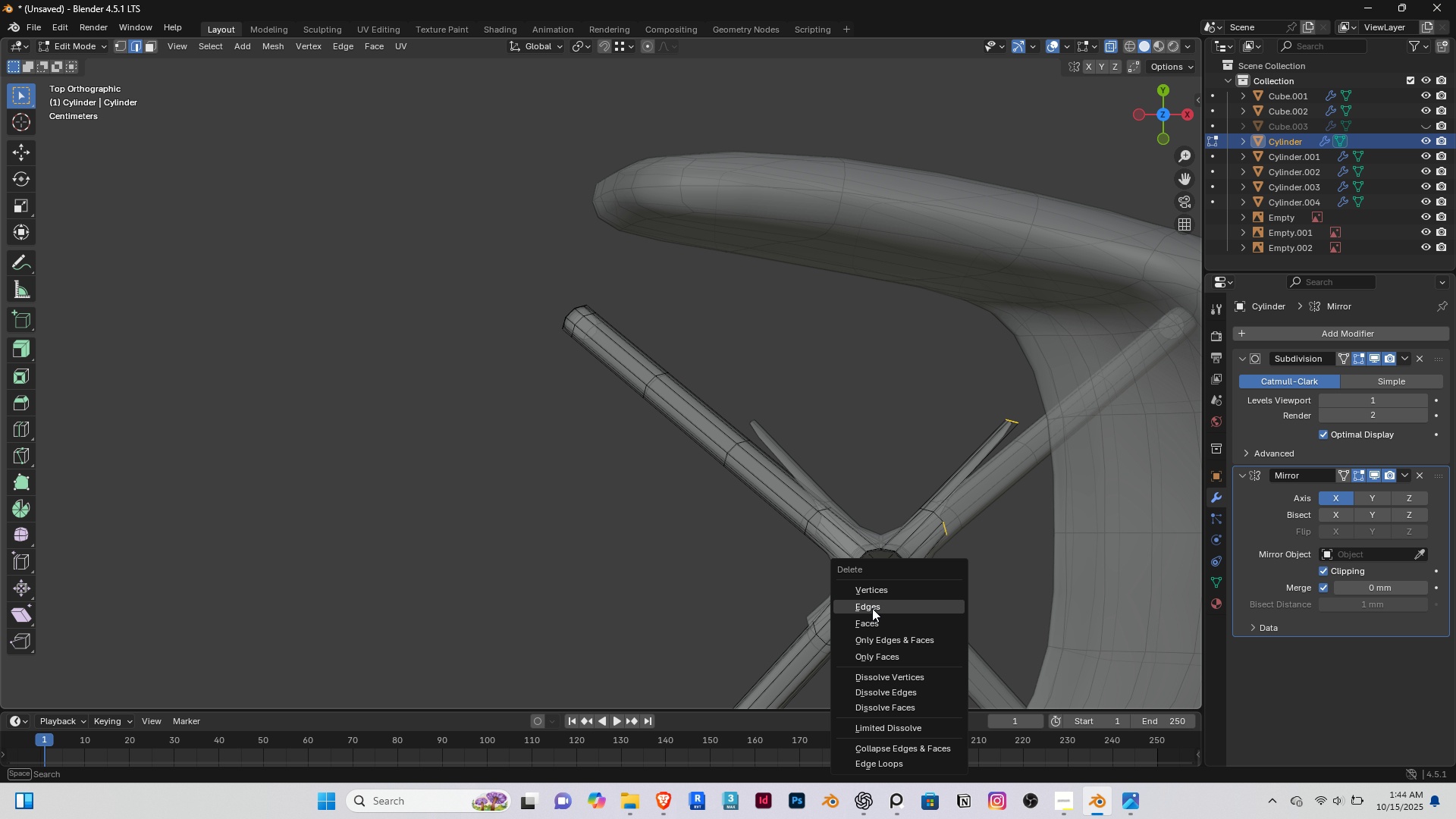 
left_click([872, 608])
 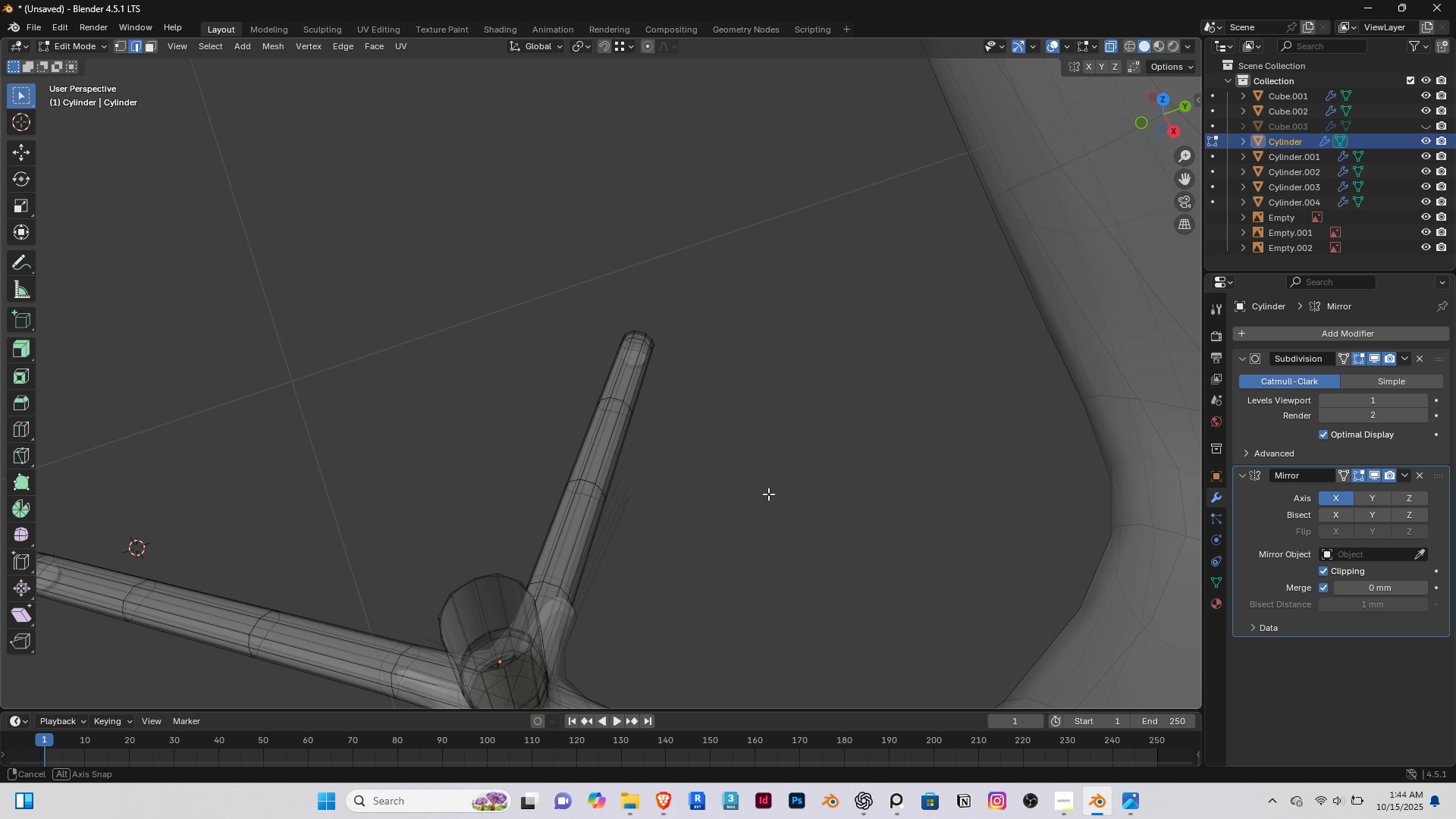 
scroll: coordinate [768, 488], scroll_direction: down, amount: 1.0
 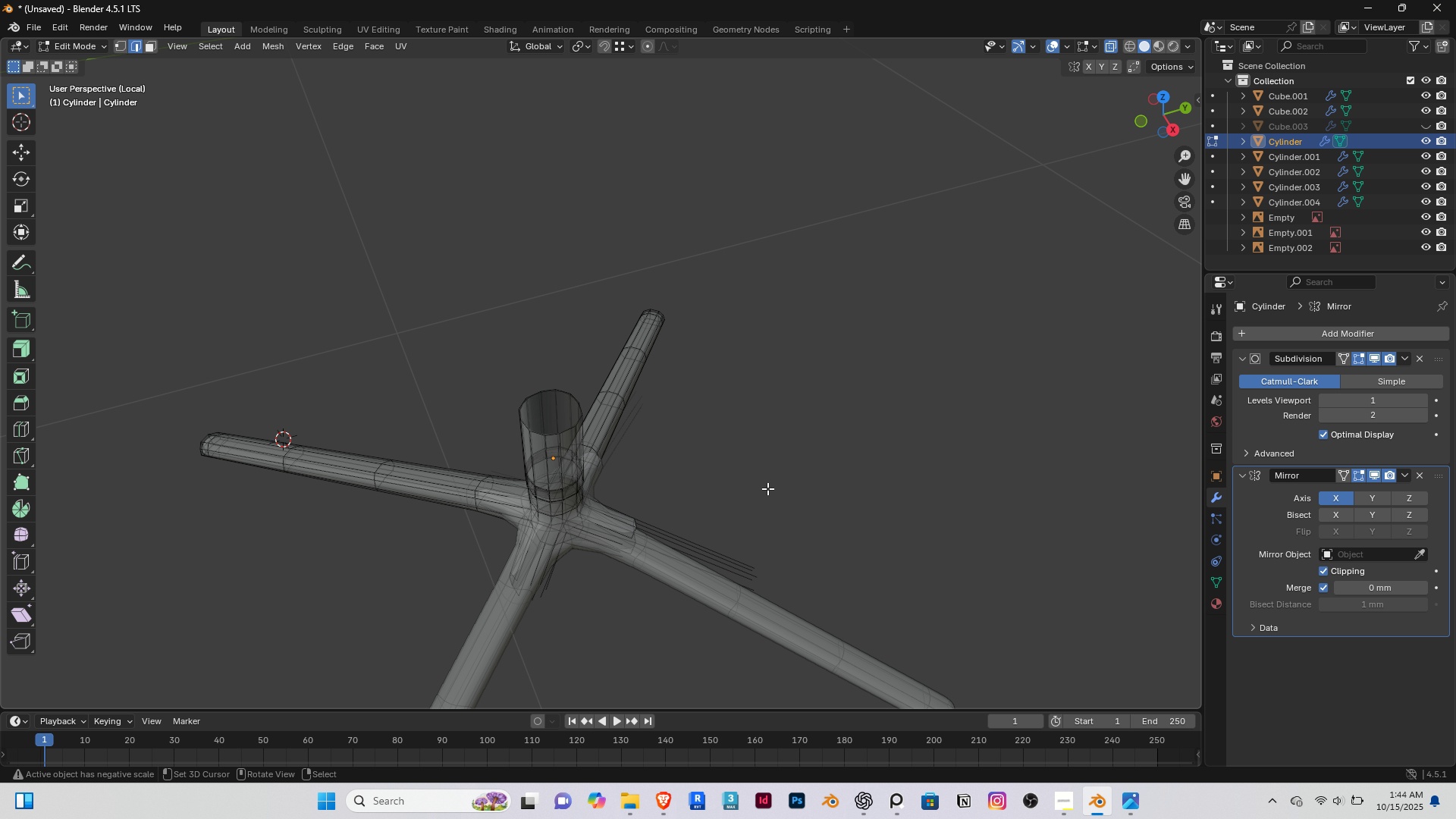 
key(Slash)
 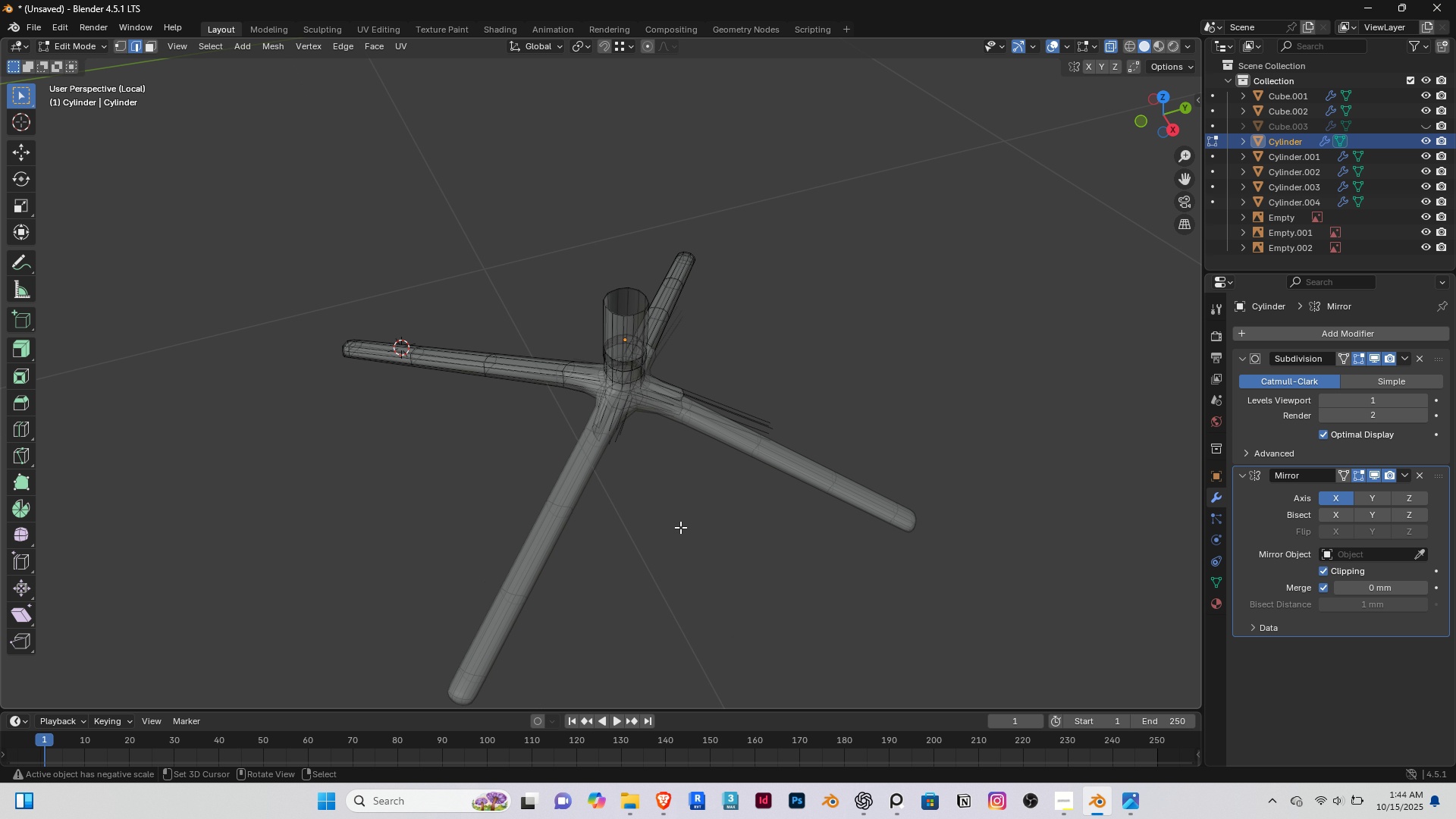 
scroll: coordinate [694, 431], scroll_direction: up, amount: 5.0
 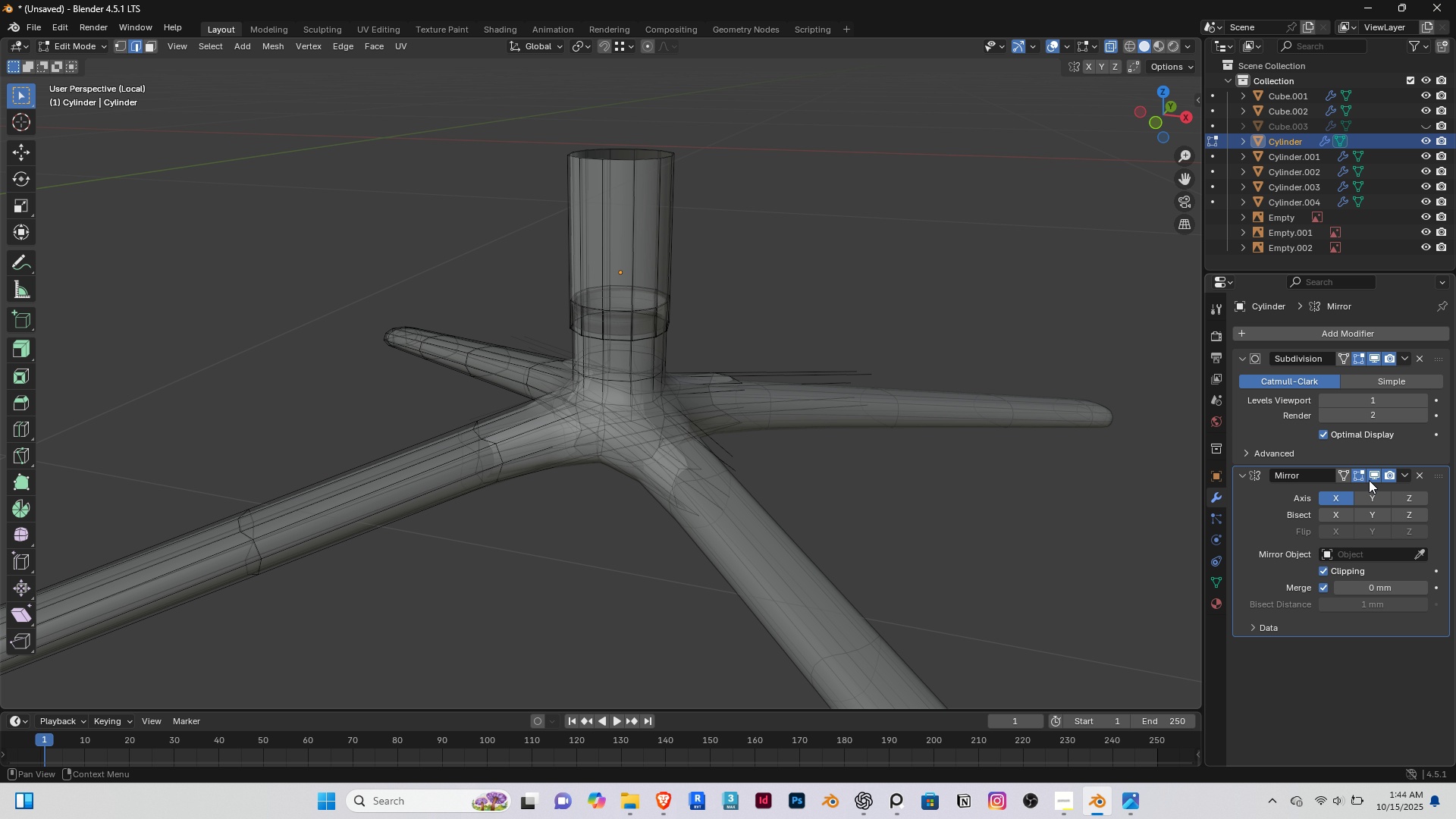 
left_click([1376, 475])
 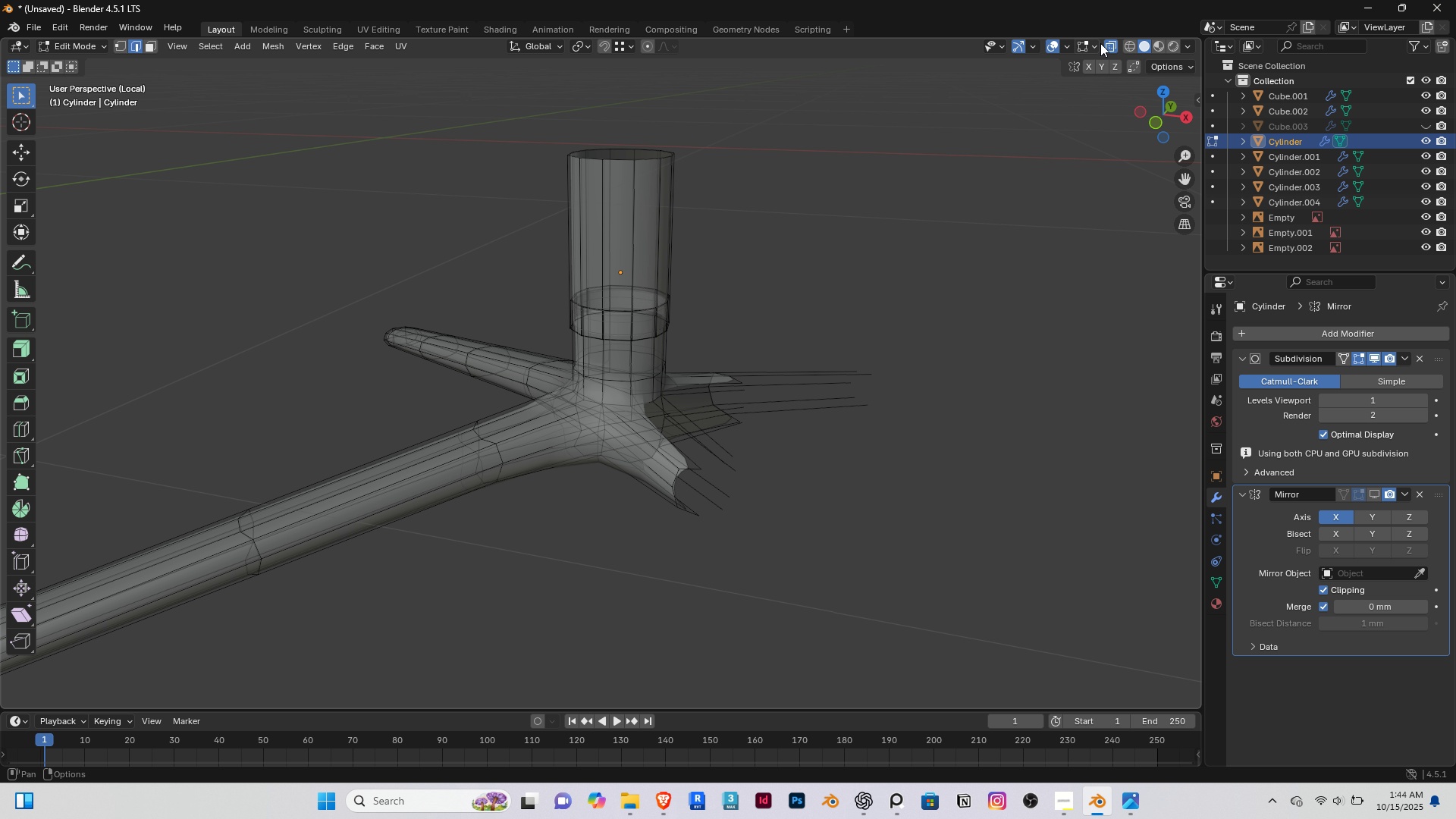 
left_click([1109, 42])
 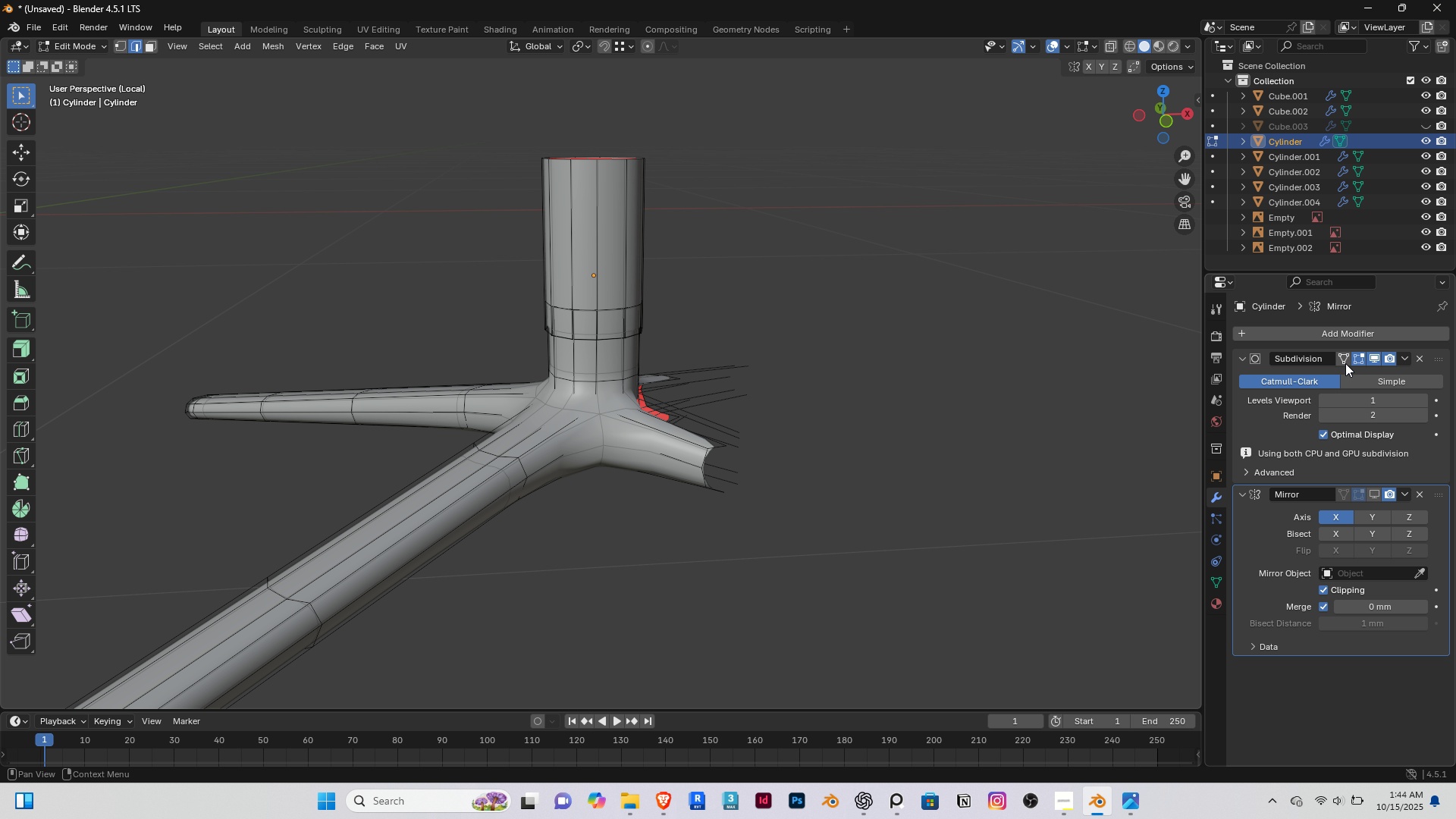 
left_click([1374, 354])
 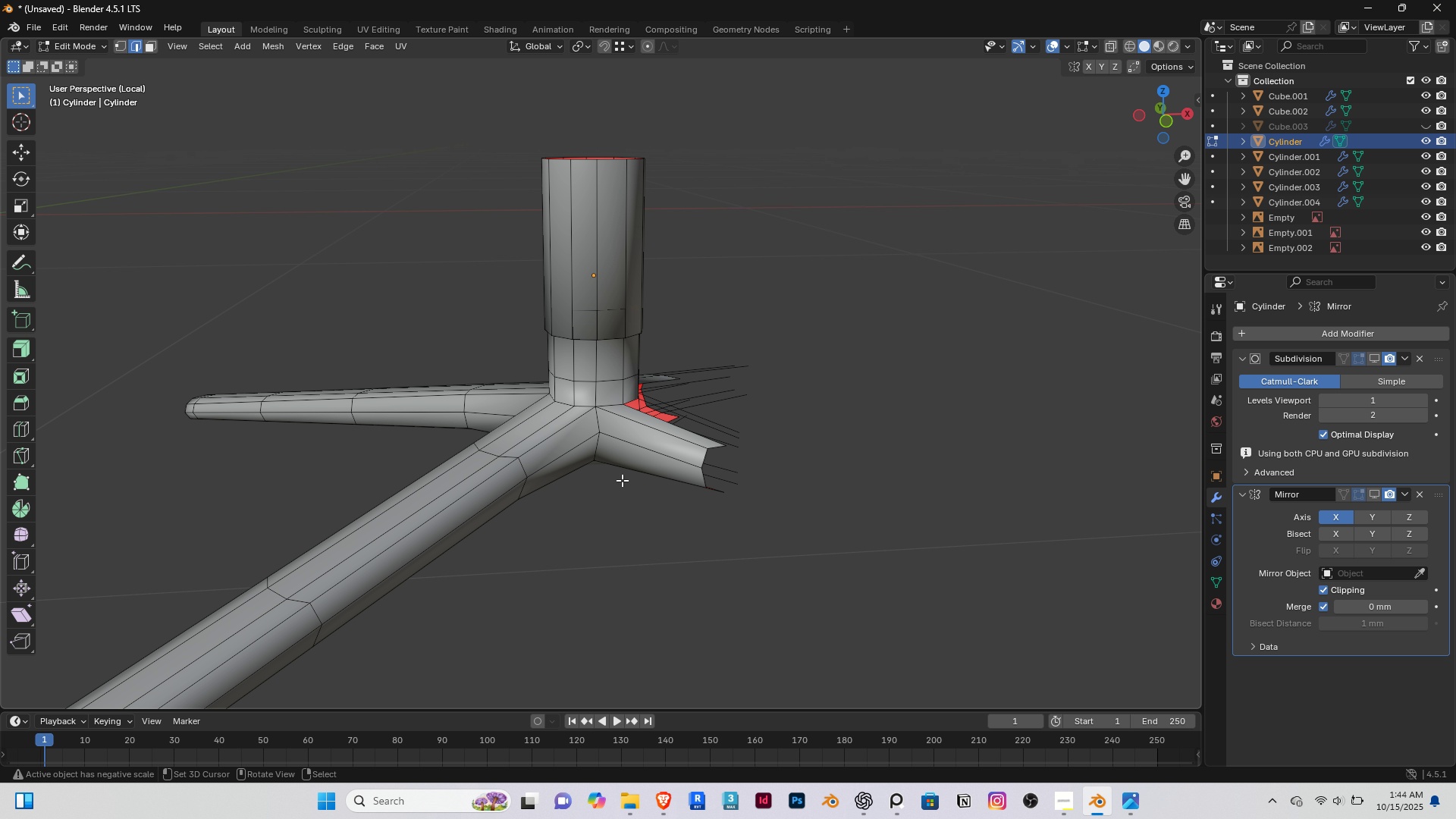 
scroll: coordinate [621, 479], scroll_direction: up, amount: 2.0
 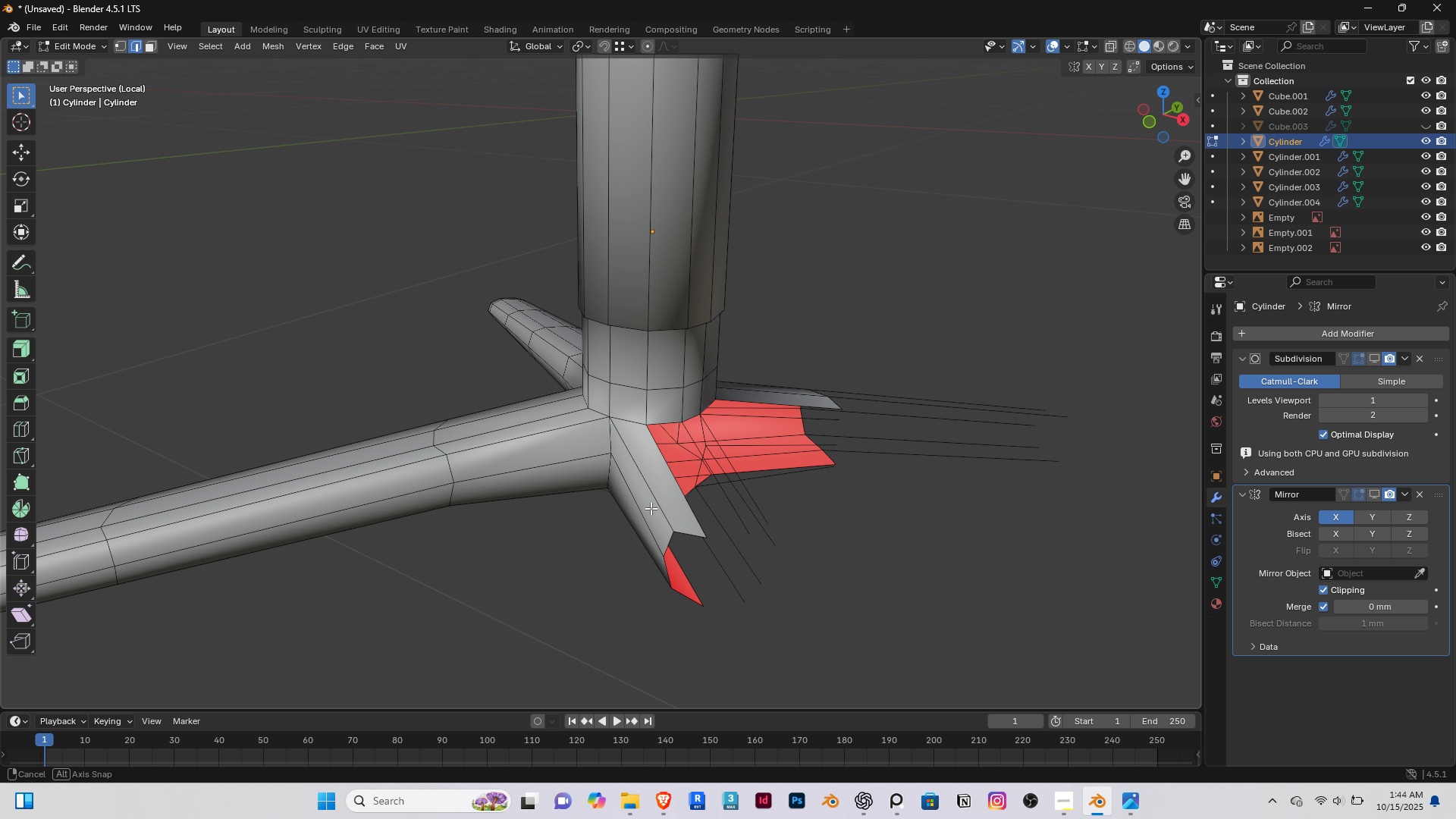 
wait(5.96)
 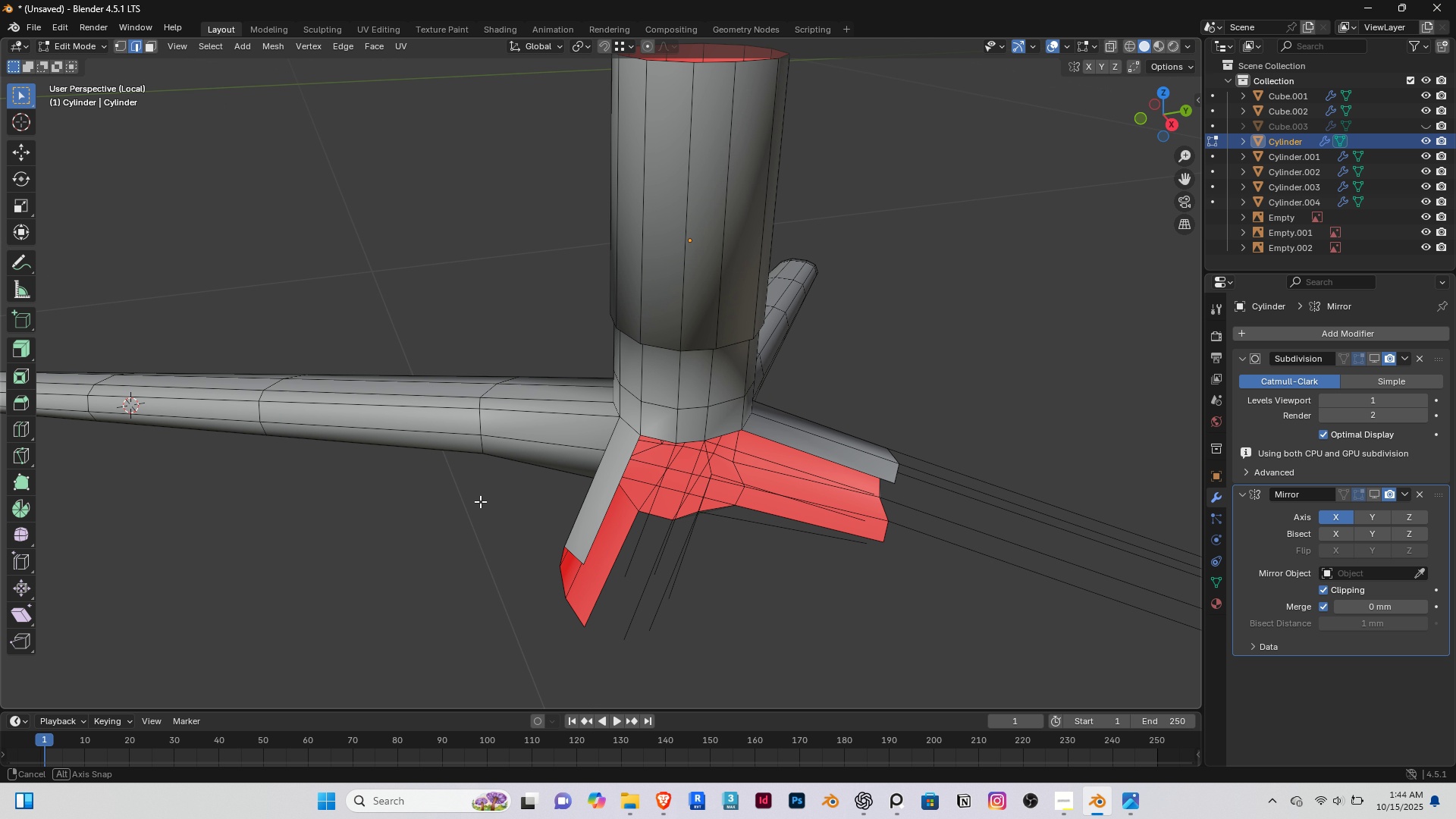 
right_click([687, 513])
 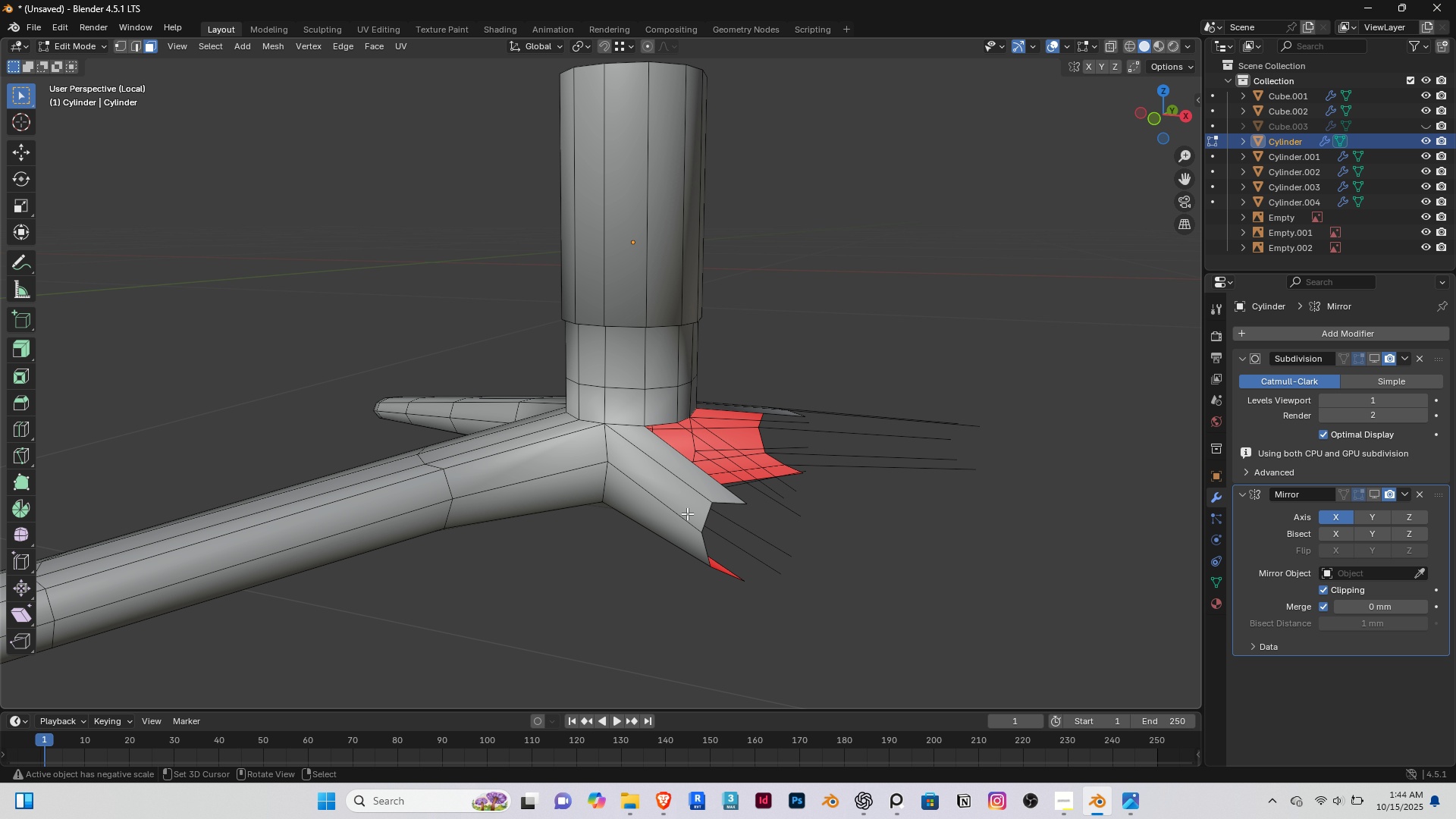 
key(3)
 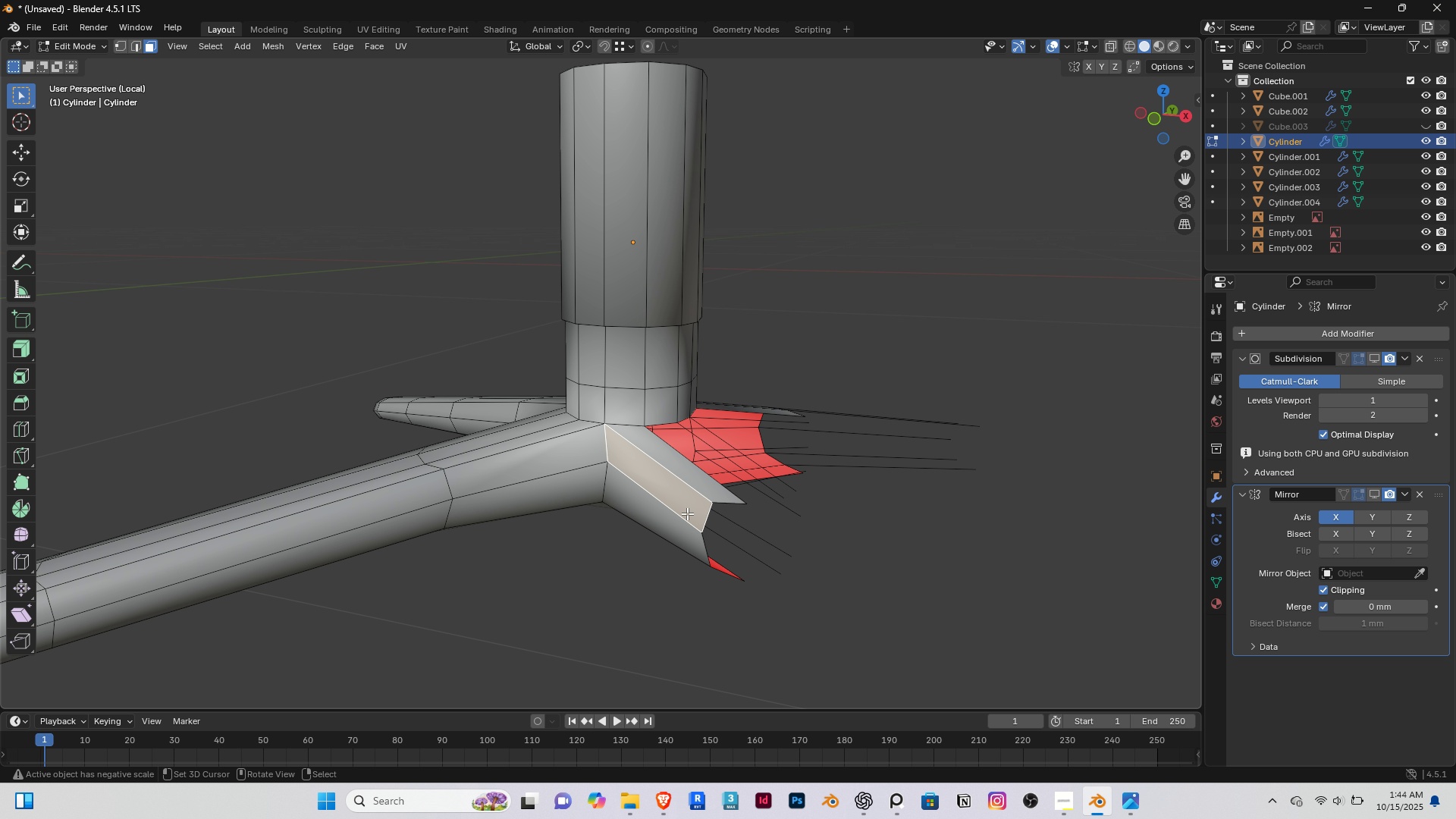 
right_click([687, 513])
 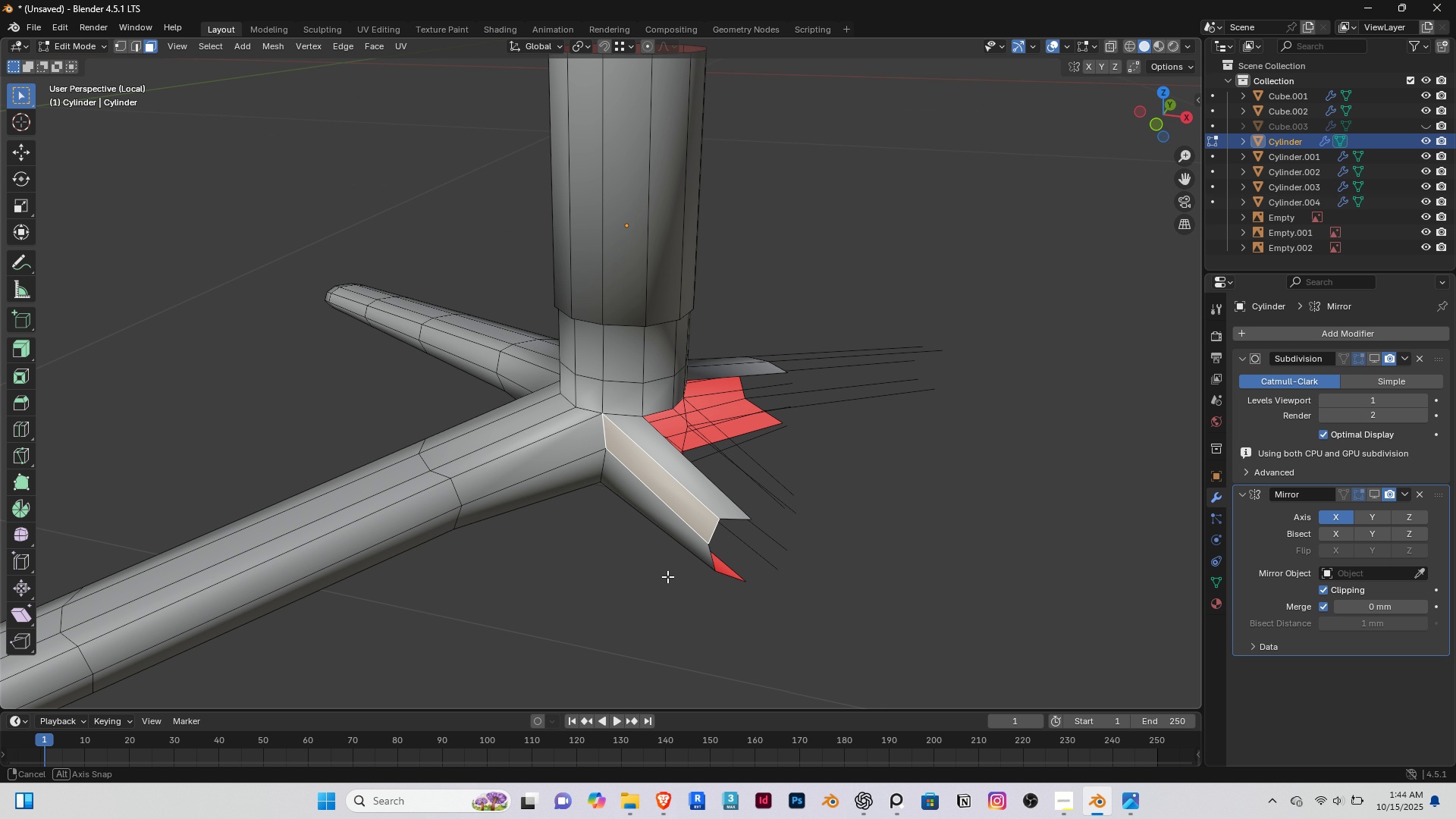 
middle_click([664, 579])
 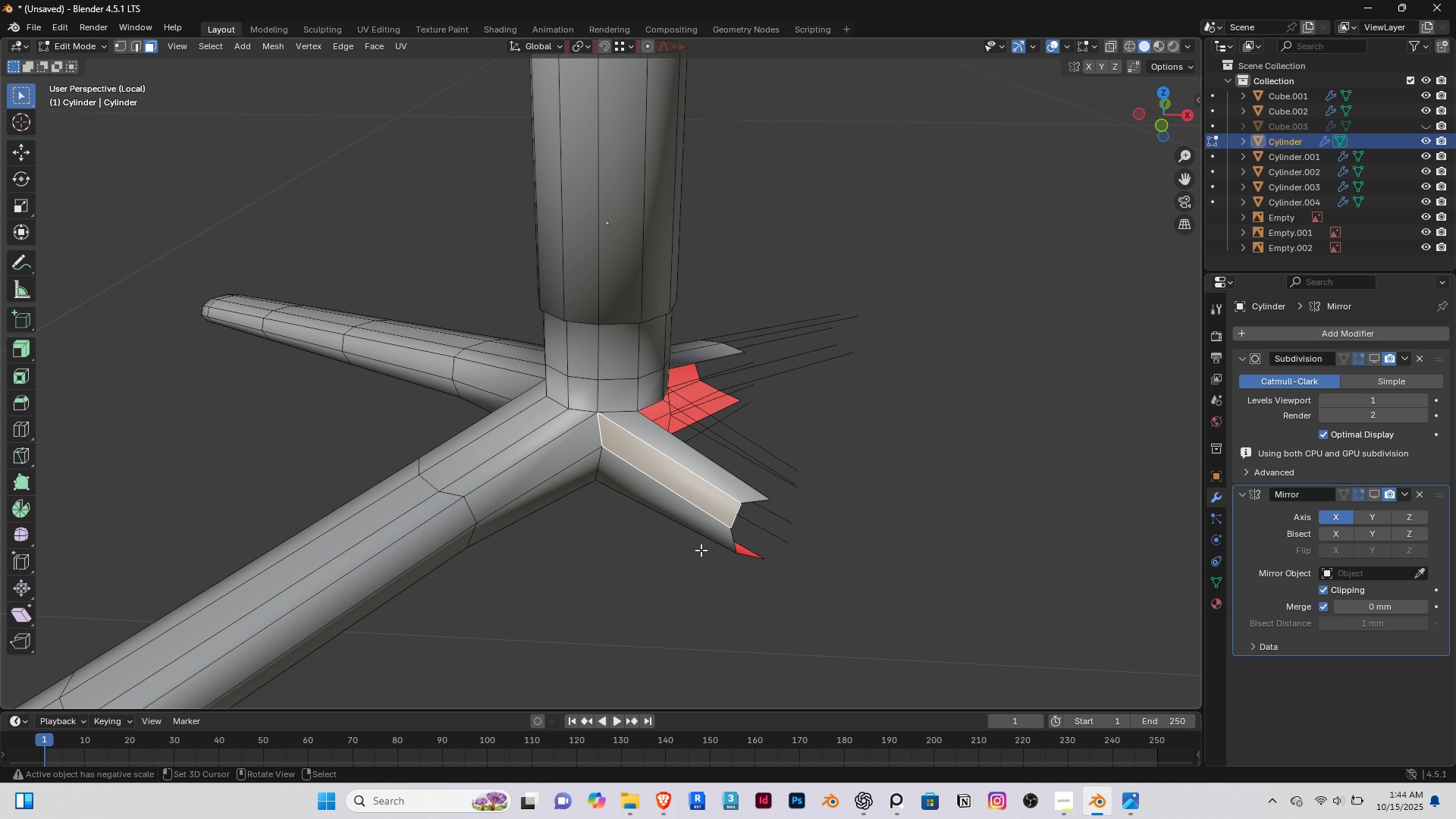 
hold_key(key=ShiftRight, duration=1.11)
right_click([691, 527])
 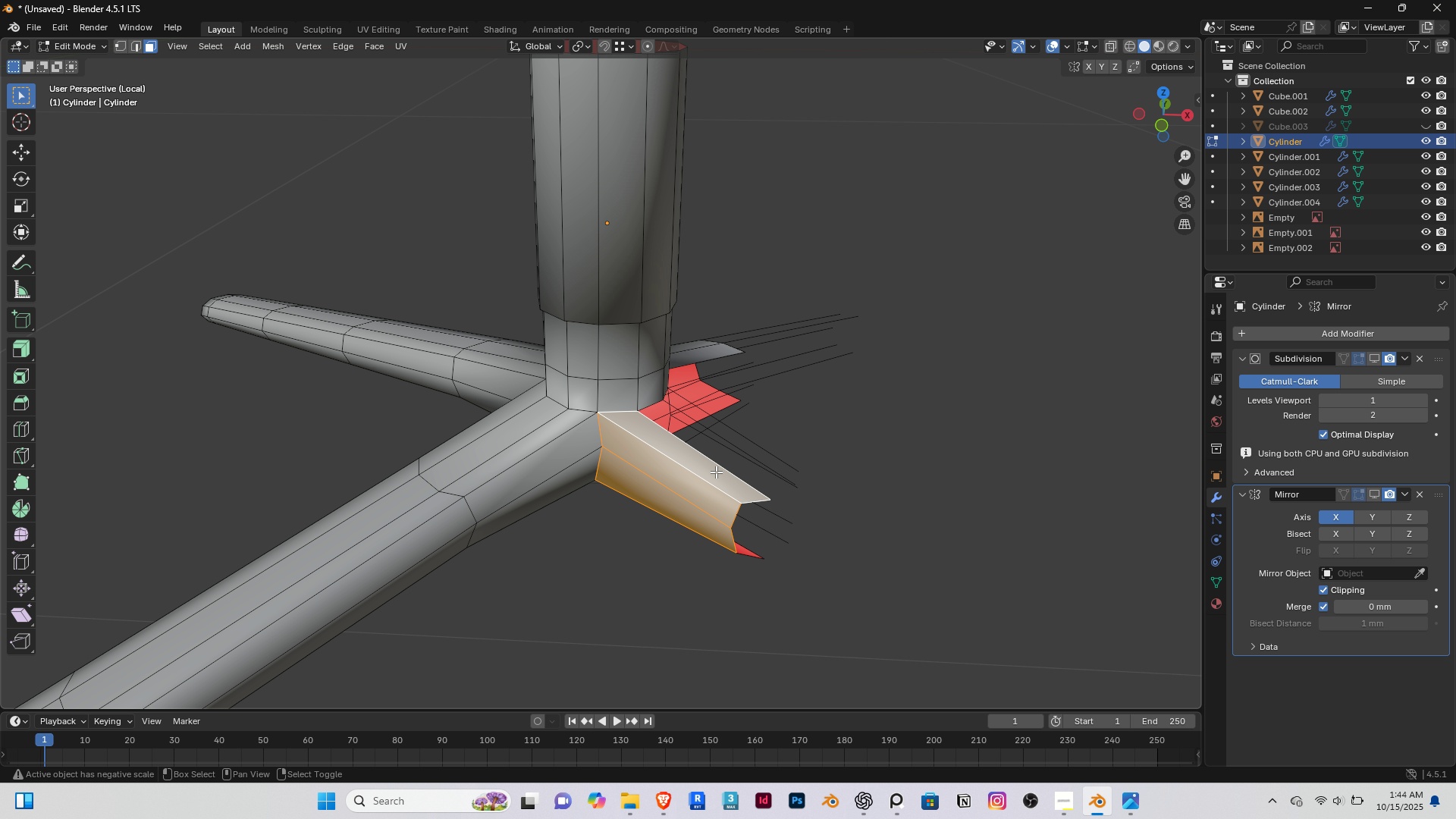 
right_click([716, 472])
 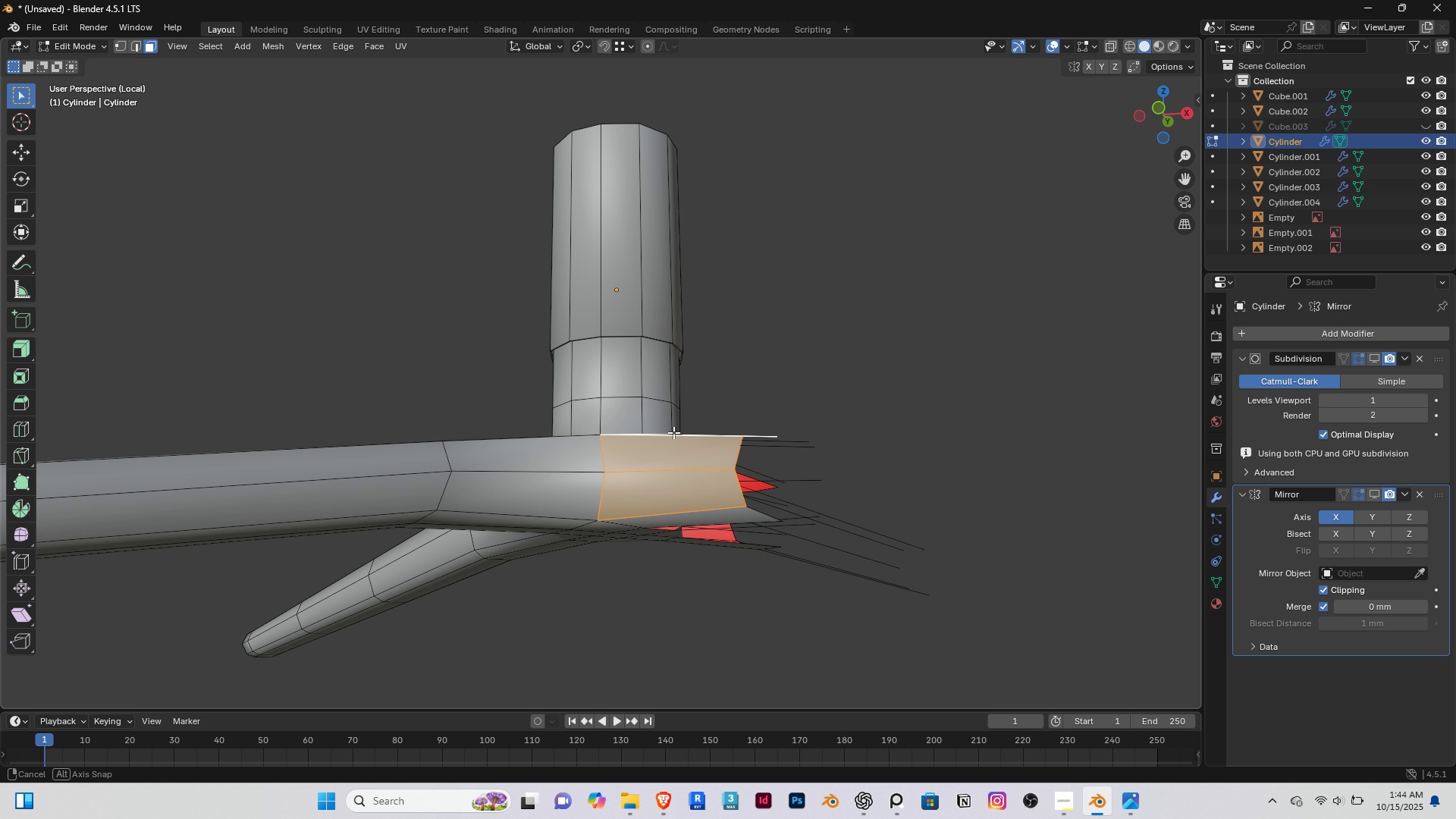 
hold_key(key=ShiftRight, duration=0.91)
right_click([732, 516])
 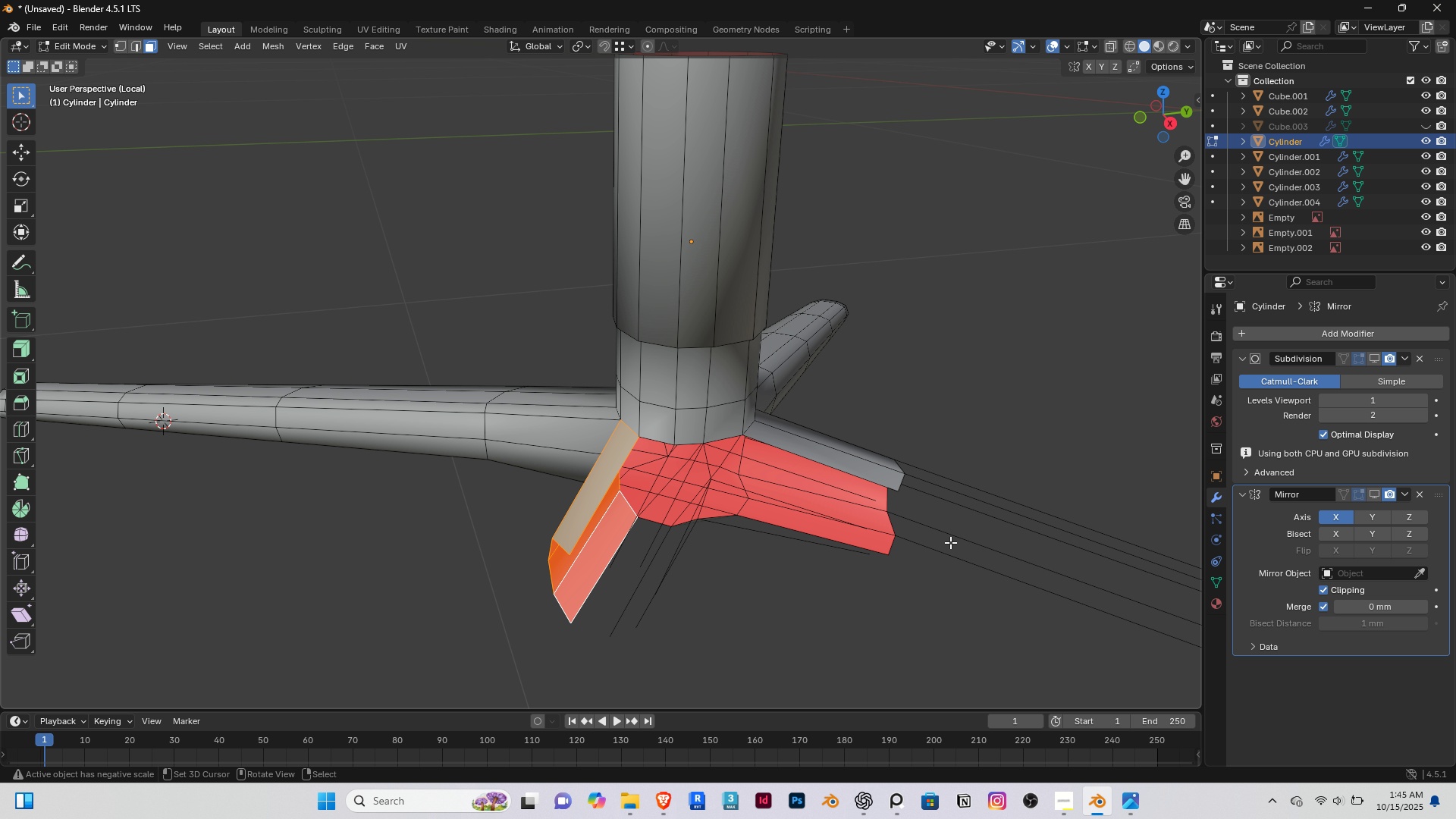 
hold_key(key=ShiftRight, duration=0.83)
double_click([860, 503])
 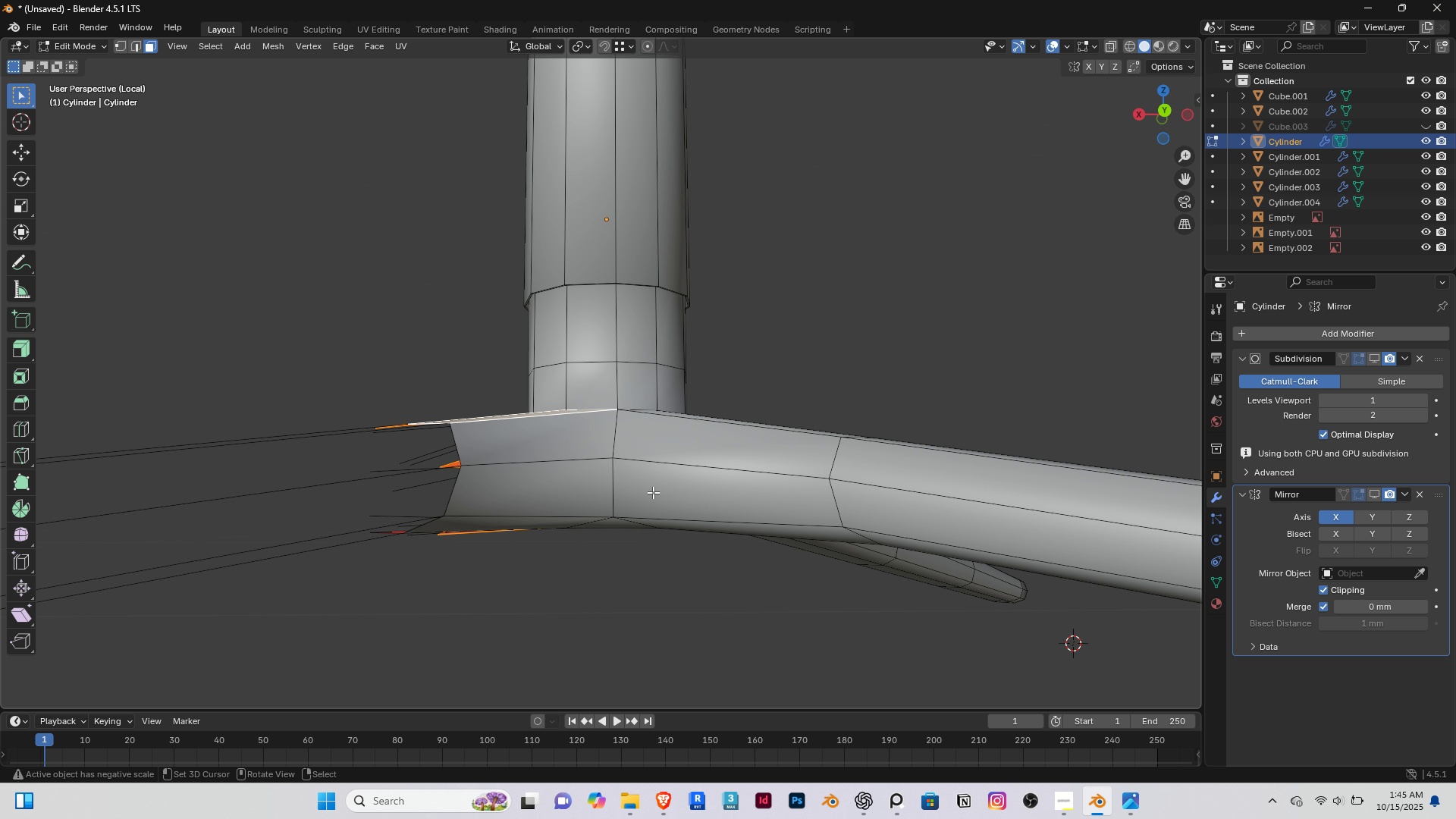 
hold_key(key=ShiftRight, duration=0.74)
right_click([510, 441])
 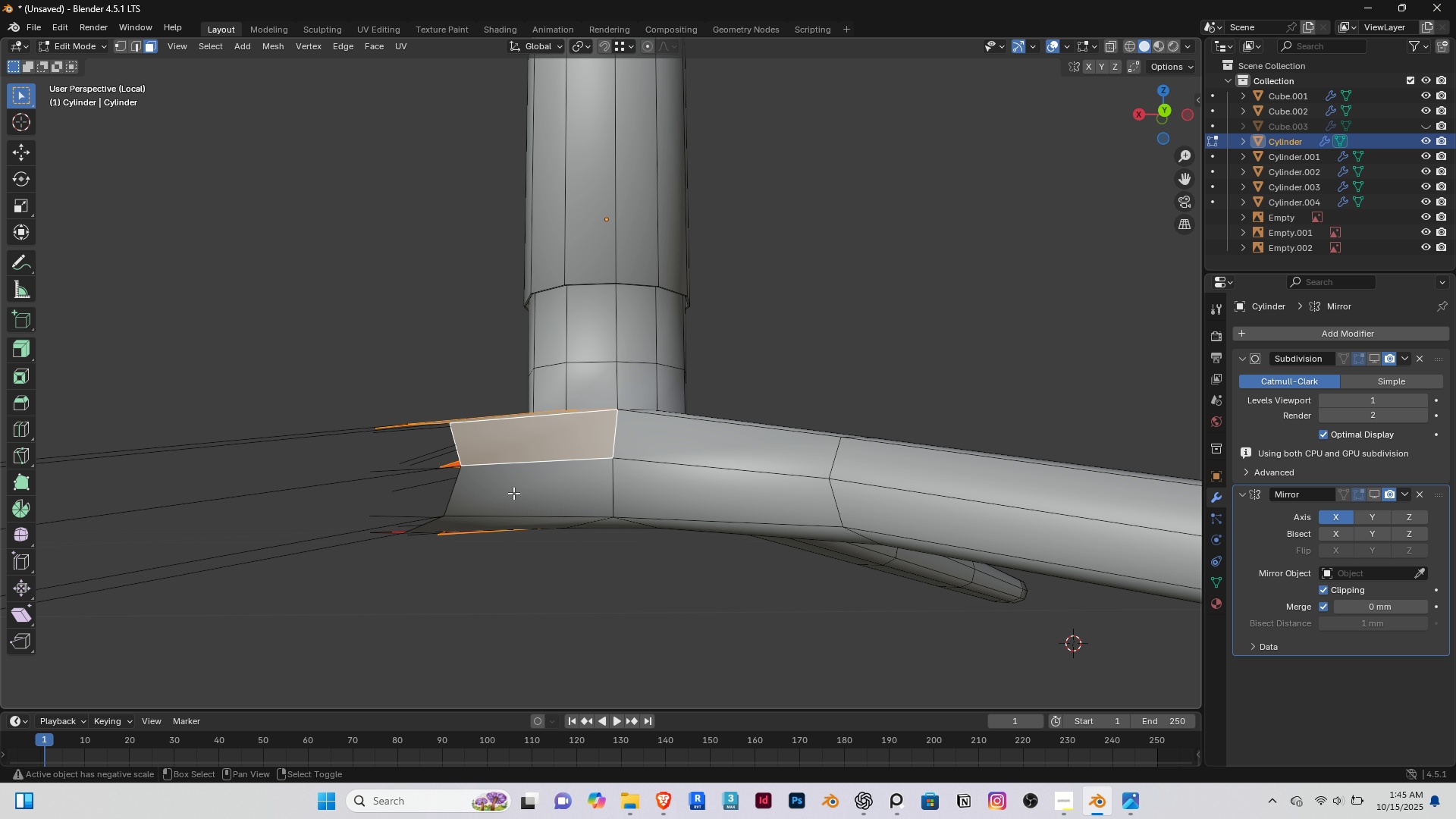 
double_click([513, 493])
 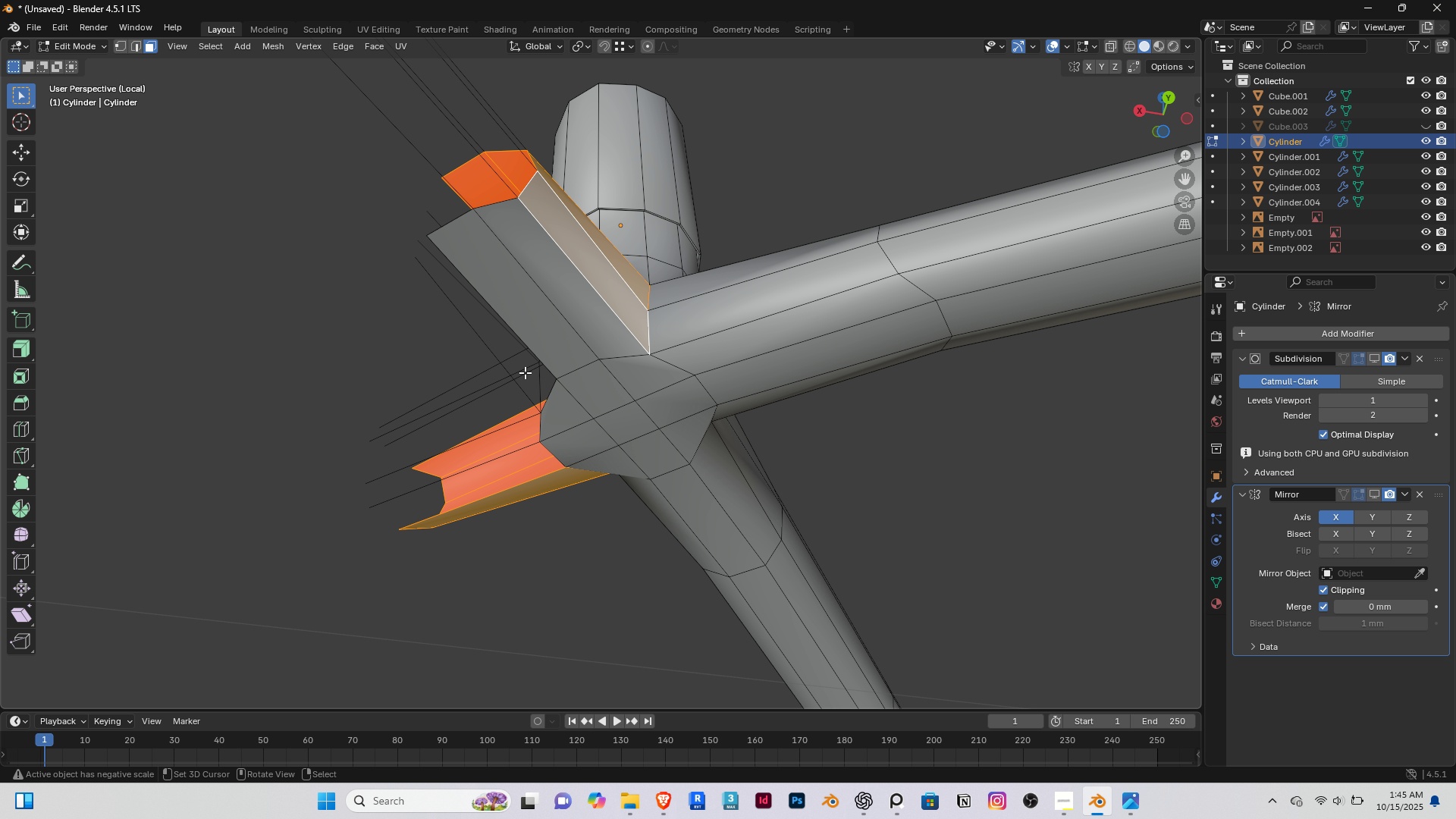 
hold_key(key=ShiftRight, duration=1.02)
right_click([522, 287])
 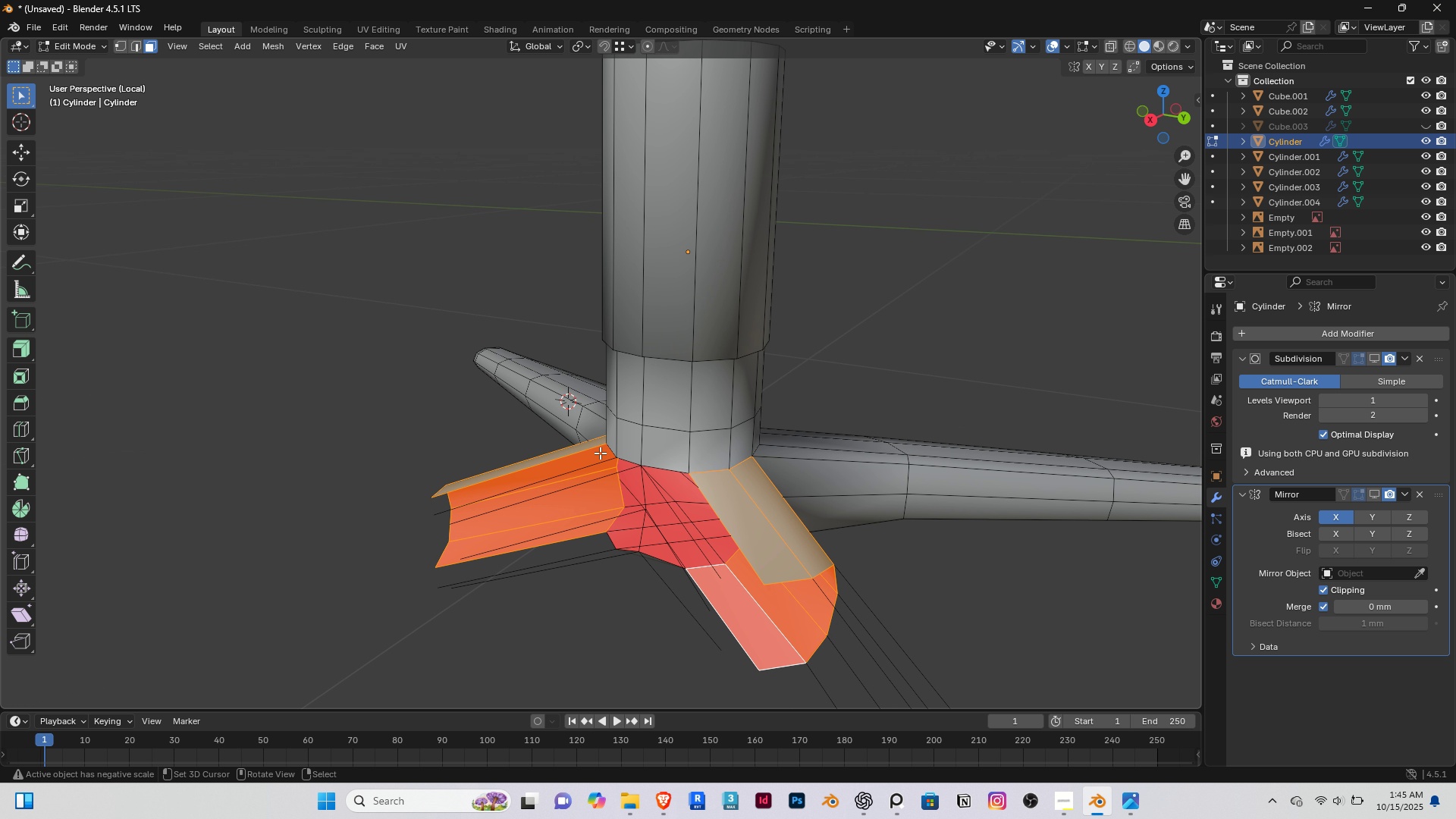 
key(Delete)
 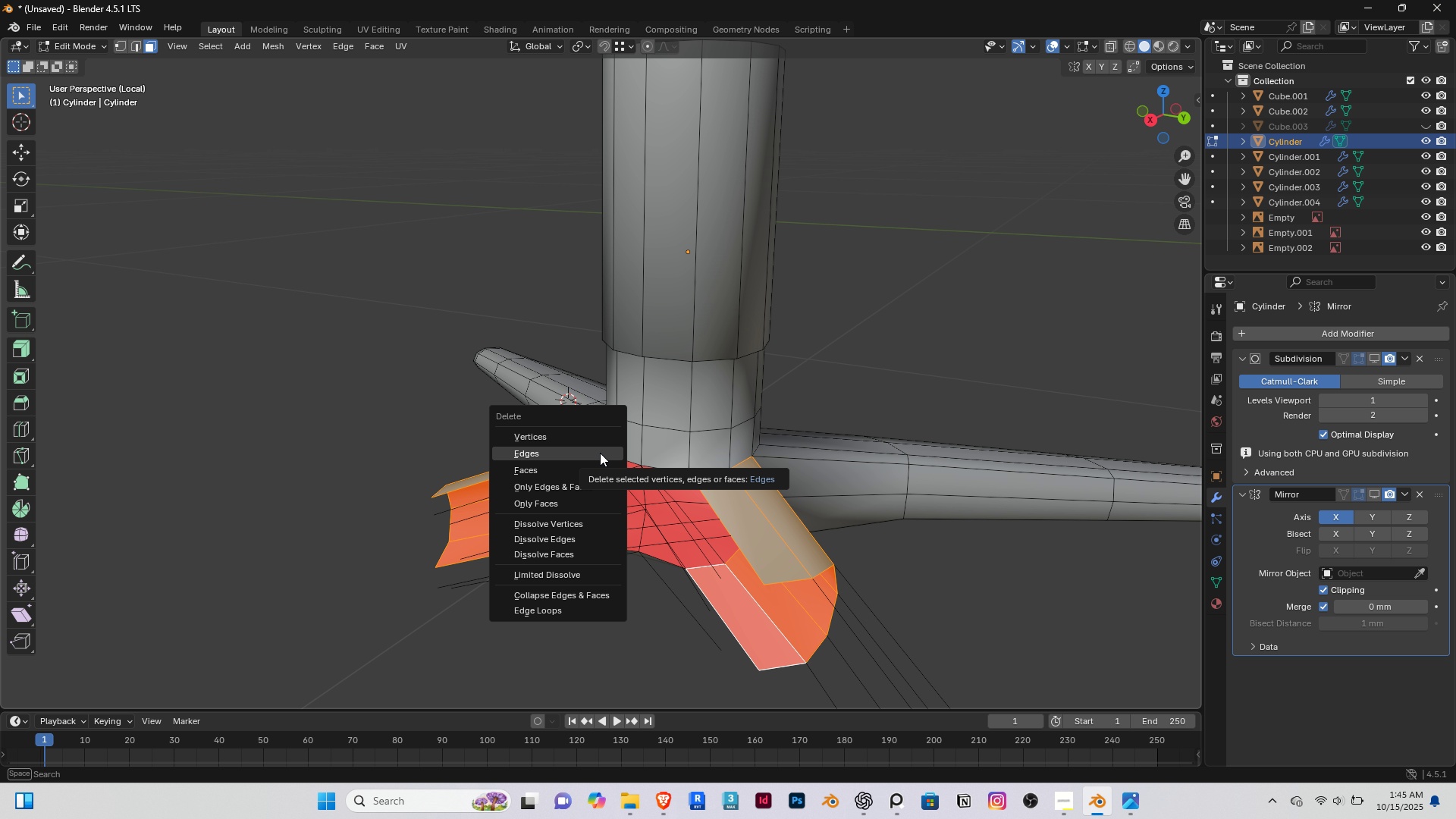 
left_click([600, 453])
 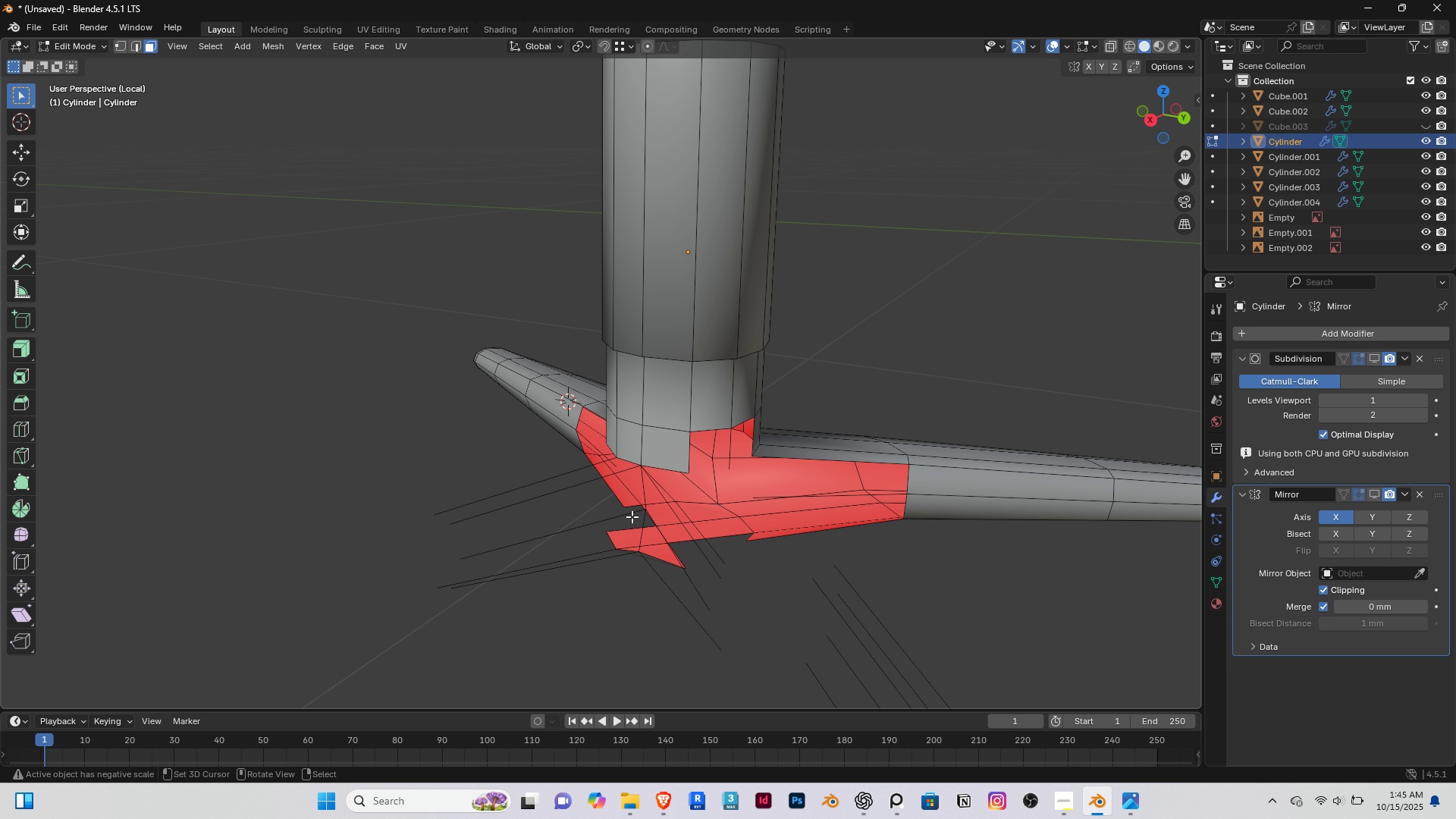 
scroll: coordinate [632, 516], scroll_direction: down, amount: 1.0
 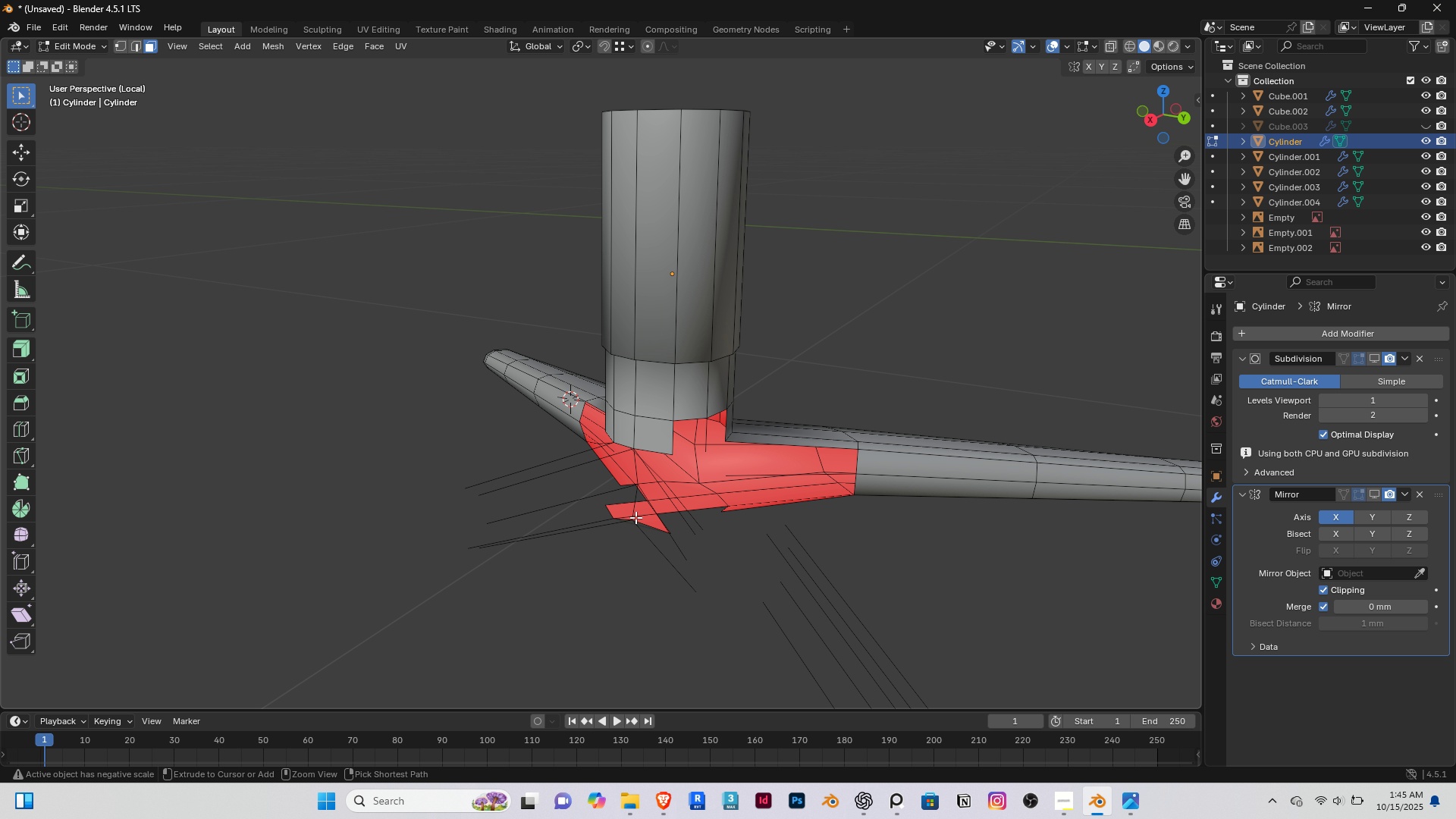 
key(Control+ControlLeft)
 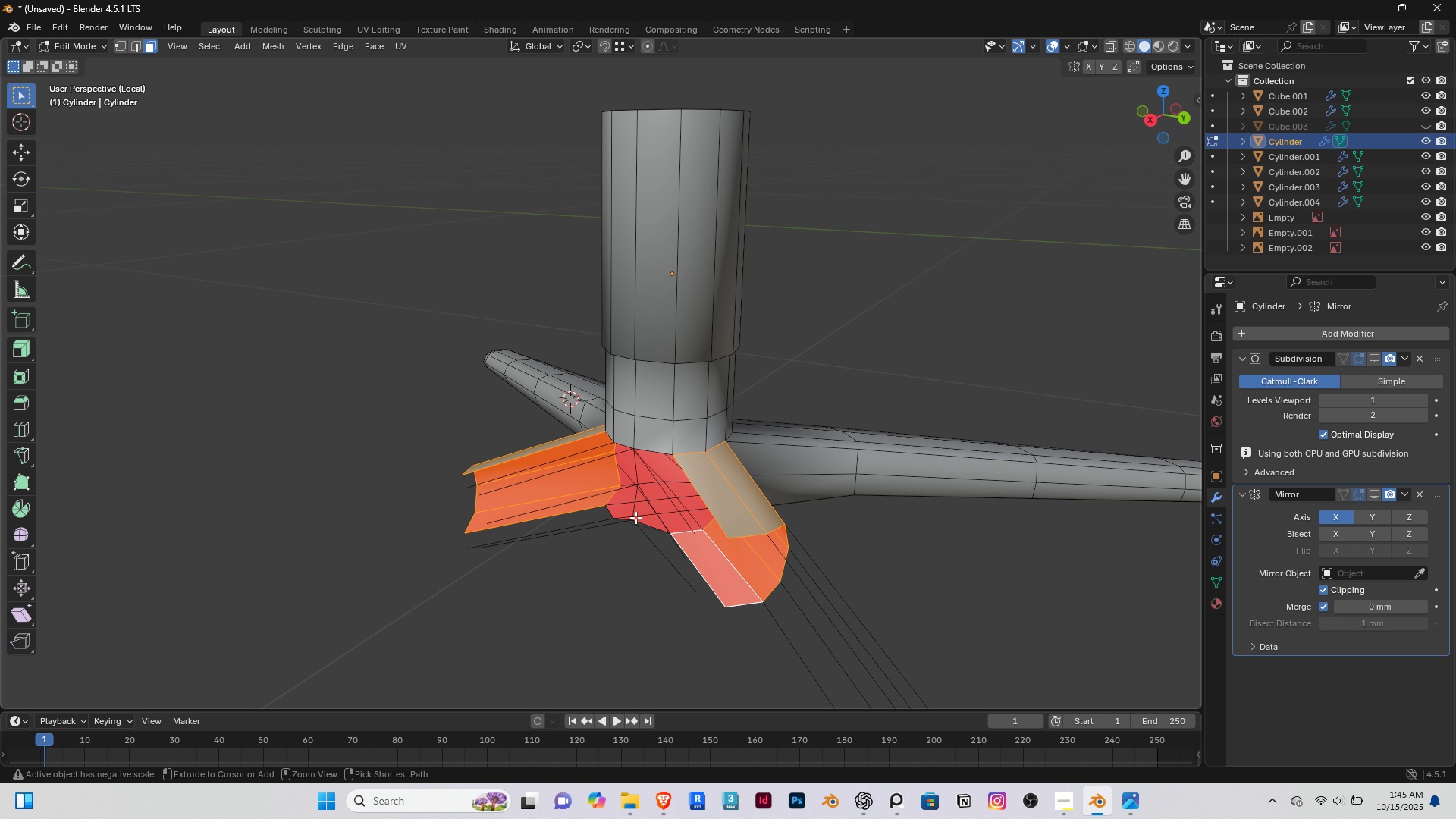 
key(Control+Z)
 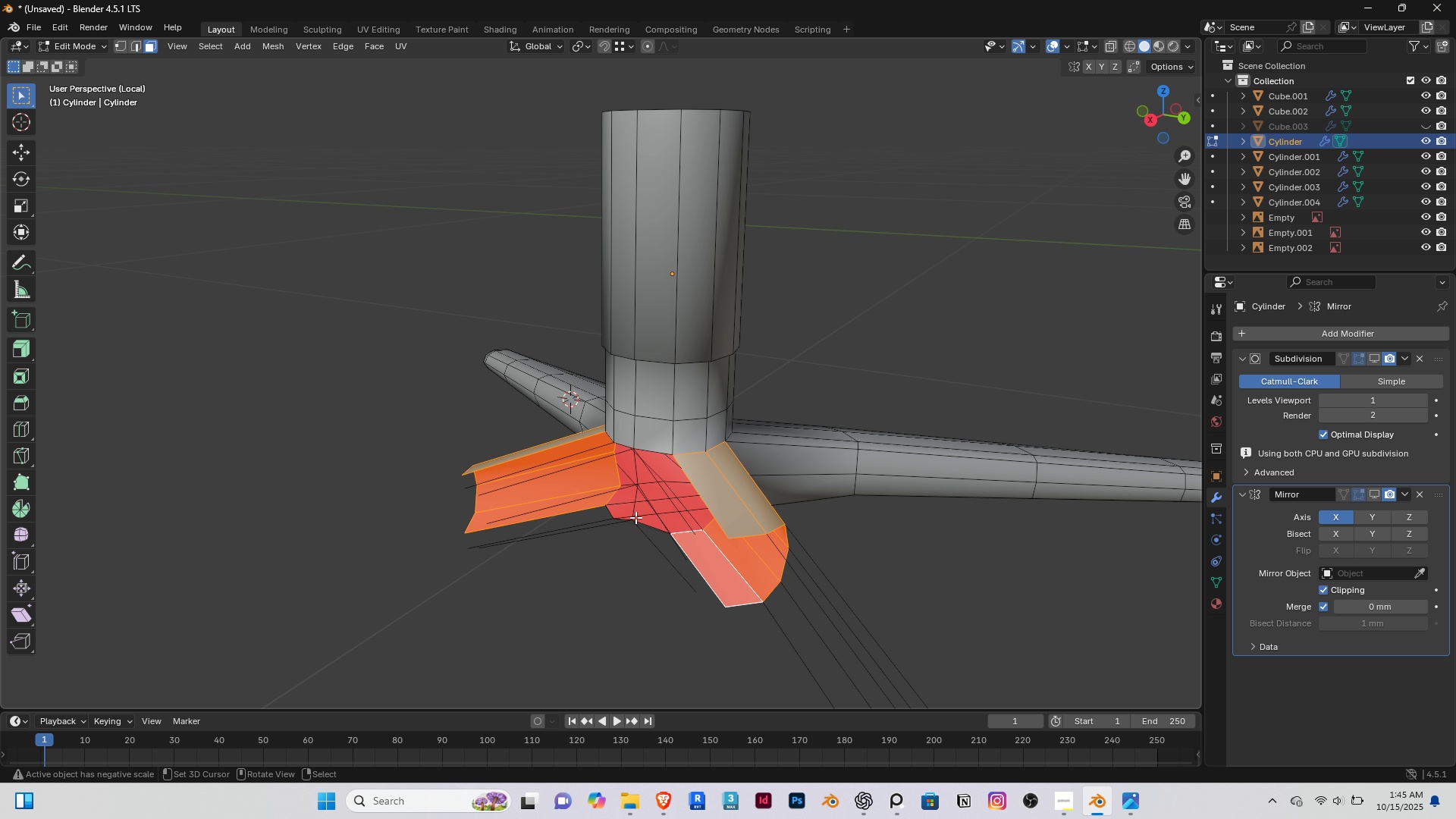 
key(Delete)
 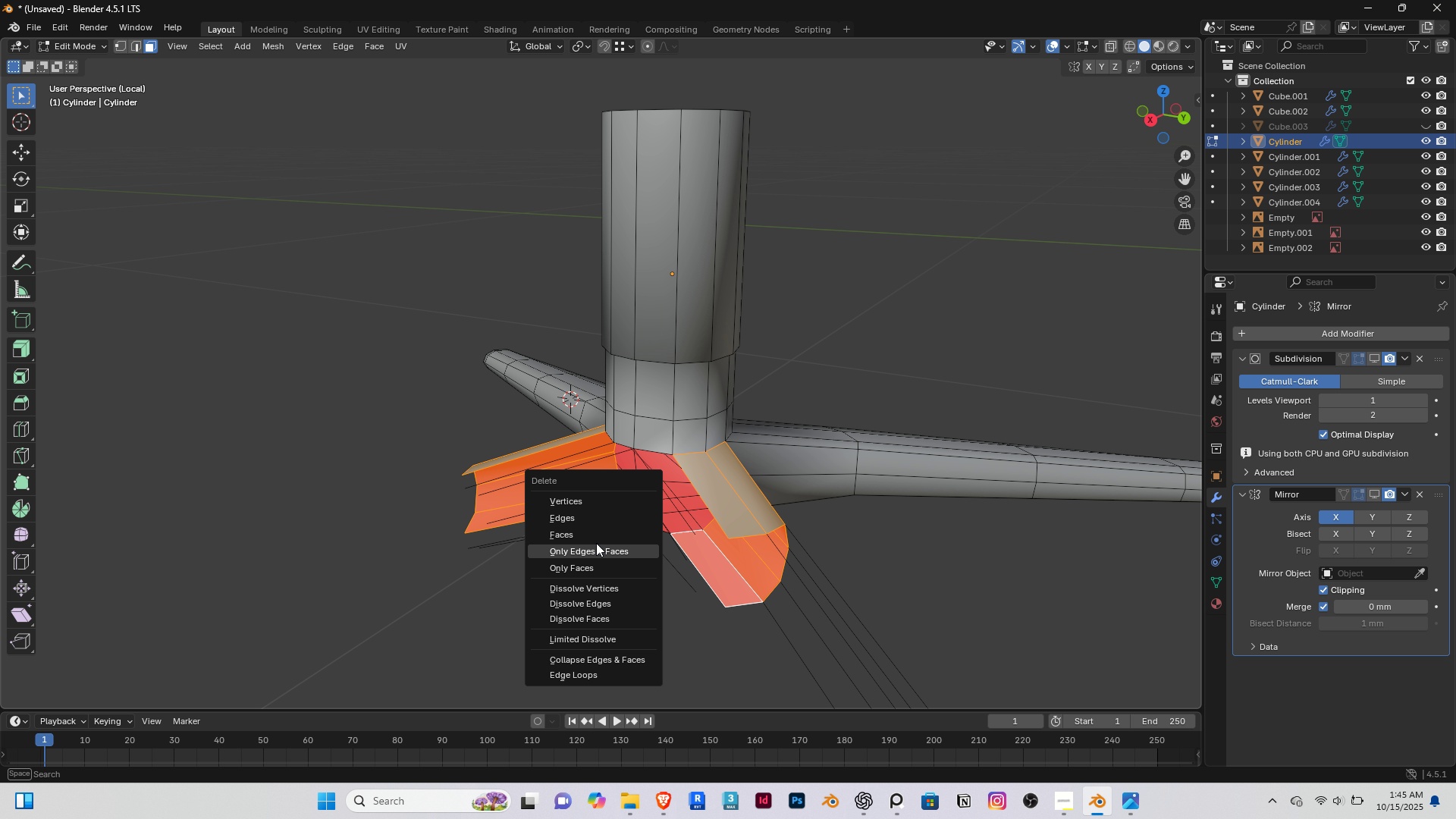 
left_click([596, 543])
 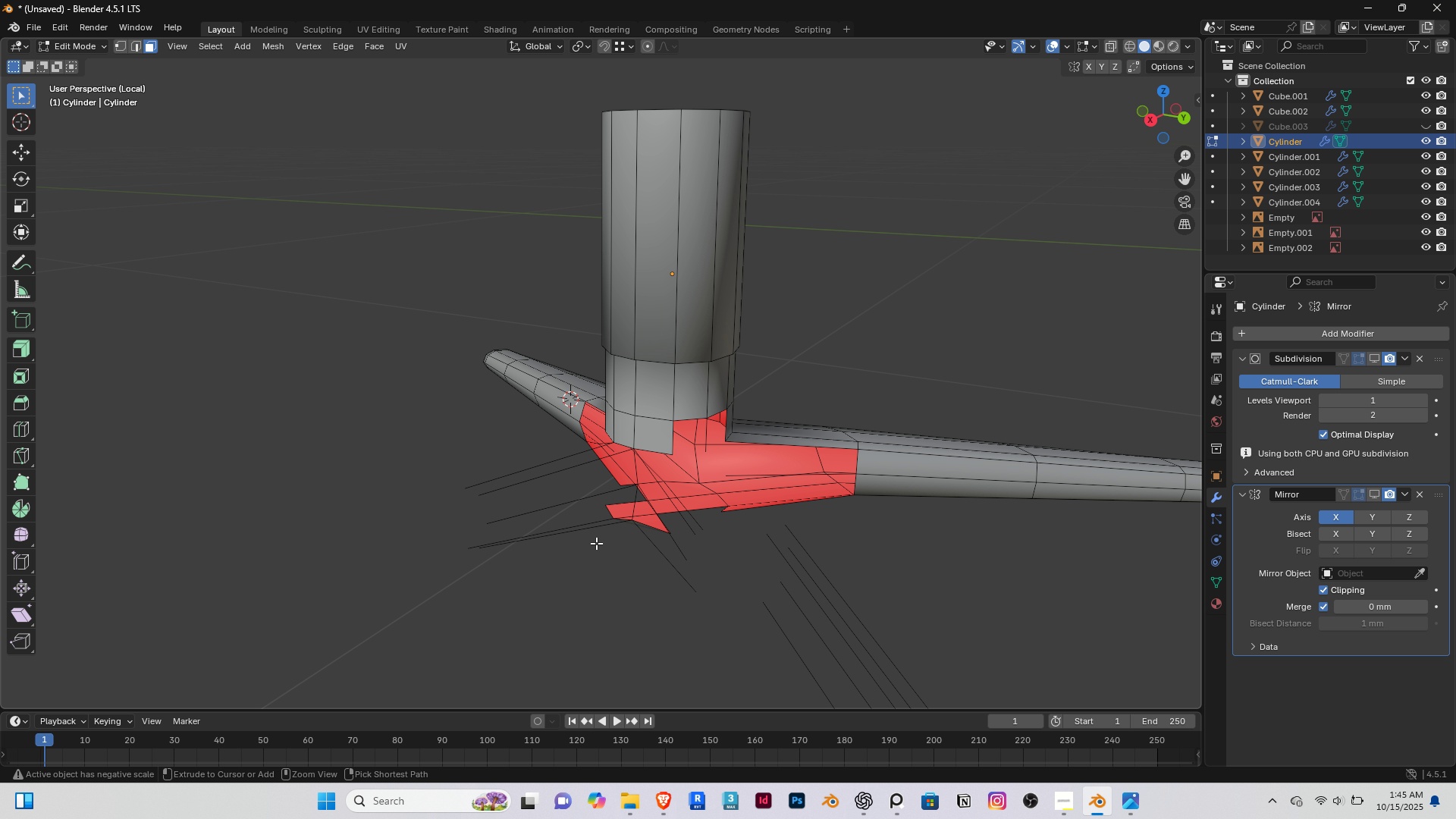 
key(Control+A)
 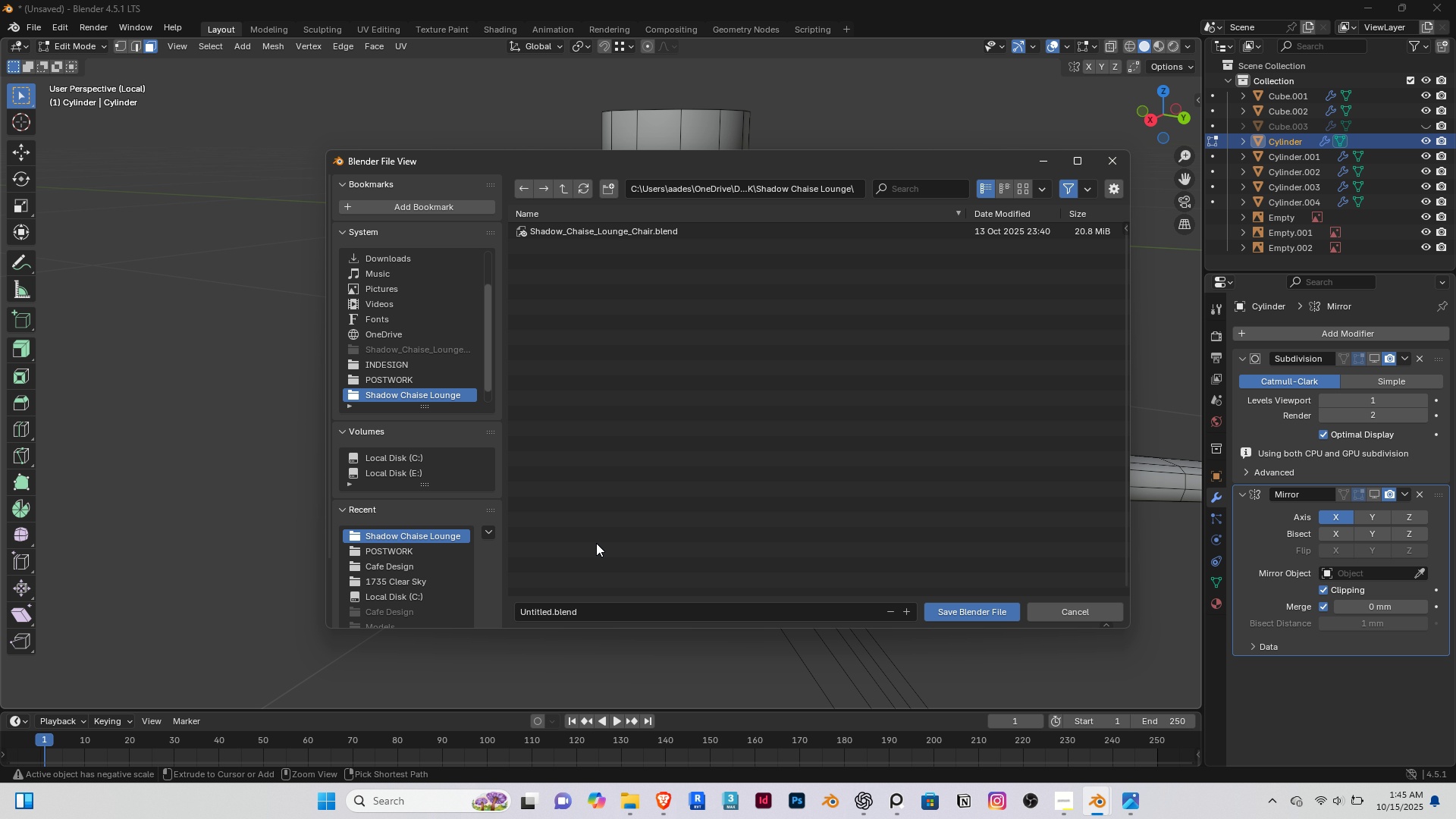 
key(Control+S)
 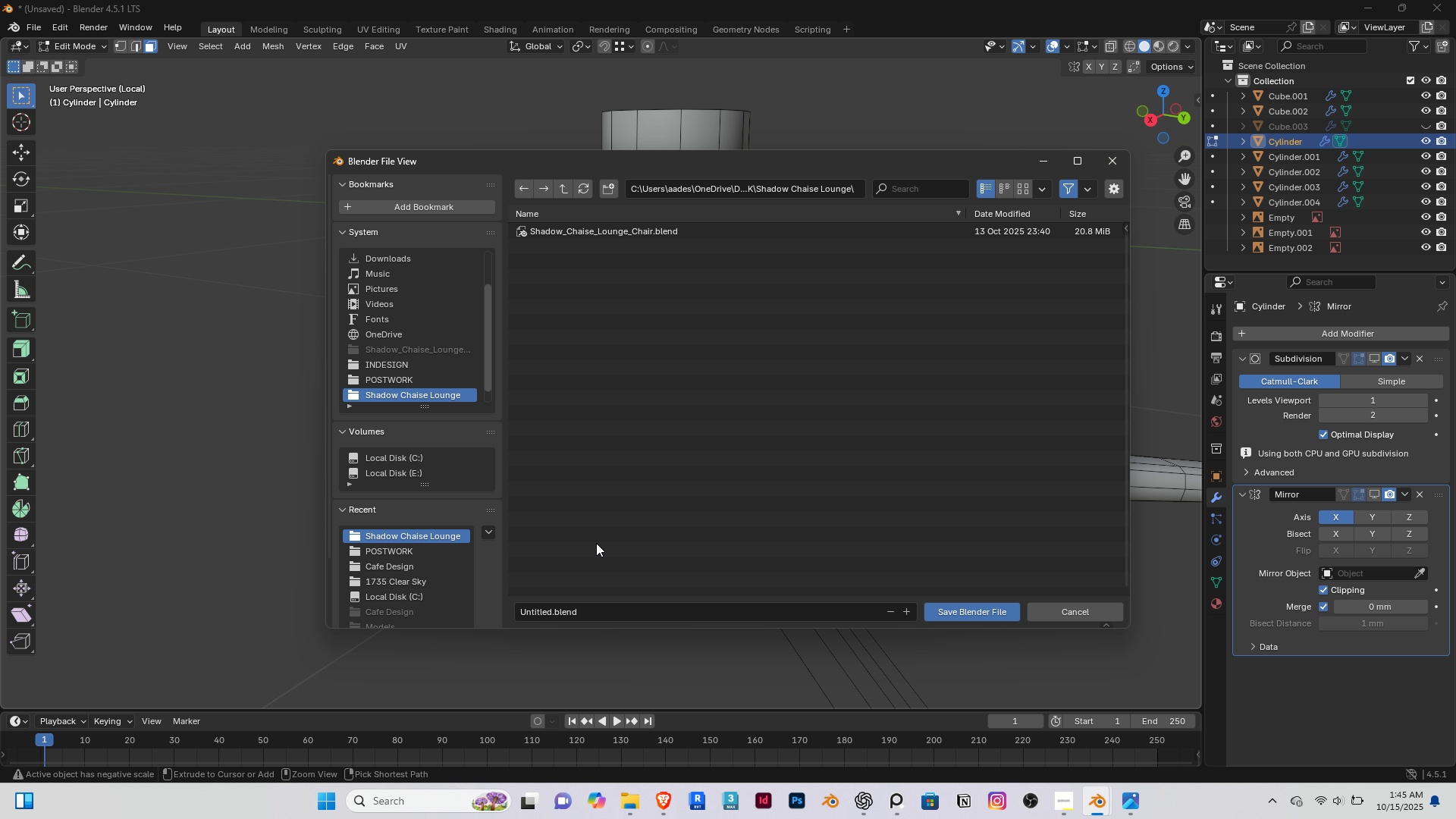 
key(Control+Z)
 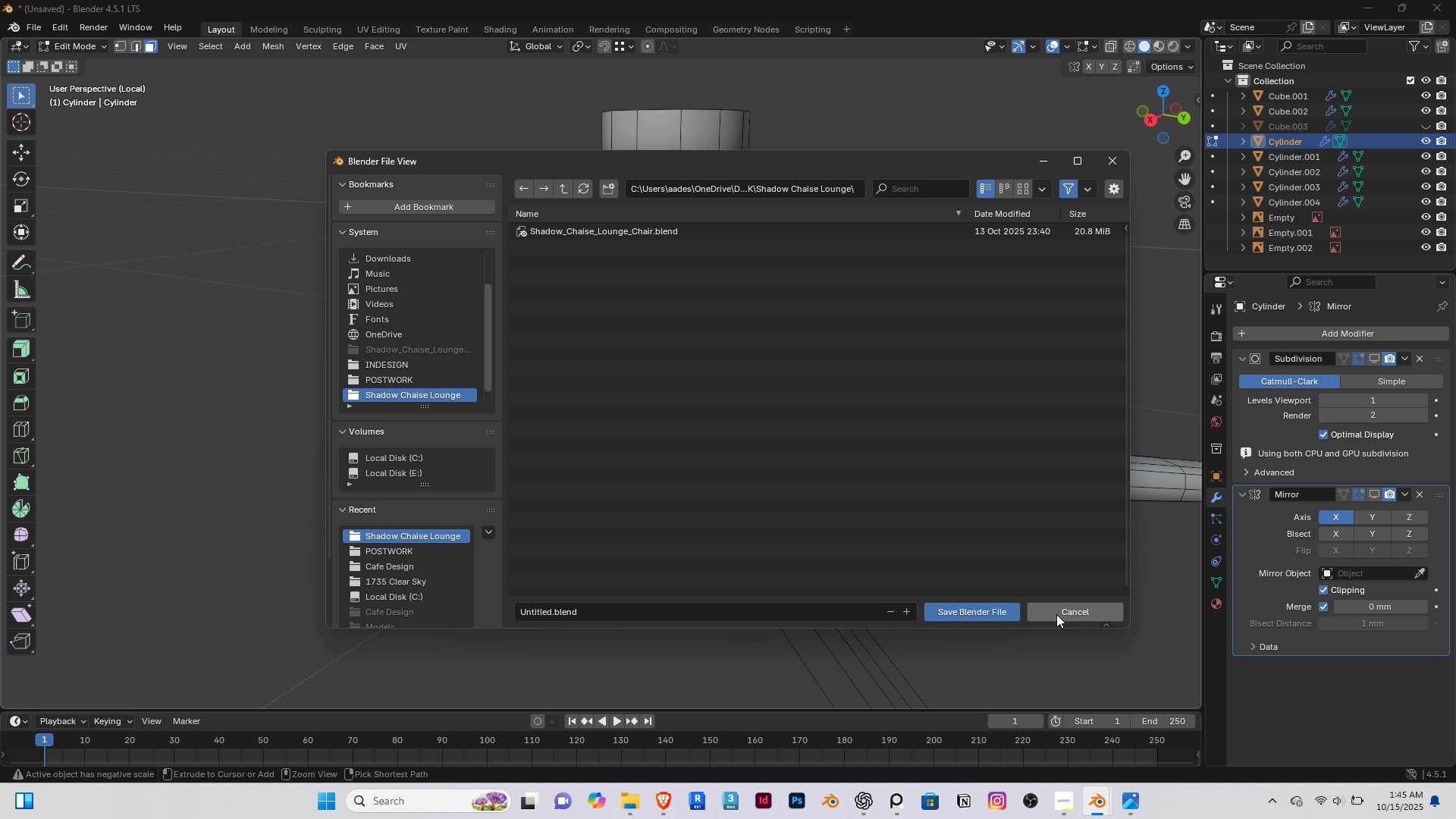 
left_click([1060, 611])
 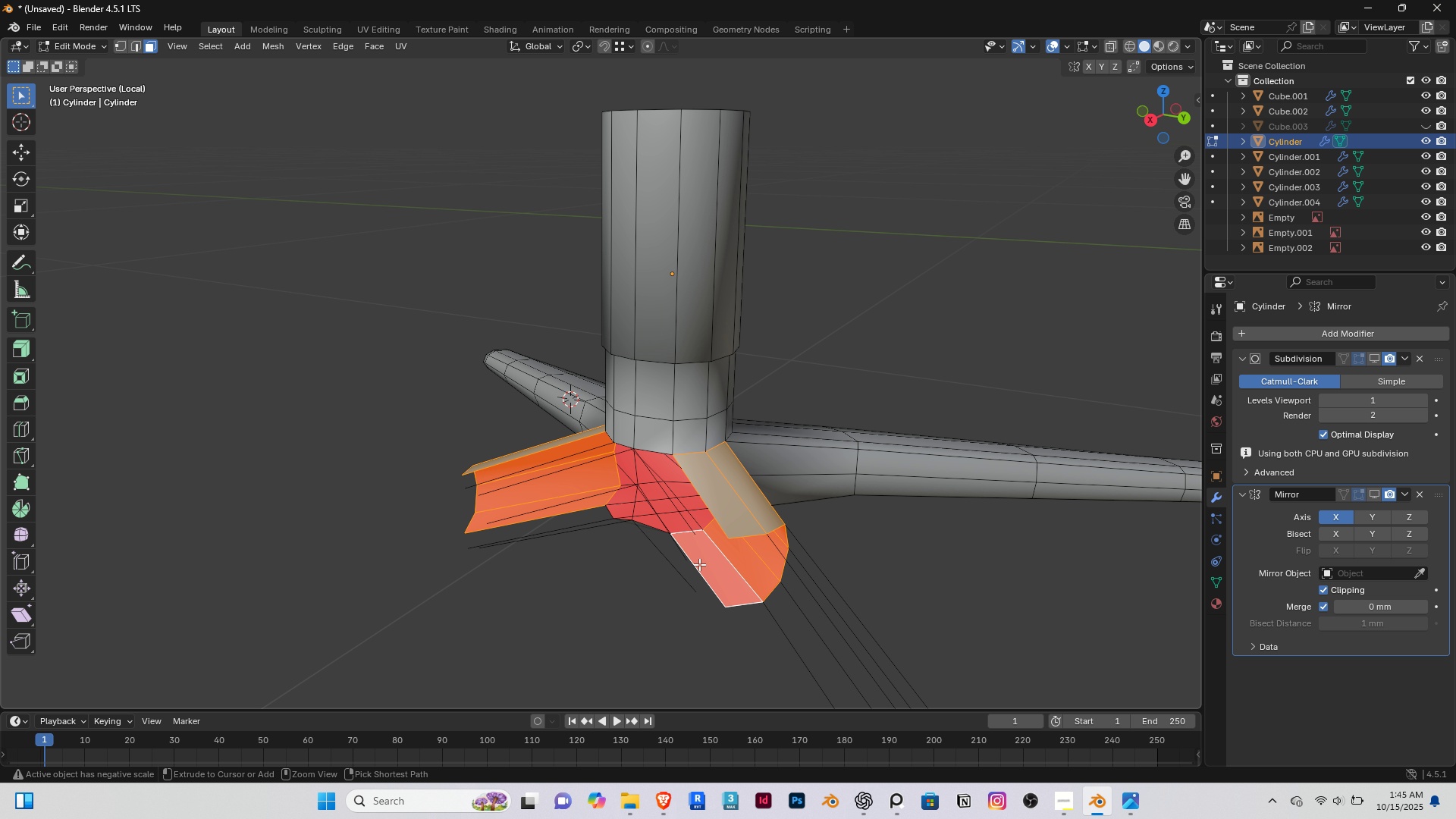 
key(Control+ControlLeft)
 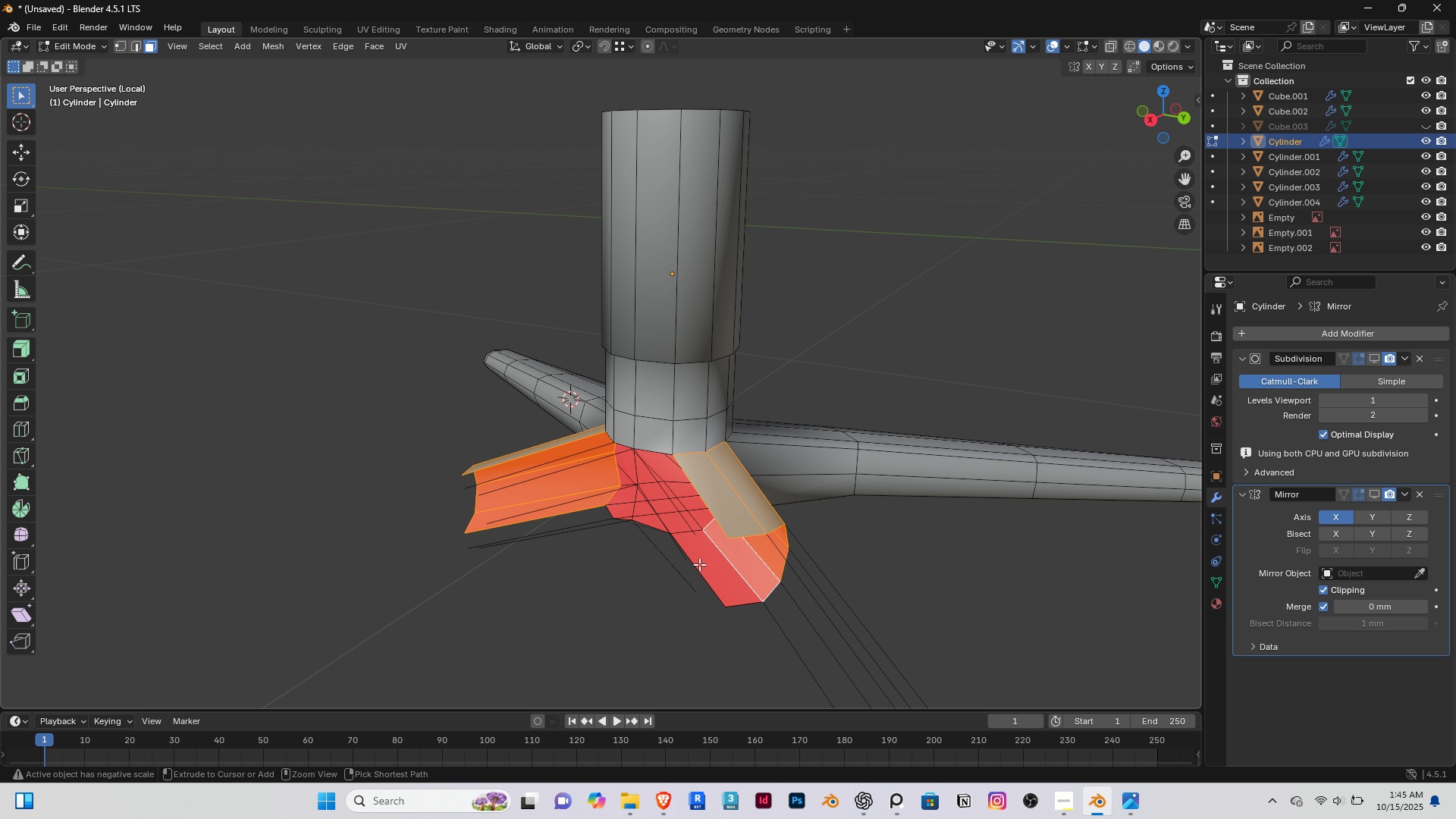 
key(Control+Z)
 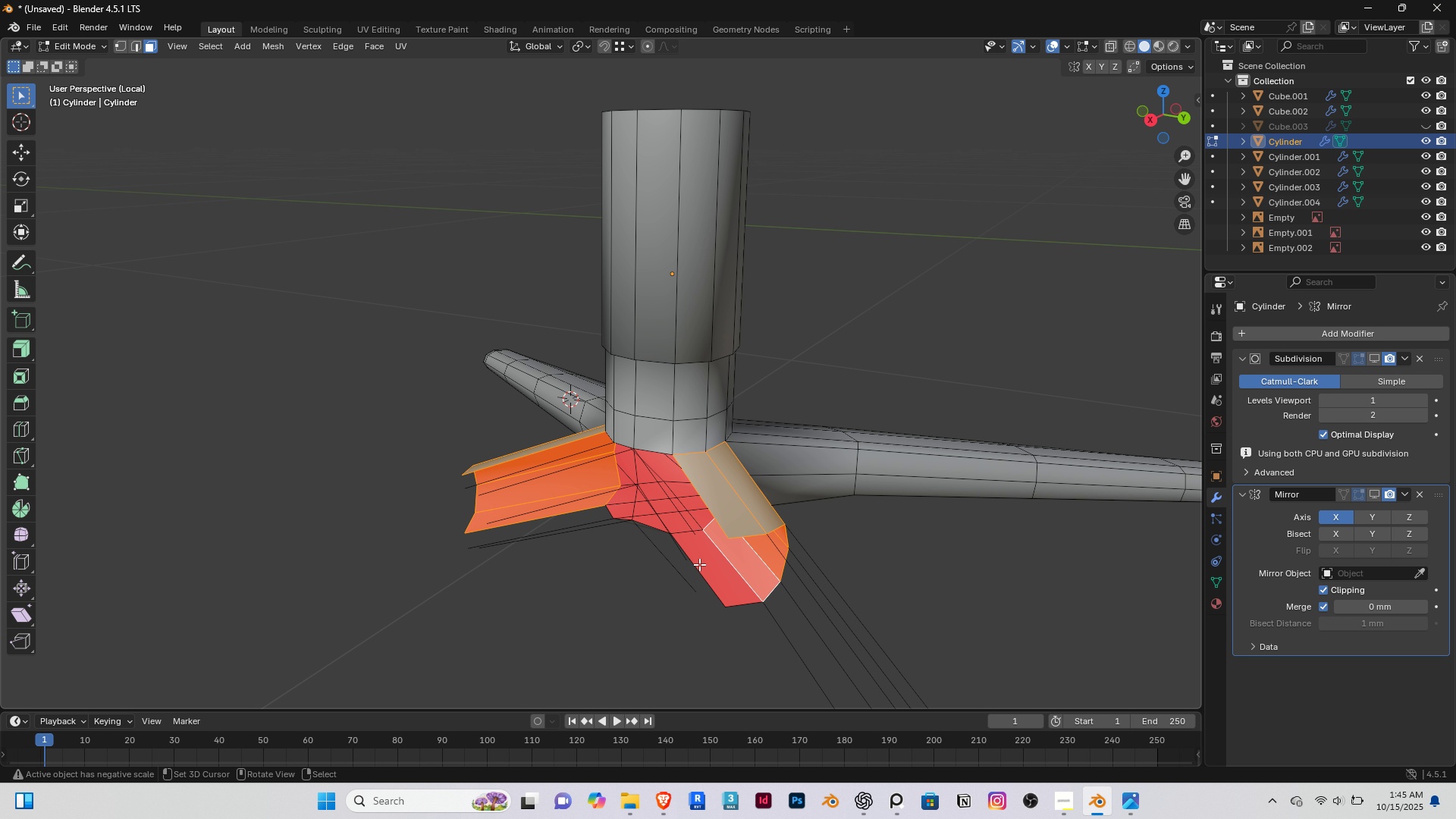 
key(Delete)
 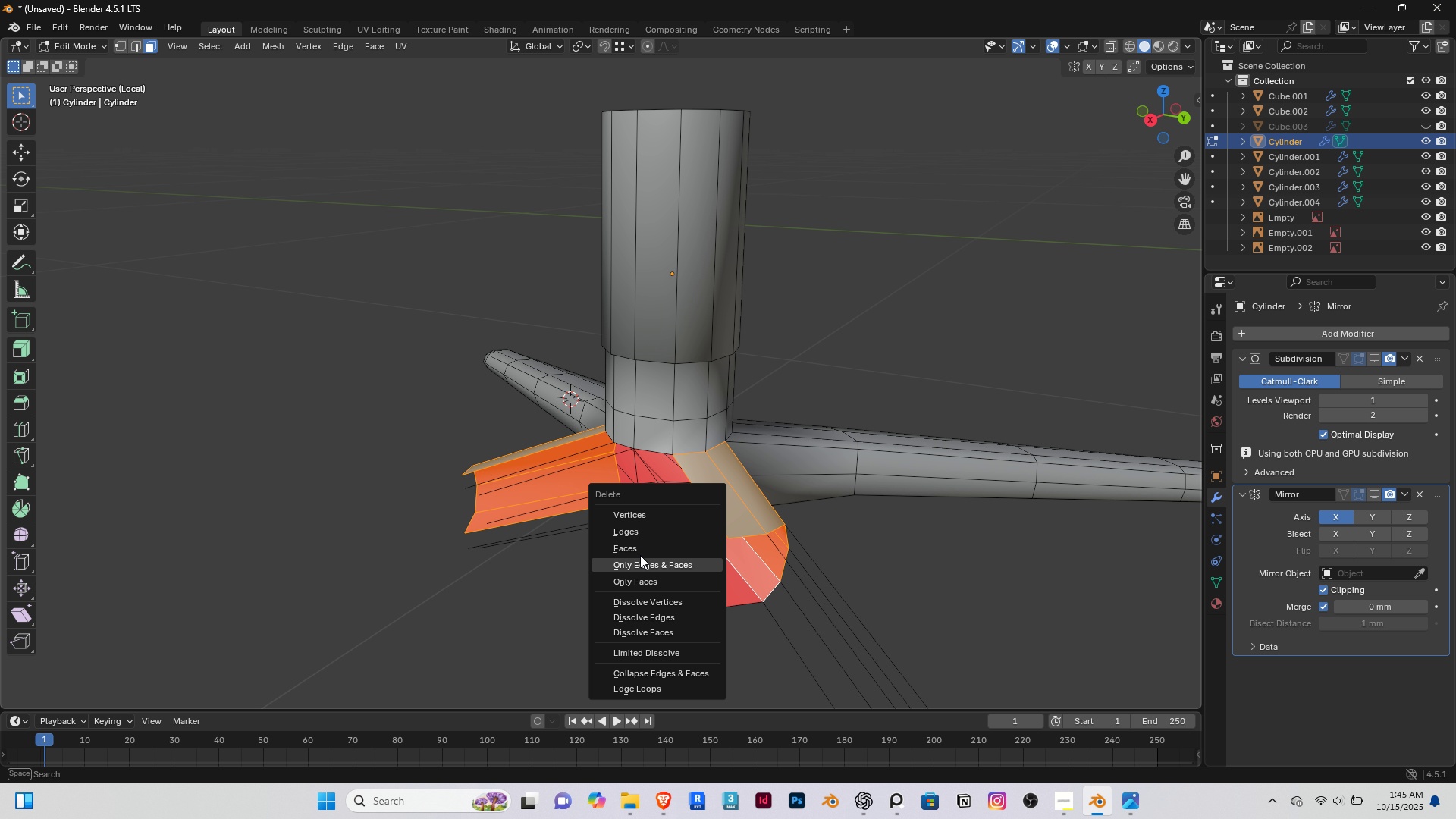 
left_click([641, 551])
 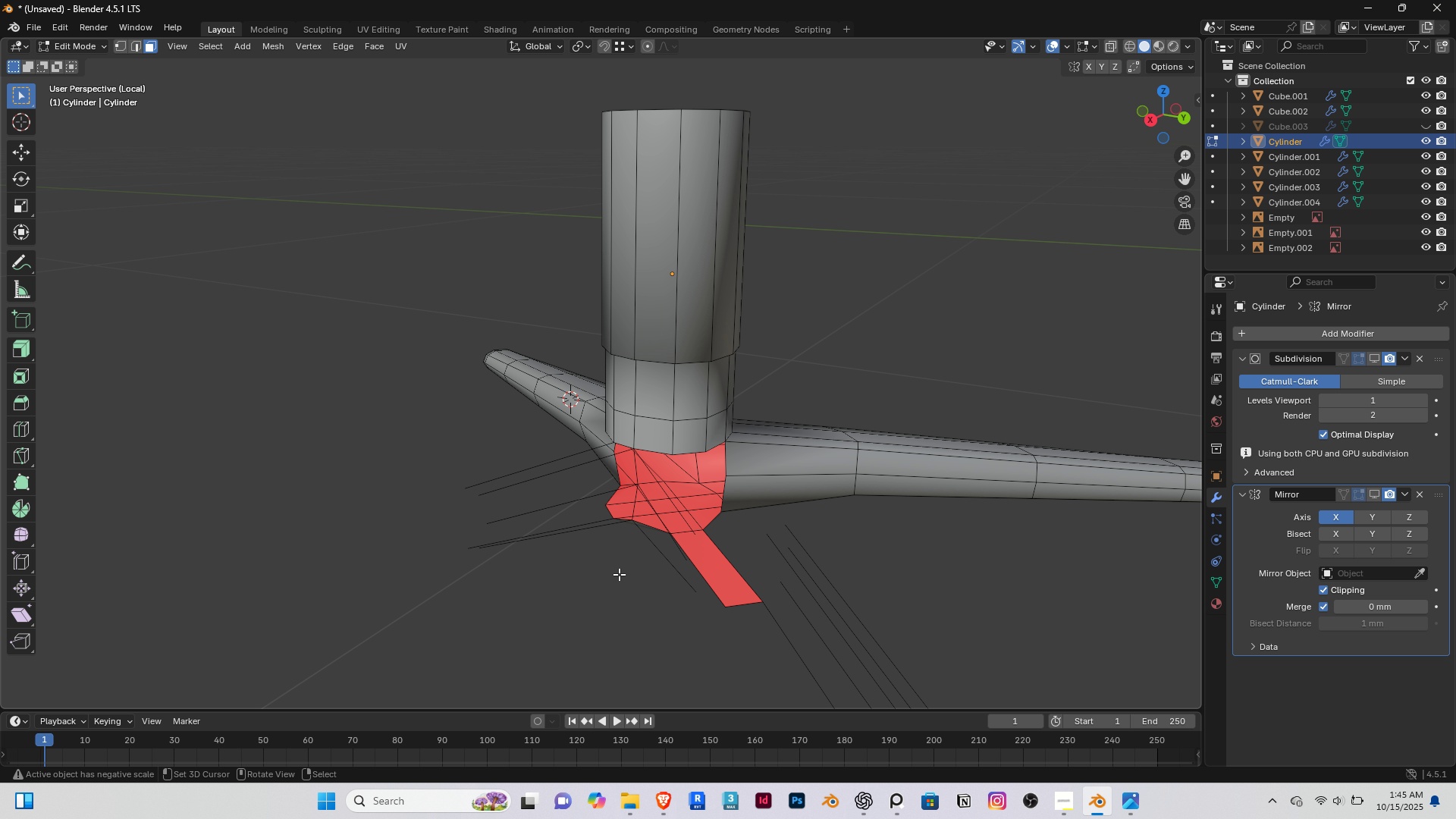 
scroll: coordinate [617, 573], scroll_direction: down, amount: 1.0
 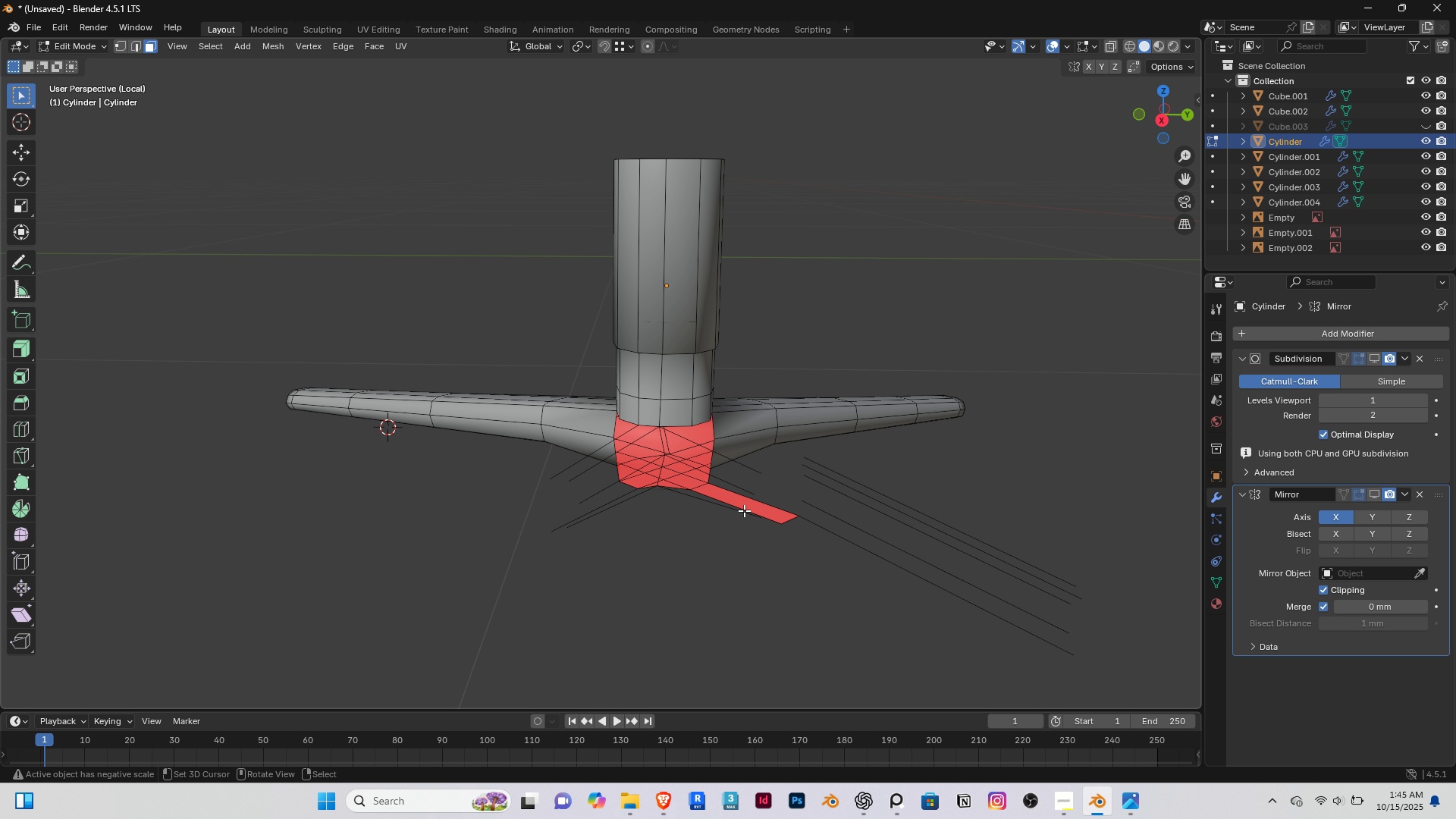 
double_click([747, 507])
 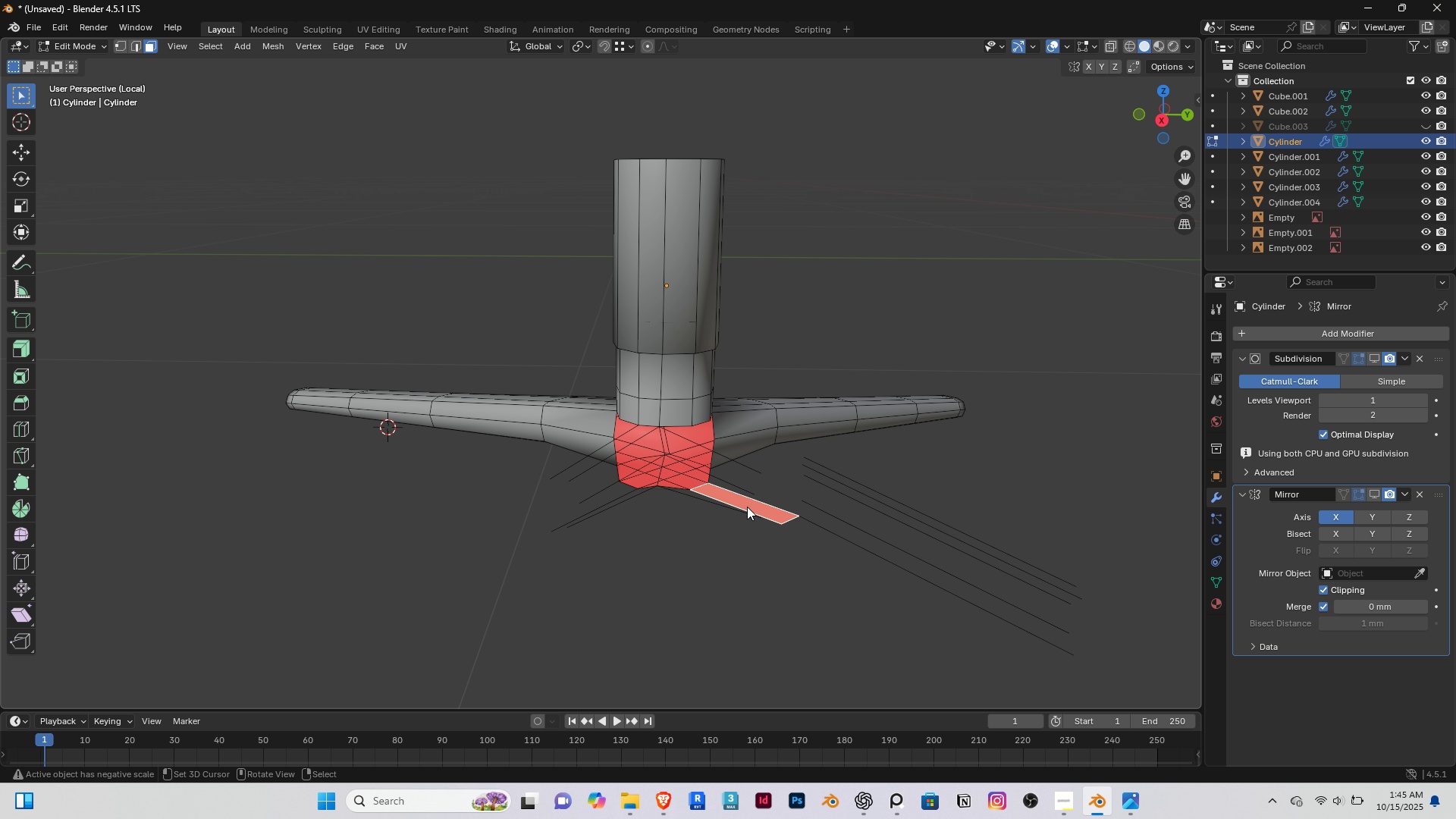 
key(Delete)
 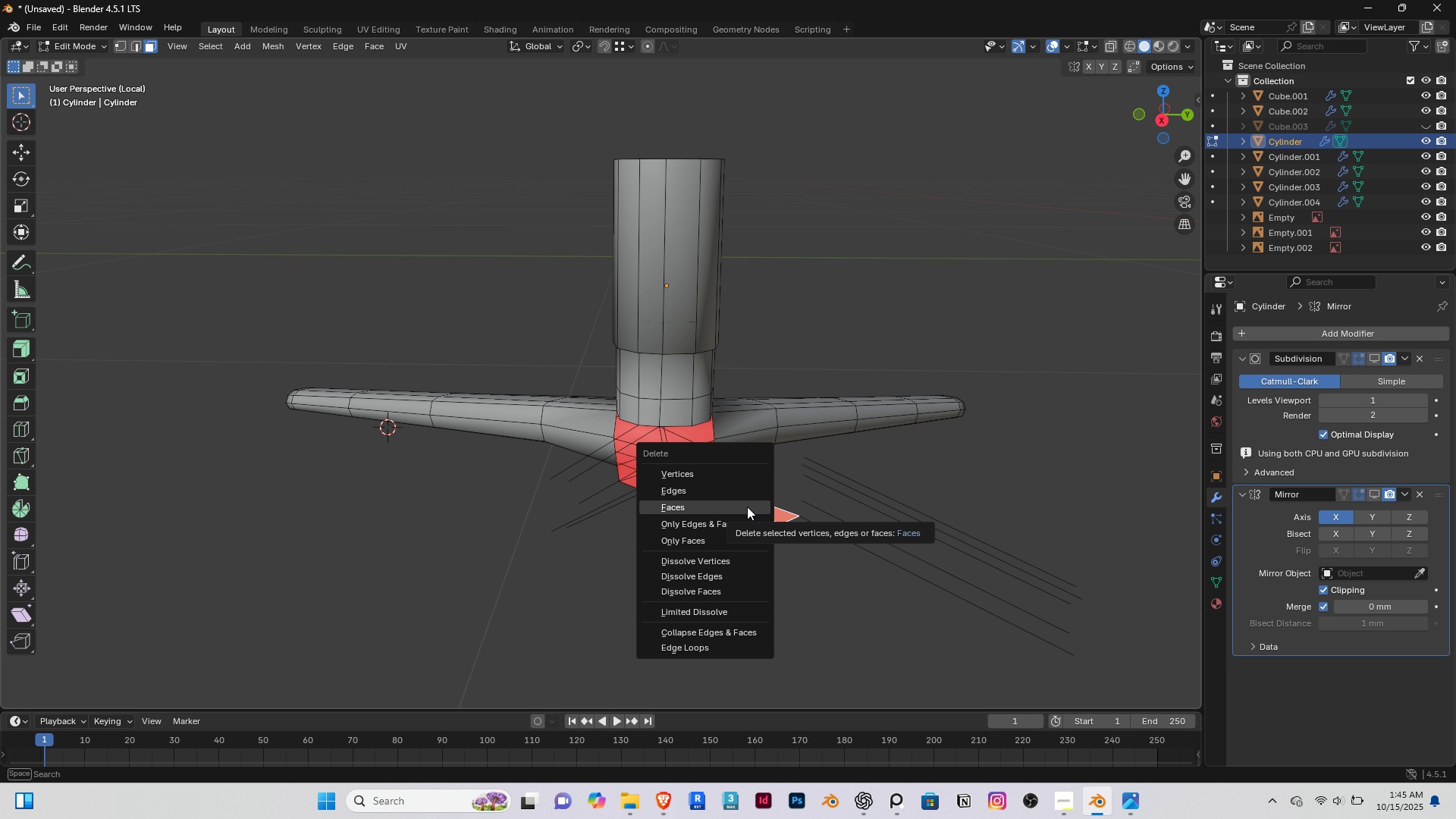 
left_click([747, 507])
 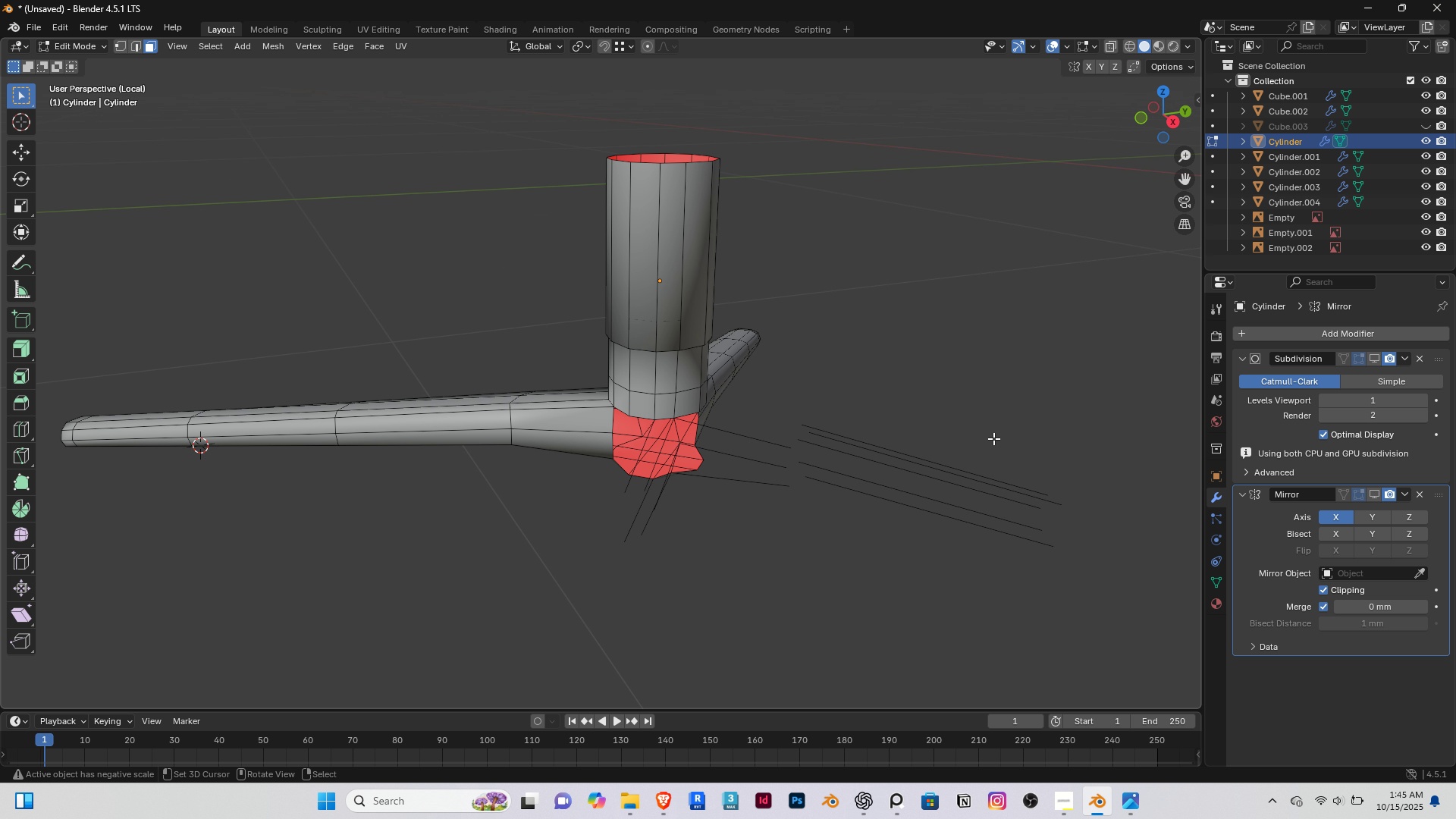 
left_click_drag(start_coordinate=[1008, 420], to_coordinate=[897, 572])
 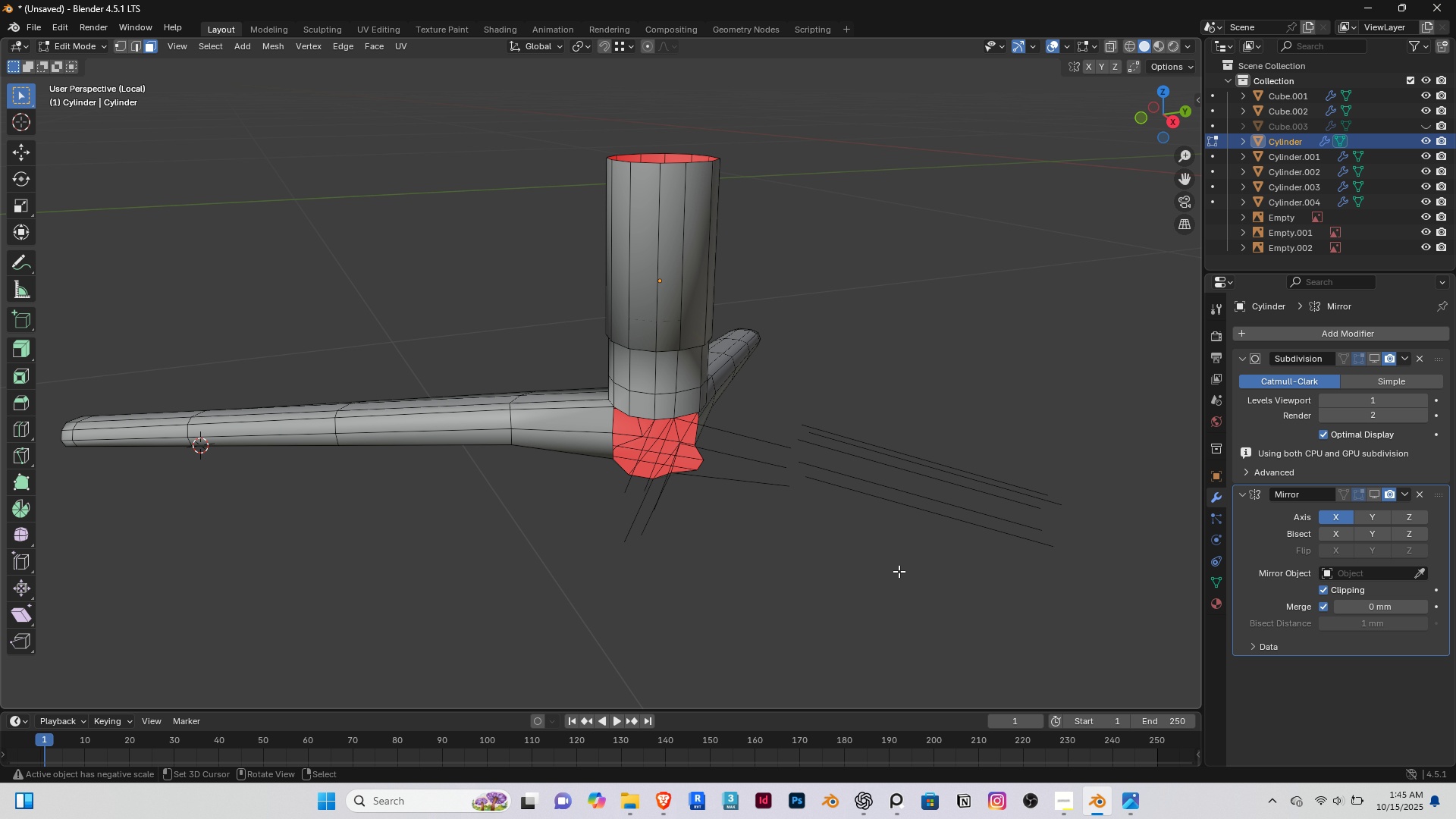 
key(2)
 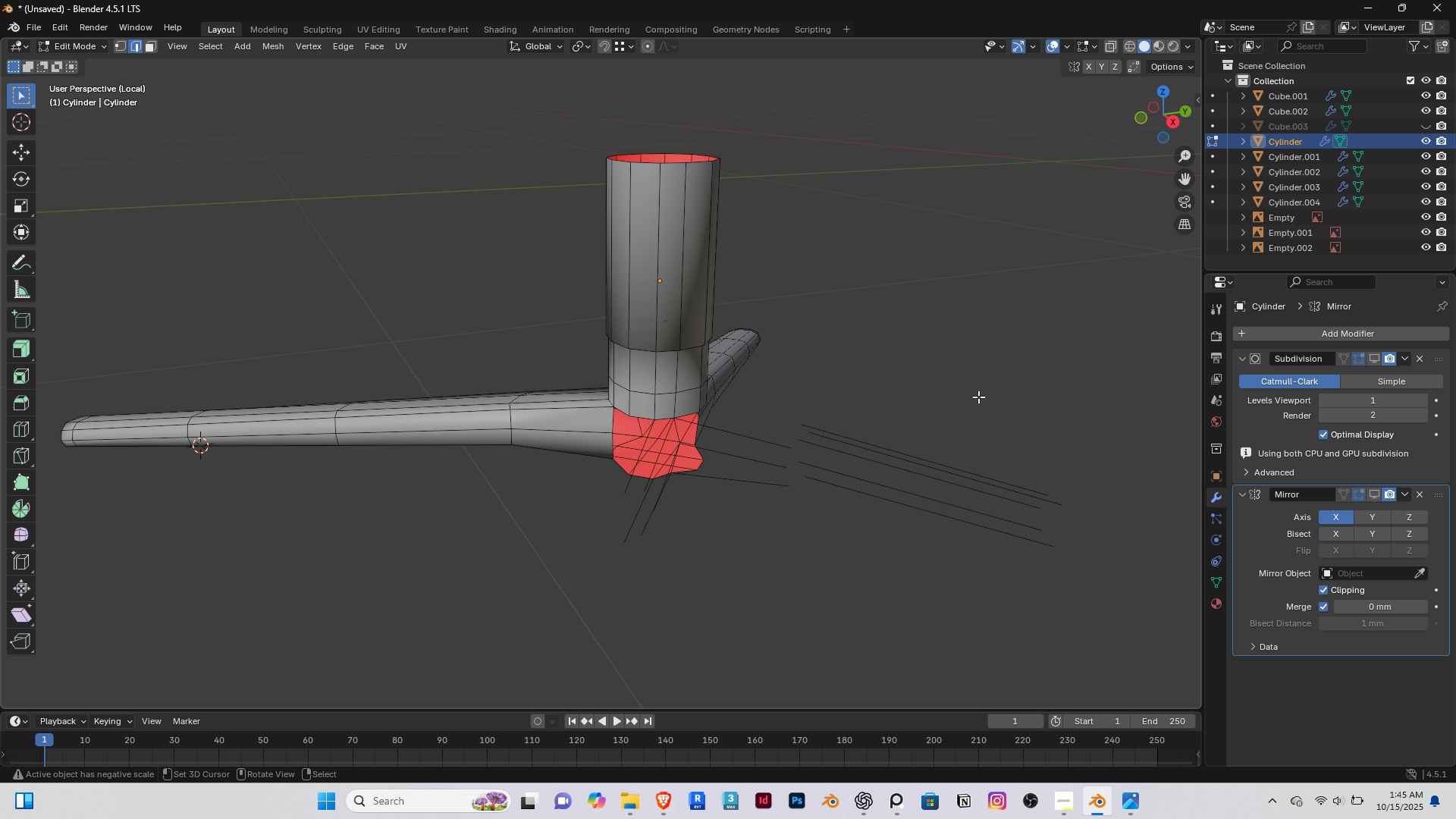 
left_click_drag(start_coordinate=[978, 397], to_coordinate=[870, 636])
 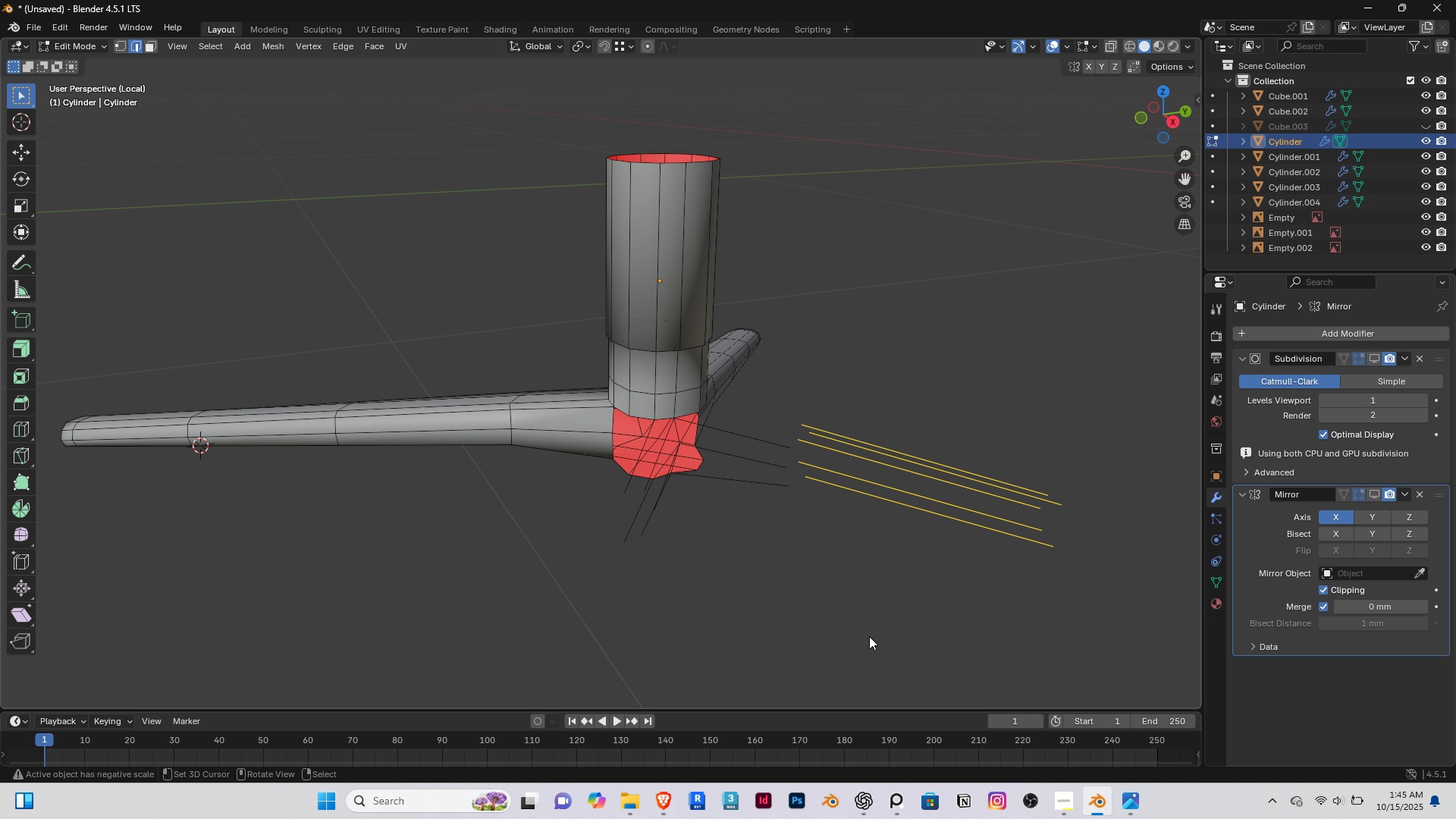 
key(Delete)
 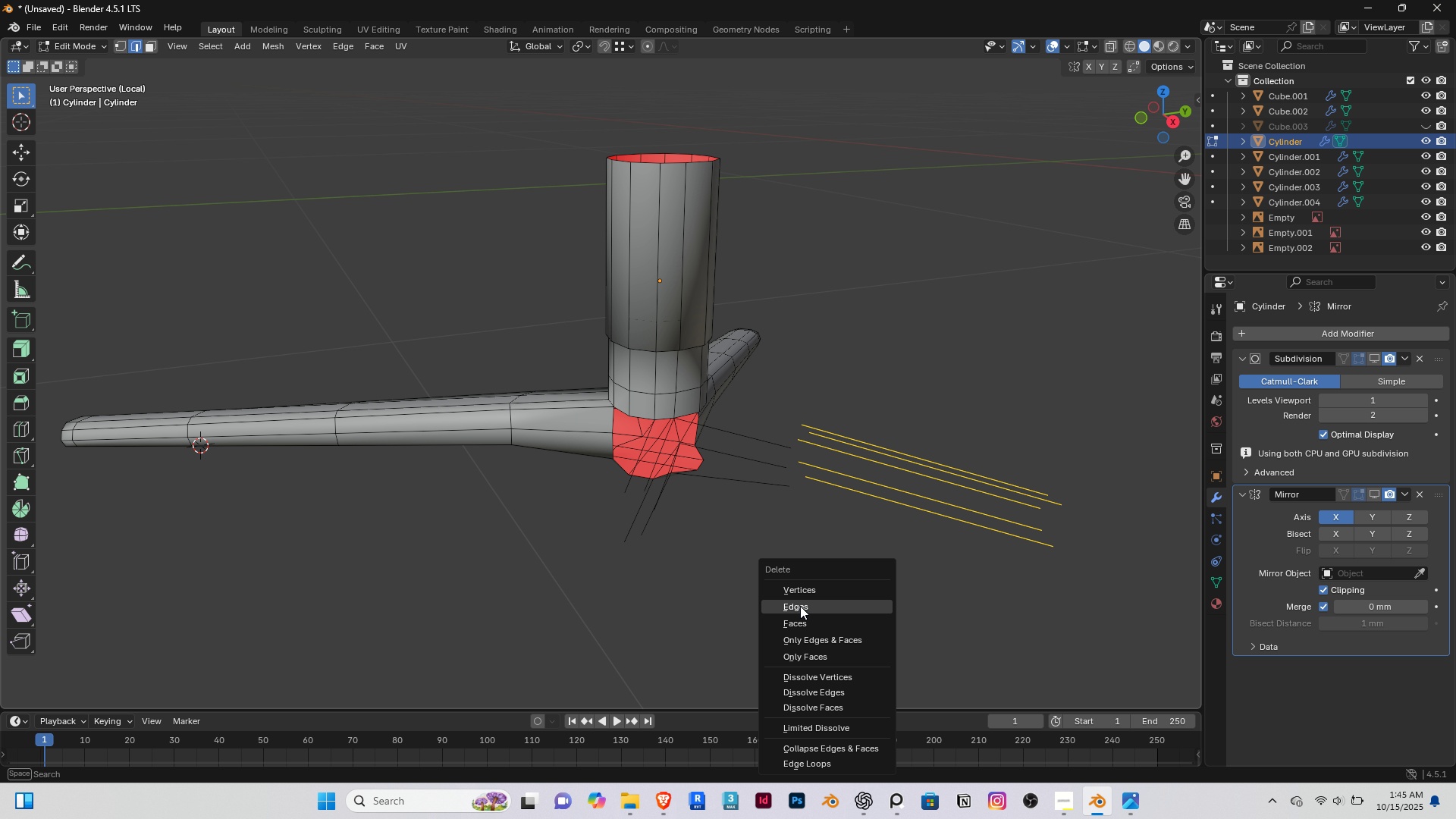 
left_click([800, 606])
 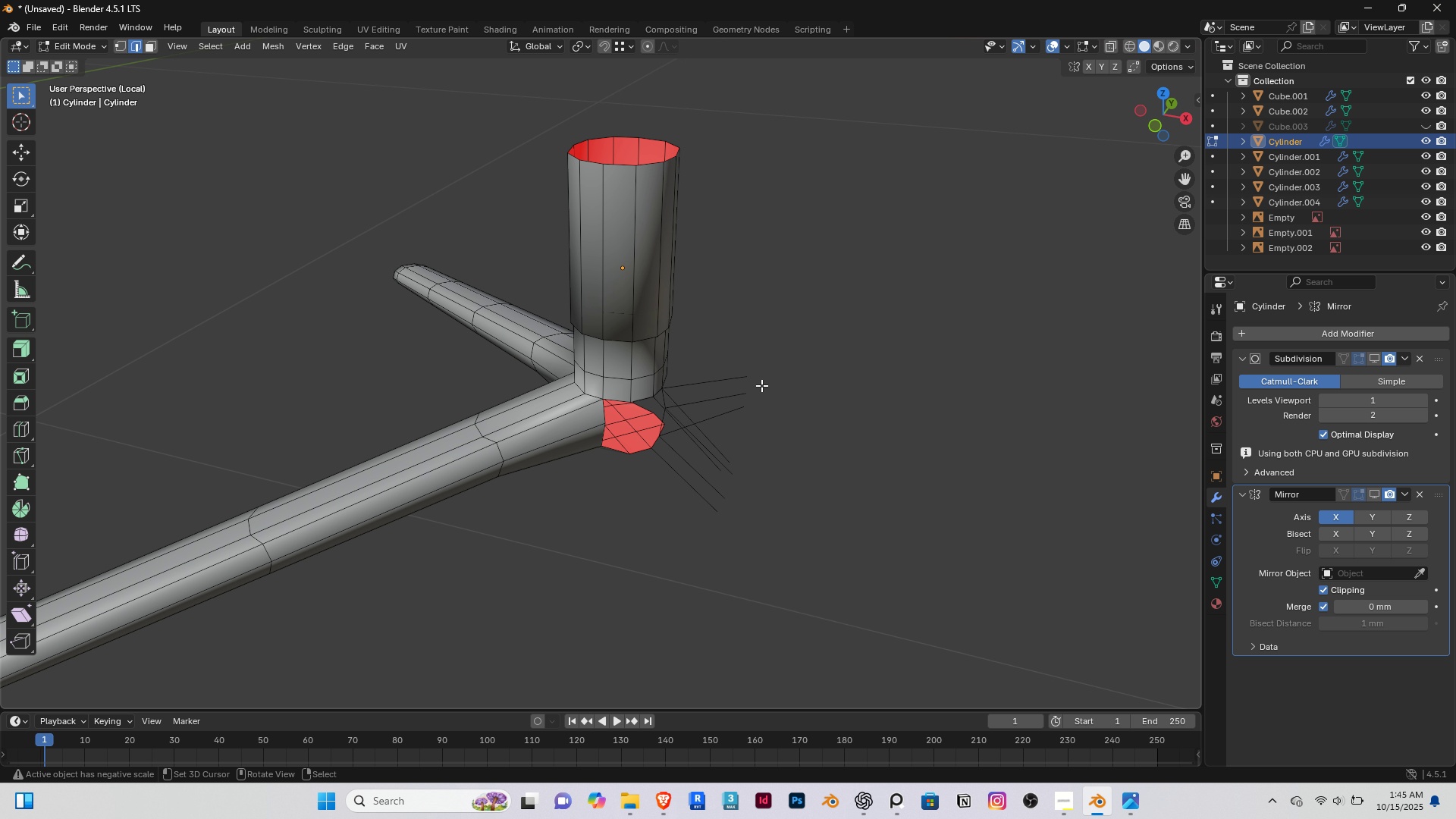 
left_click_drag(start_coordinate=[758, 365], to_coordinate=[697, 524])
 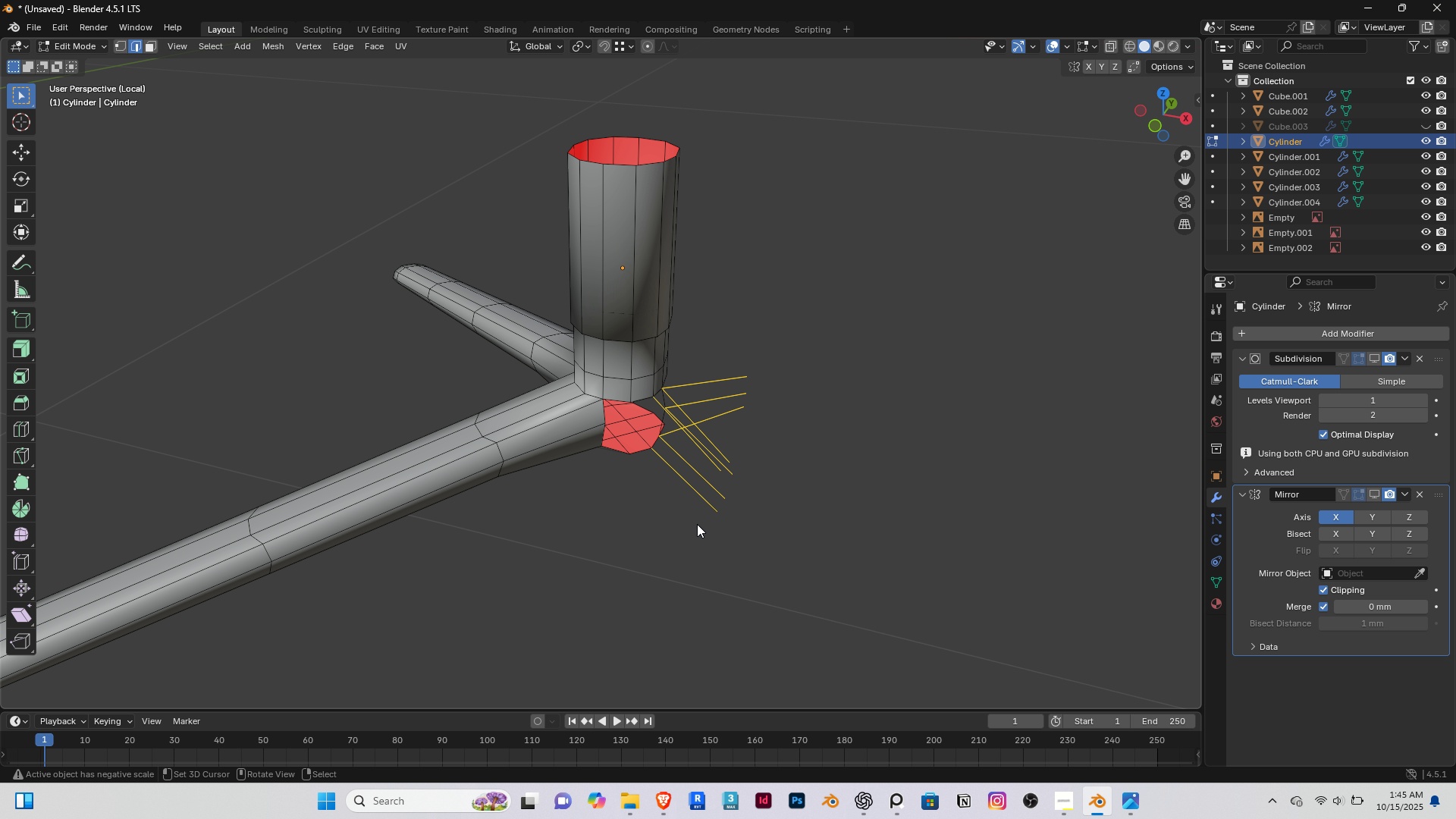 
key(Delete)
 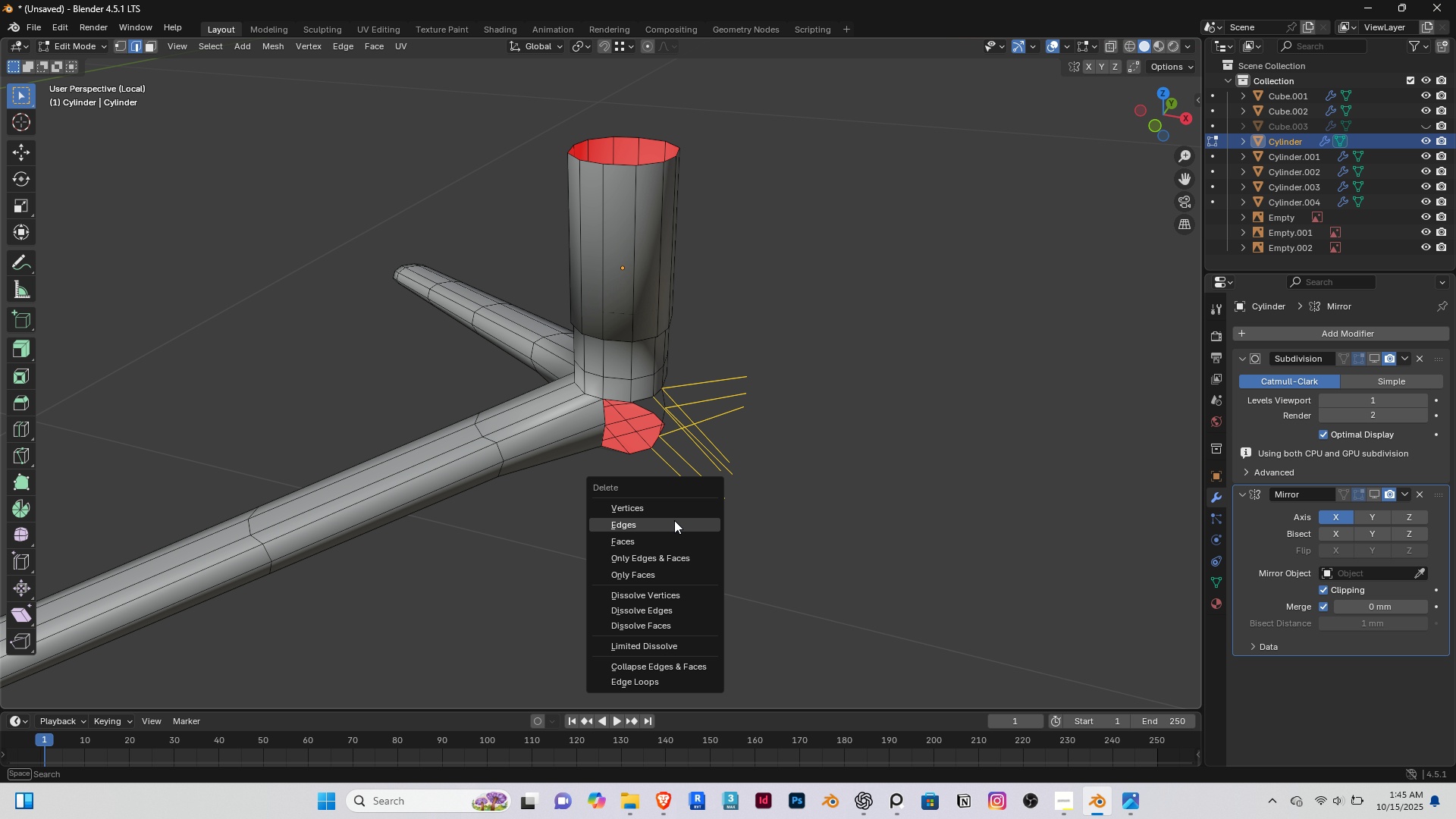 
left_click([674, 520])
 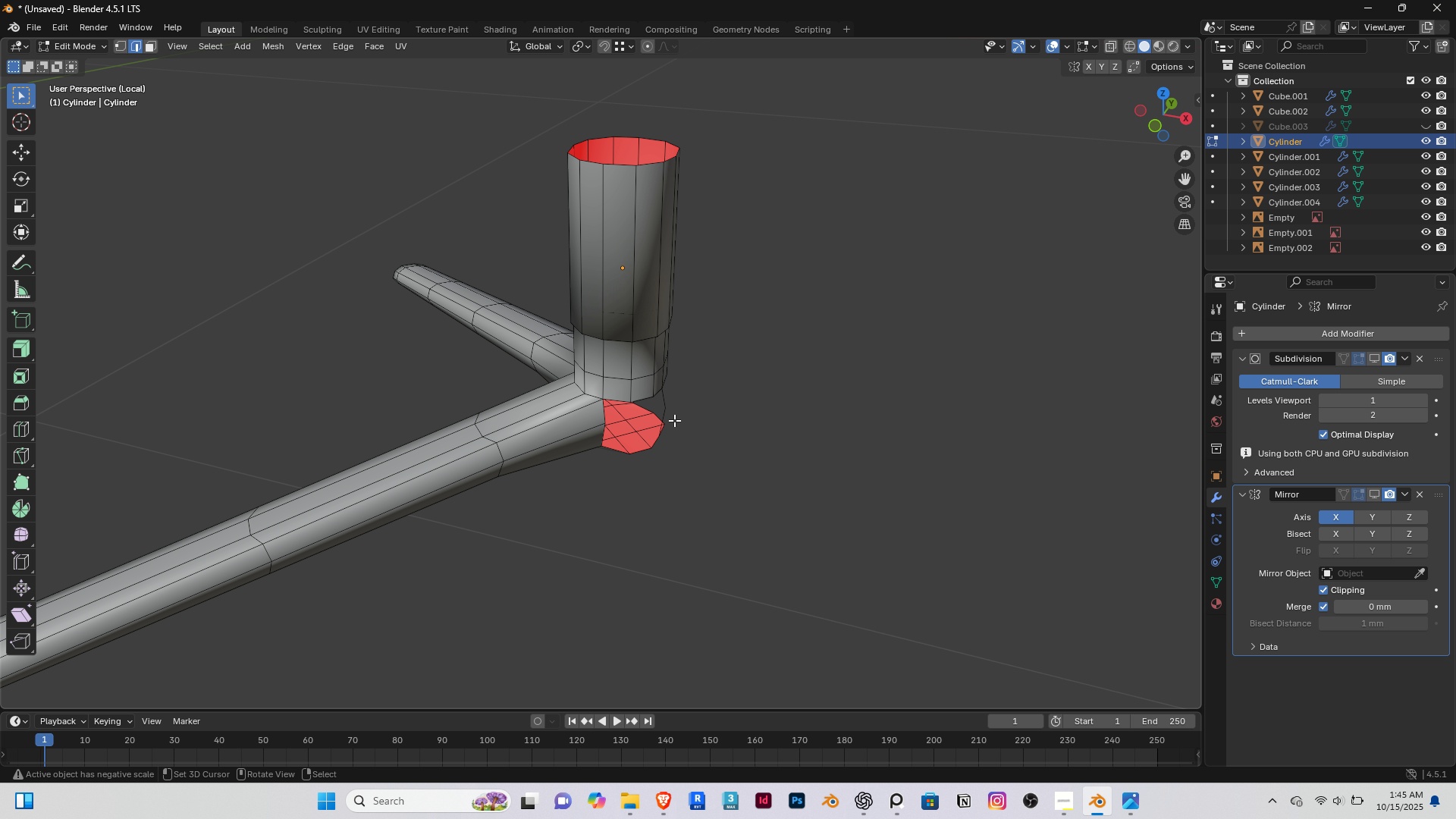 
scroll: coordinate [674, 420], scroll_direction: up, amount: 3.0
 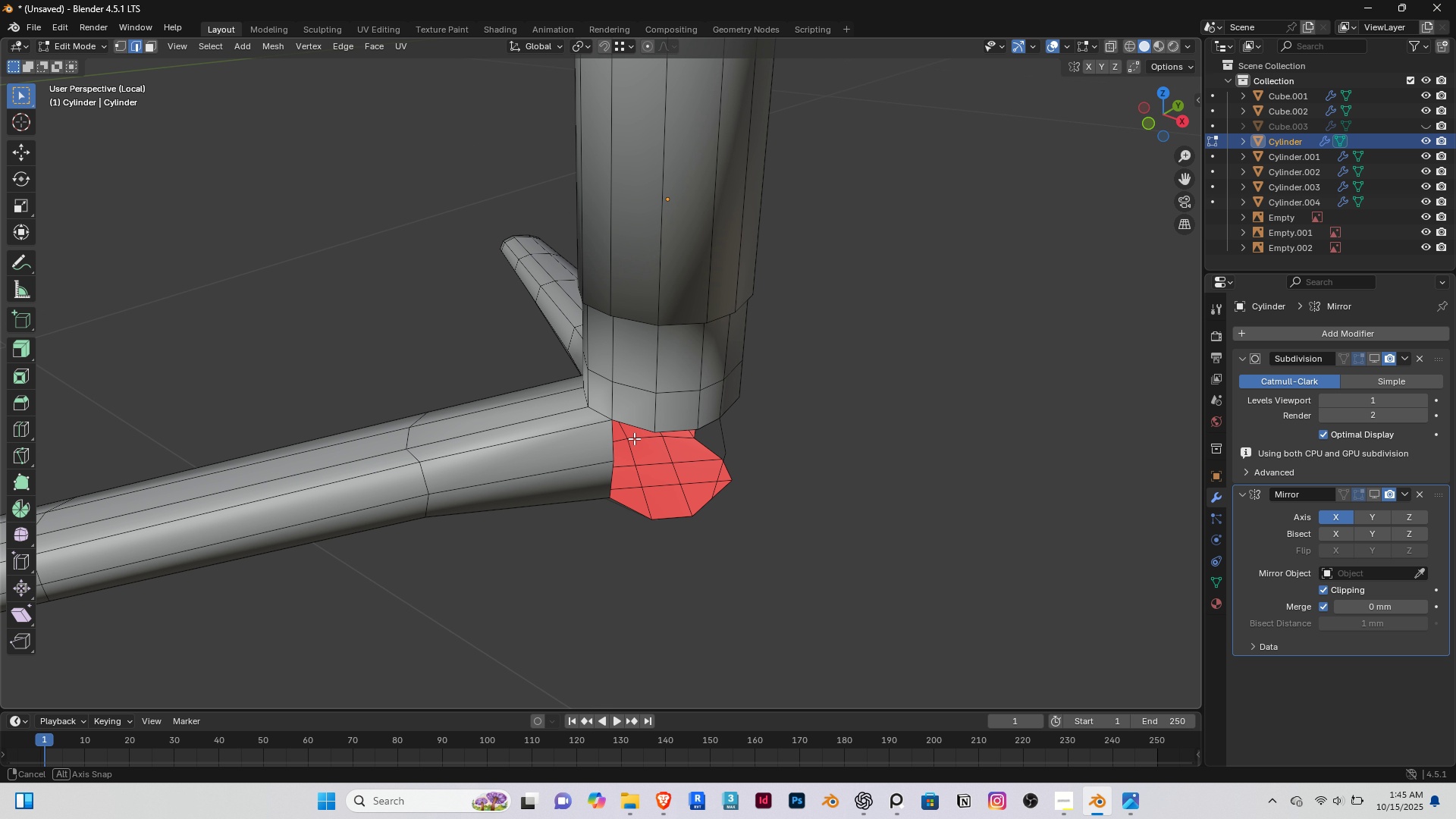 
wait(6.0)
 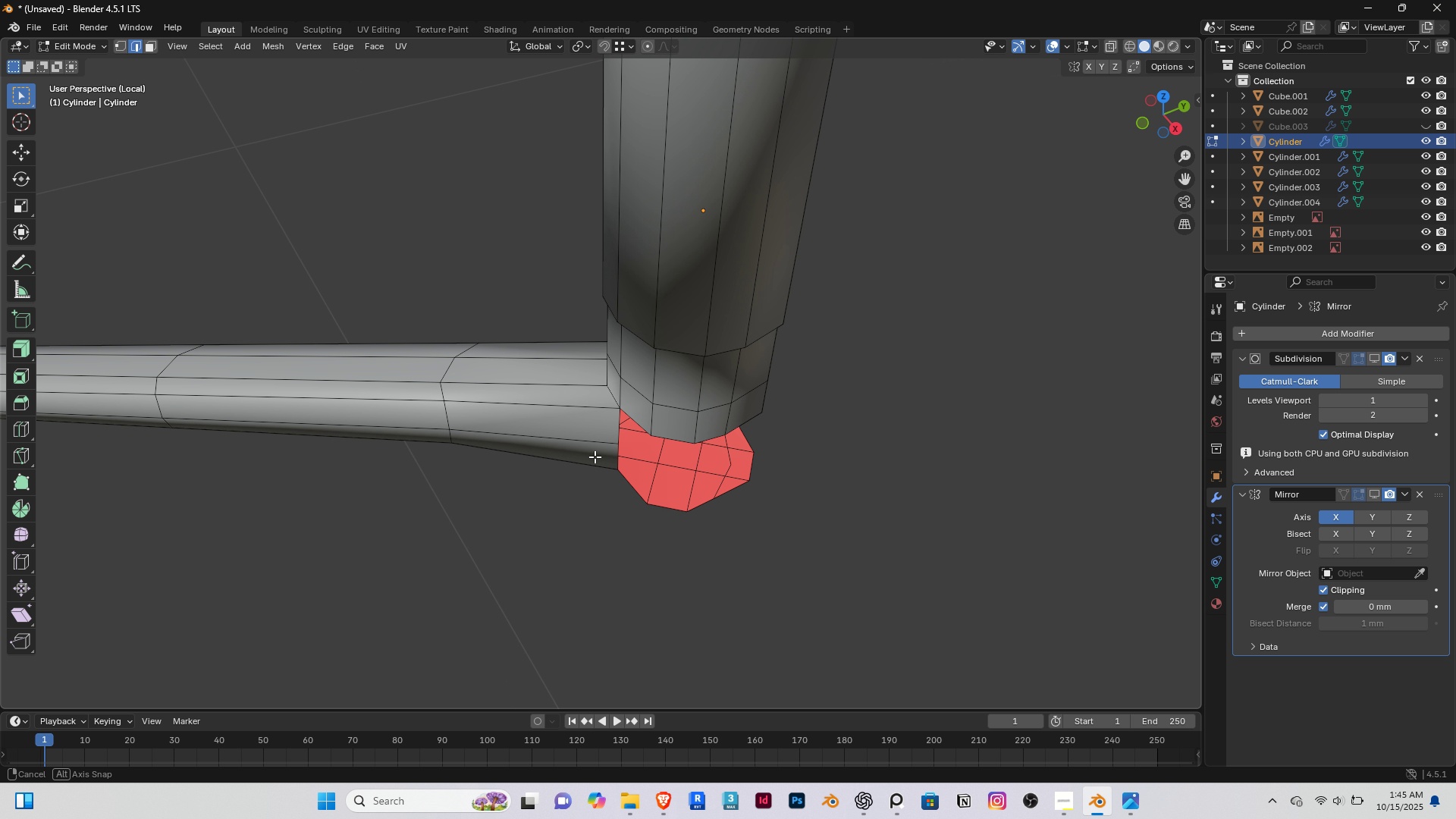 
right_click([723, 457])
 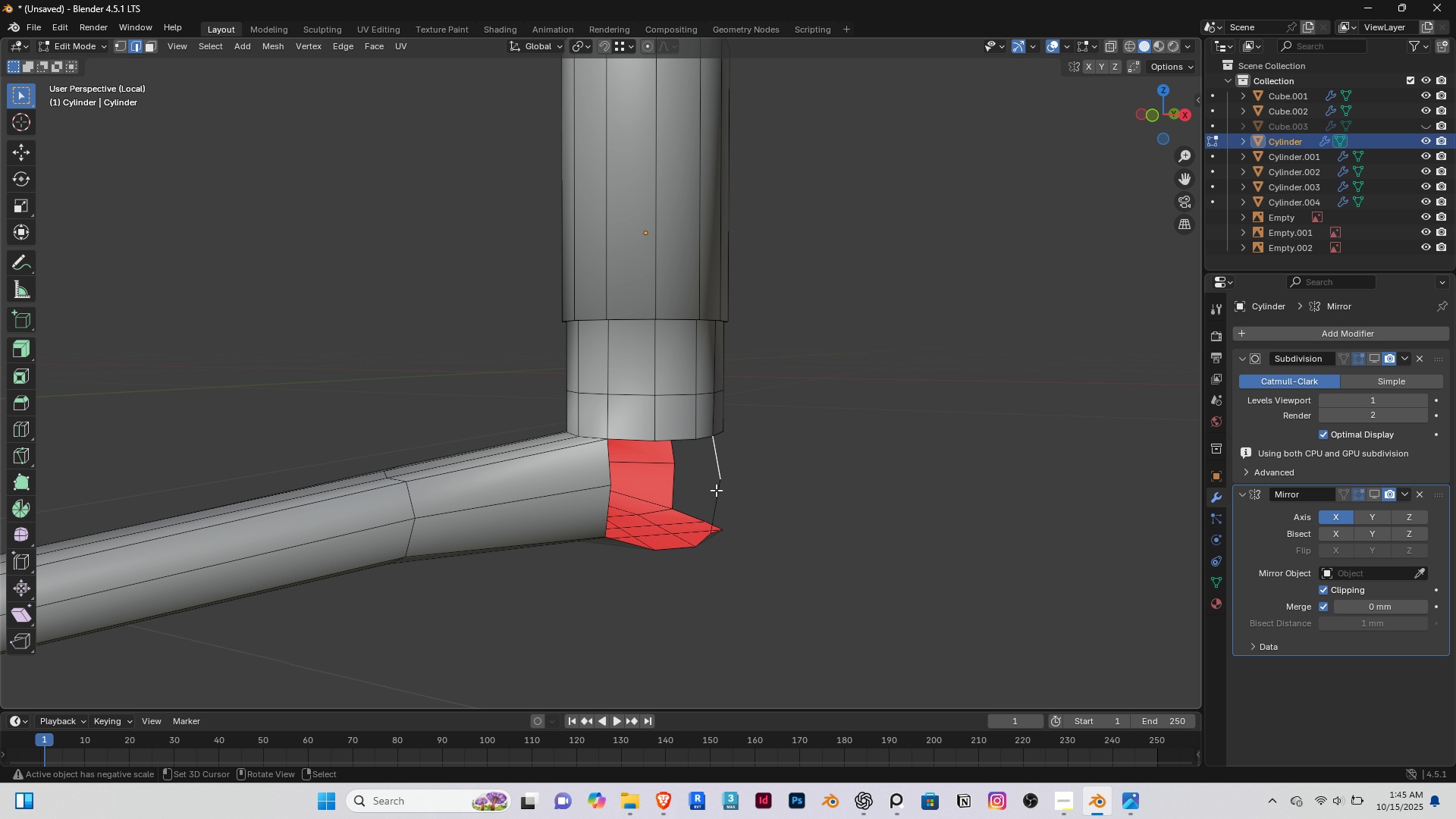 
hold_key(key=ShiftRight, duration=0.55)
right_click([741, 516])
 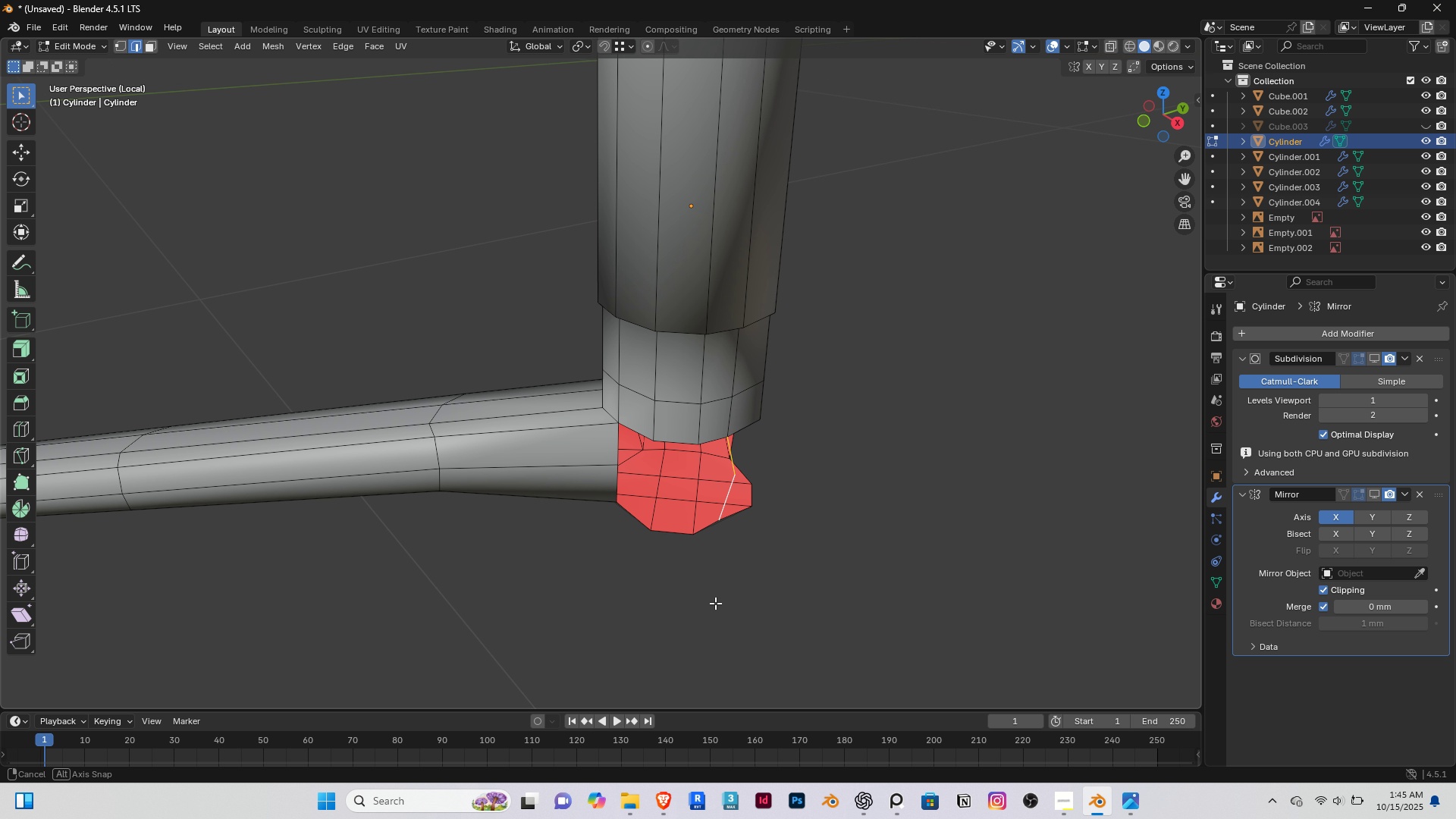 
key(Delete)
 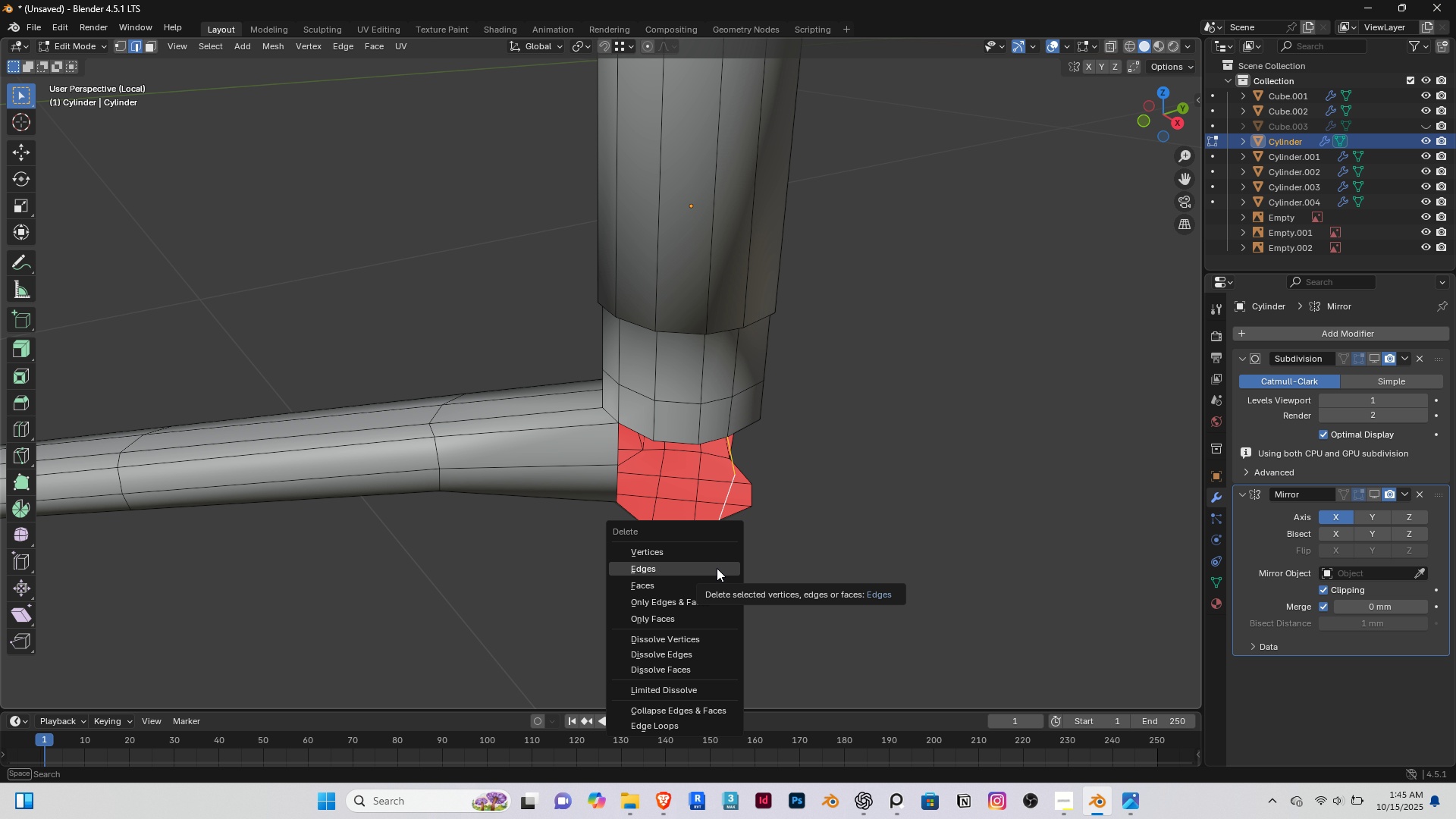 
left_click([717, 568])
 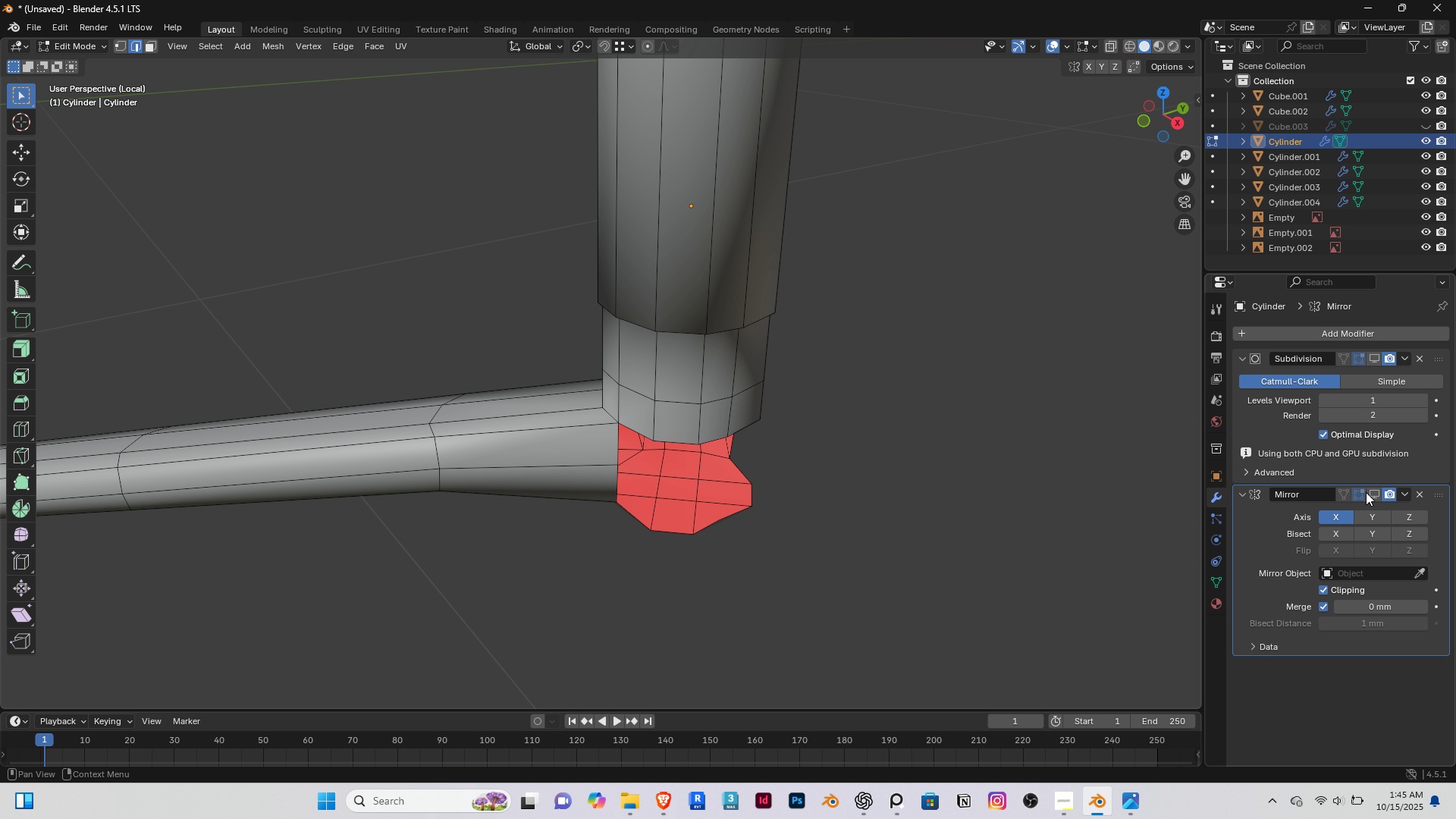 
left_click([1371, 492])
 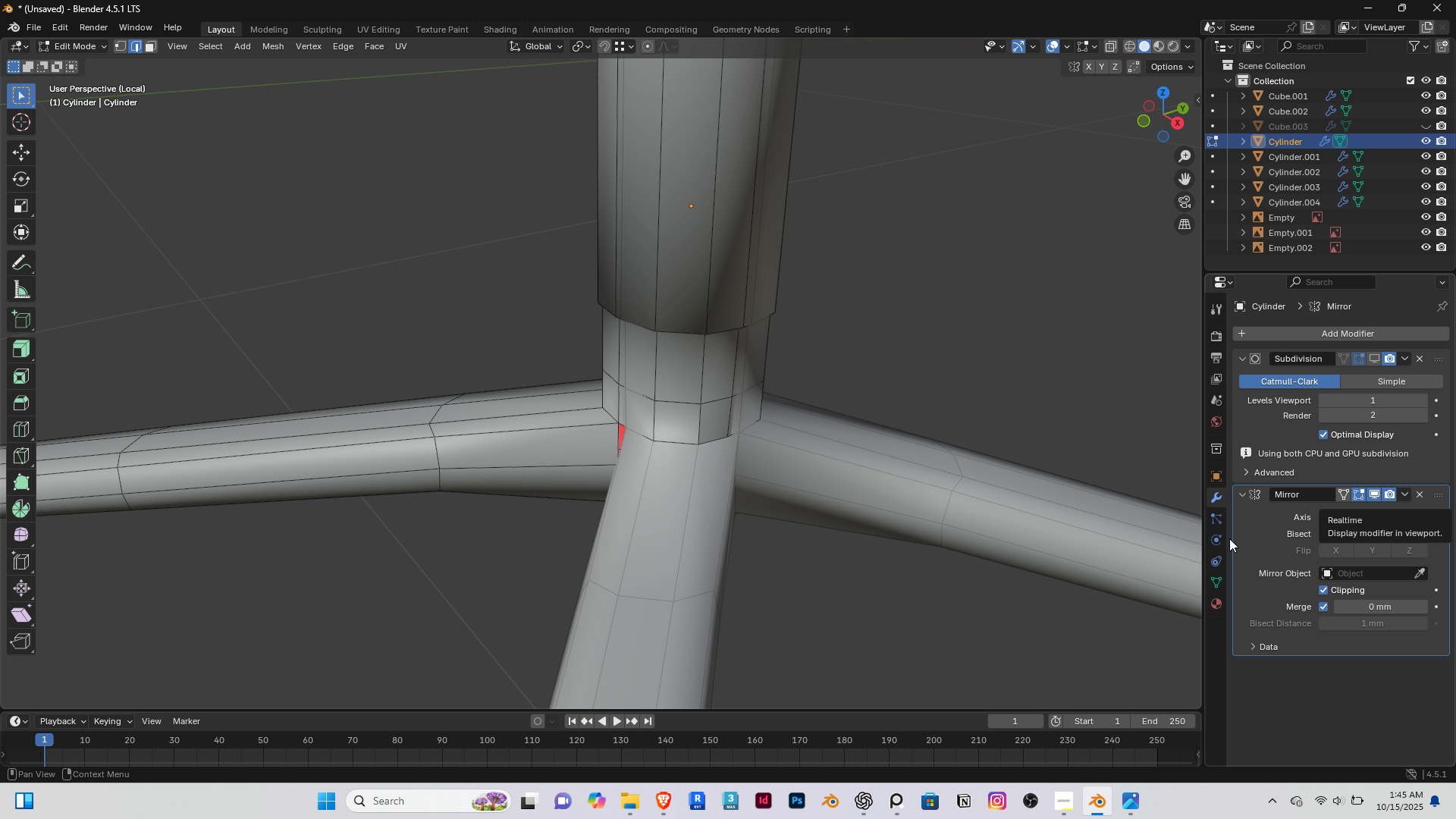 
scroll: coordinate [628, 435], scroll_direction: up, amount: 4.0
 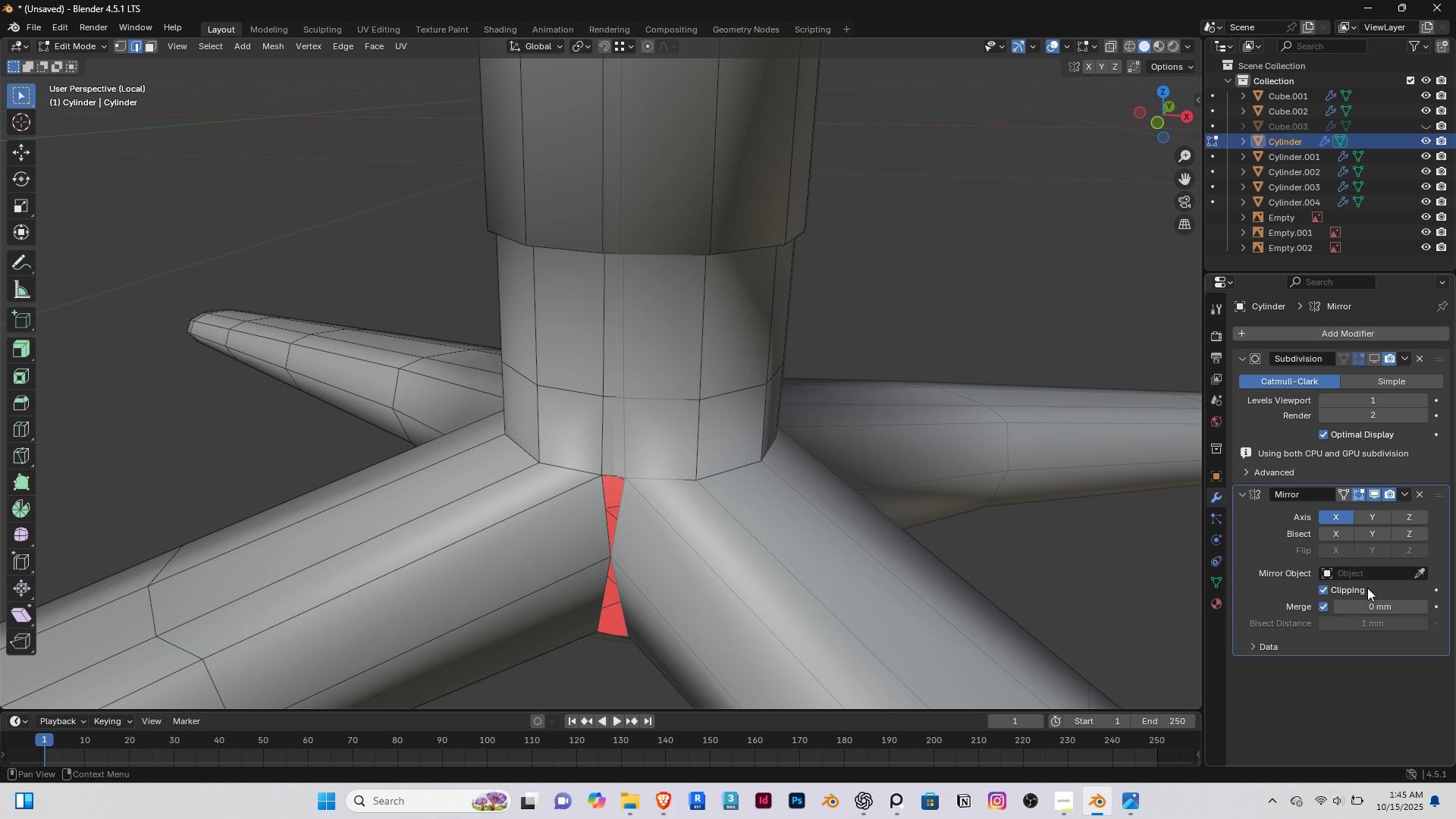 
left_click_drag(start_coordinate=[1353, 607], to_coordinate=[408, 507])
 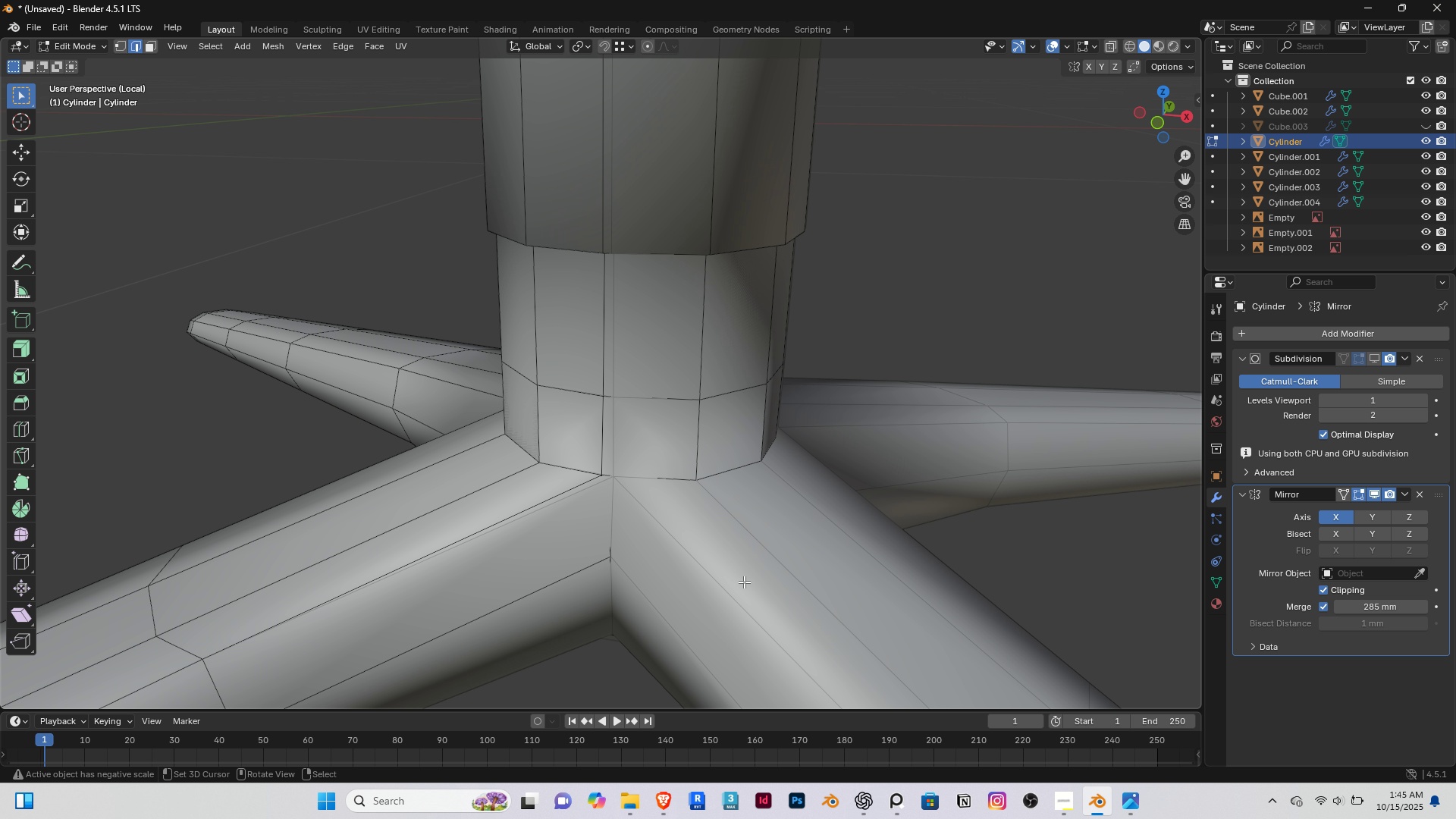 
scroll: coordinate [744, 582], scroll_direction: down, amount: 4.0
 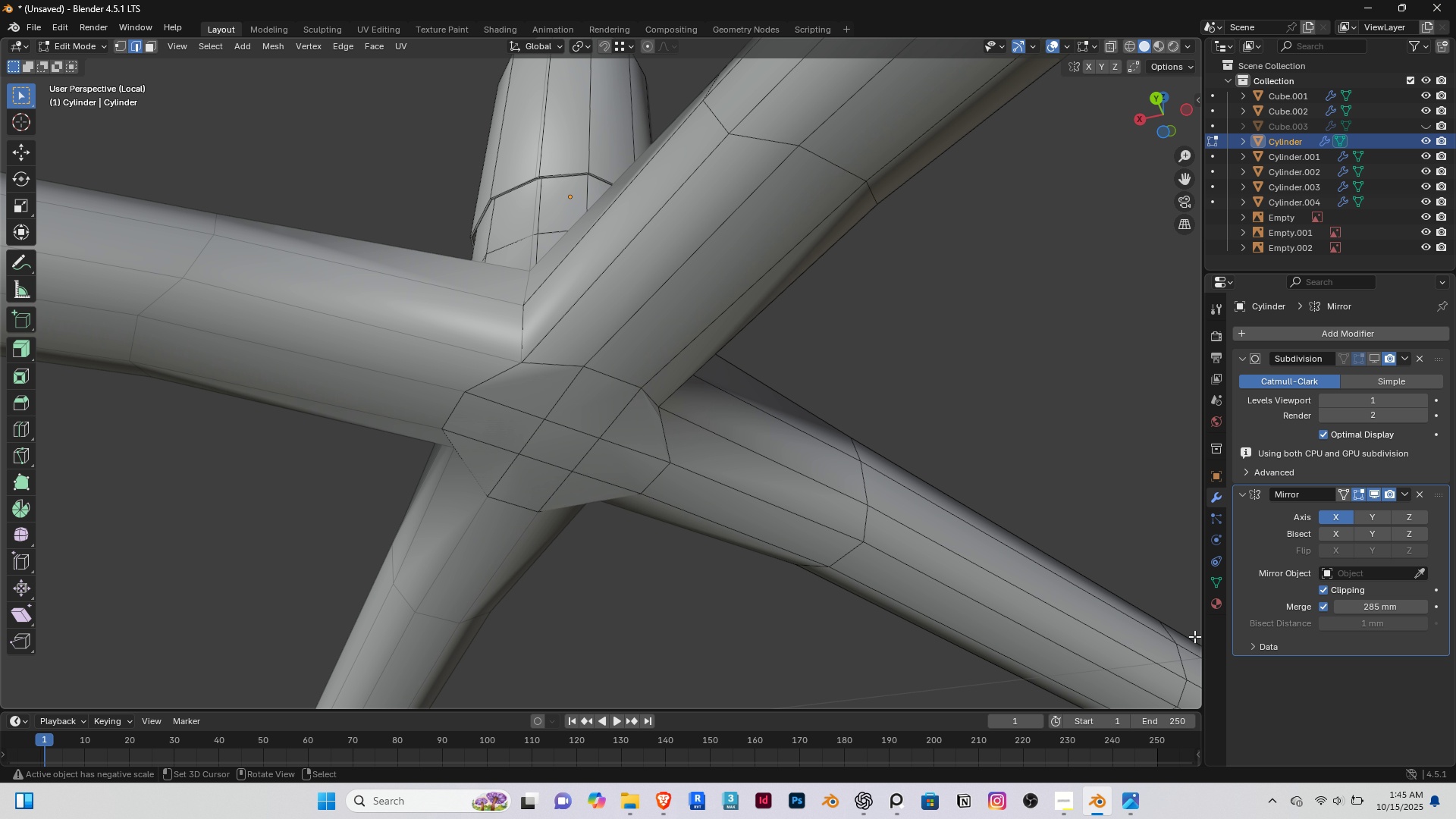 
left_click([1325, 588])
 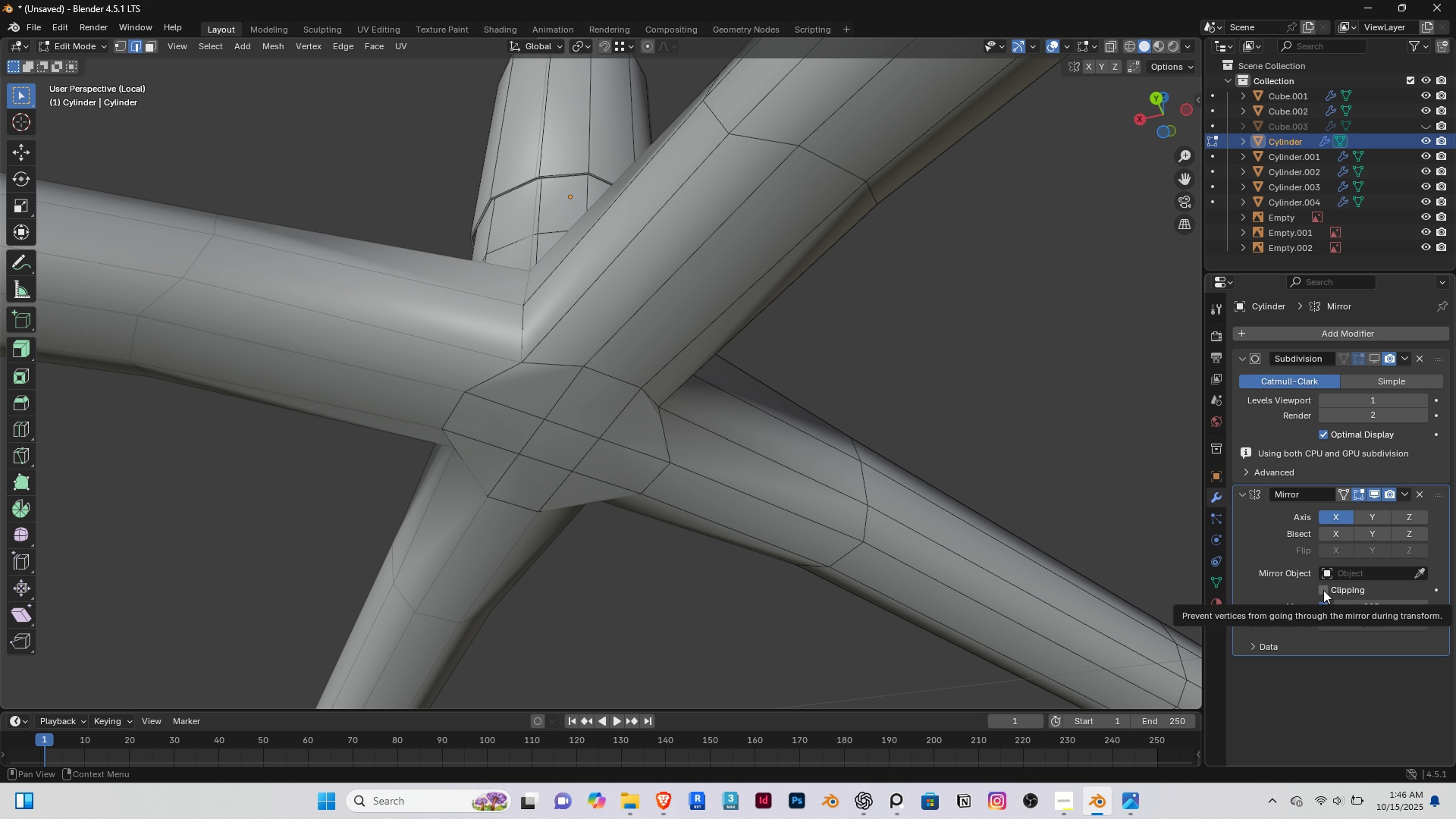 
left_click([1323, 590])
 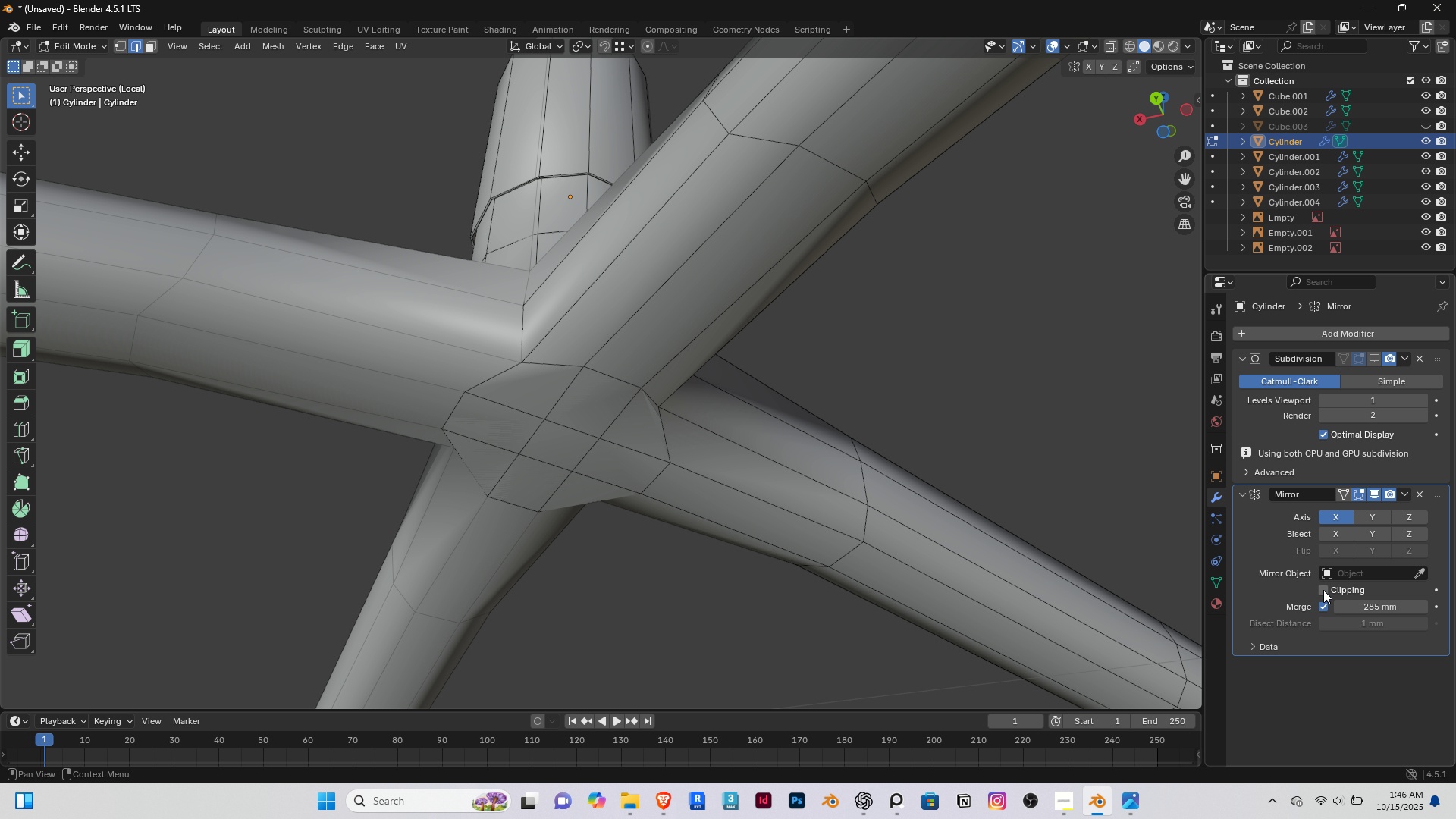 
double_click([1323, 590])
 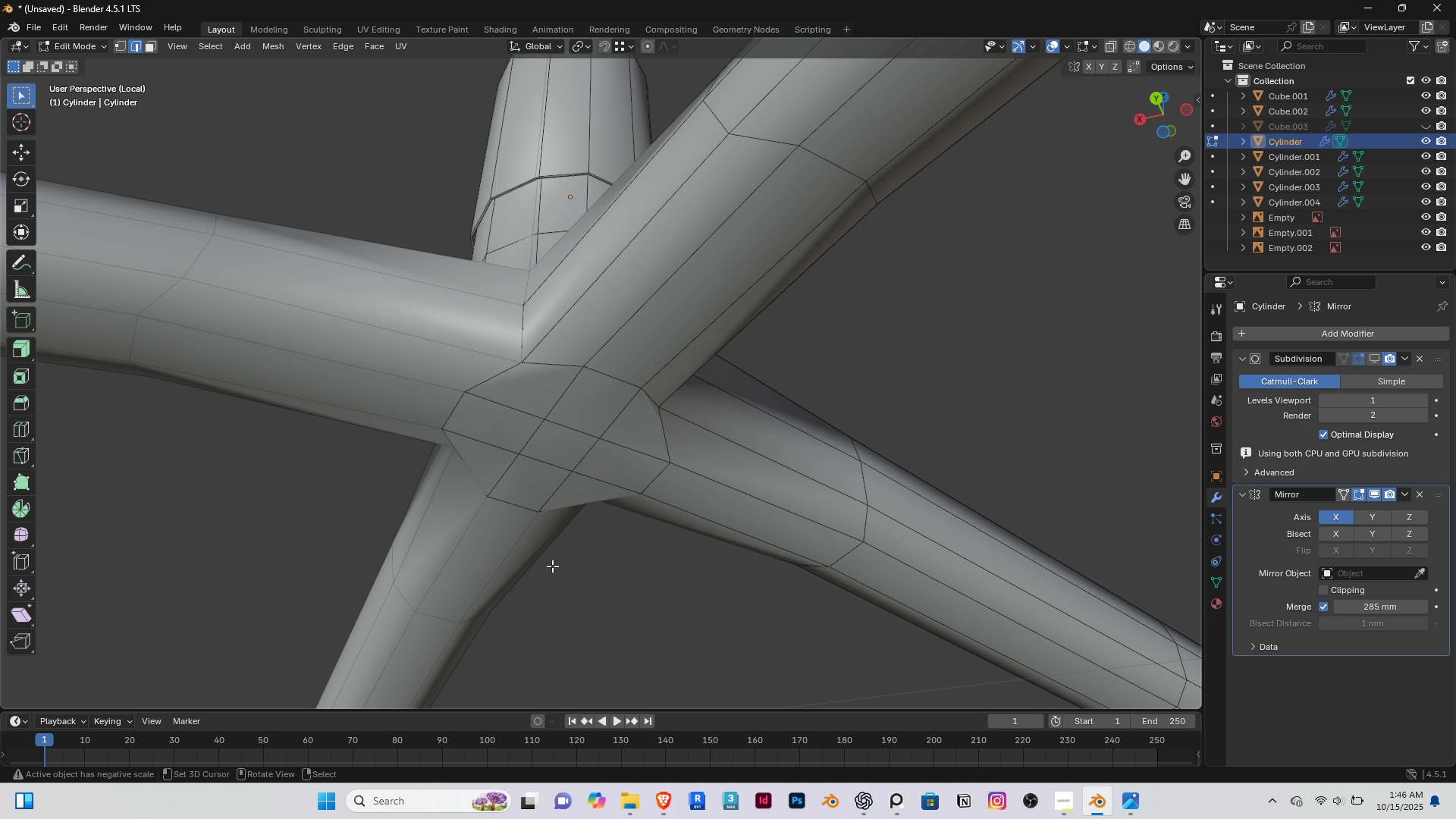 
scroll: coordinate [559, 579], scroll_direction: down, amount: 5.0
 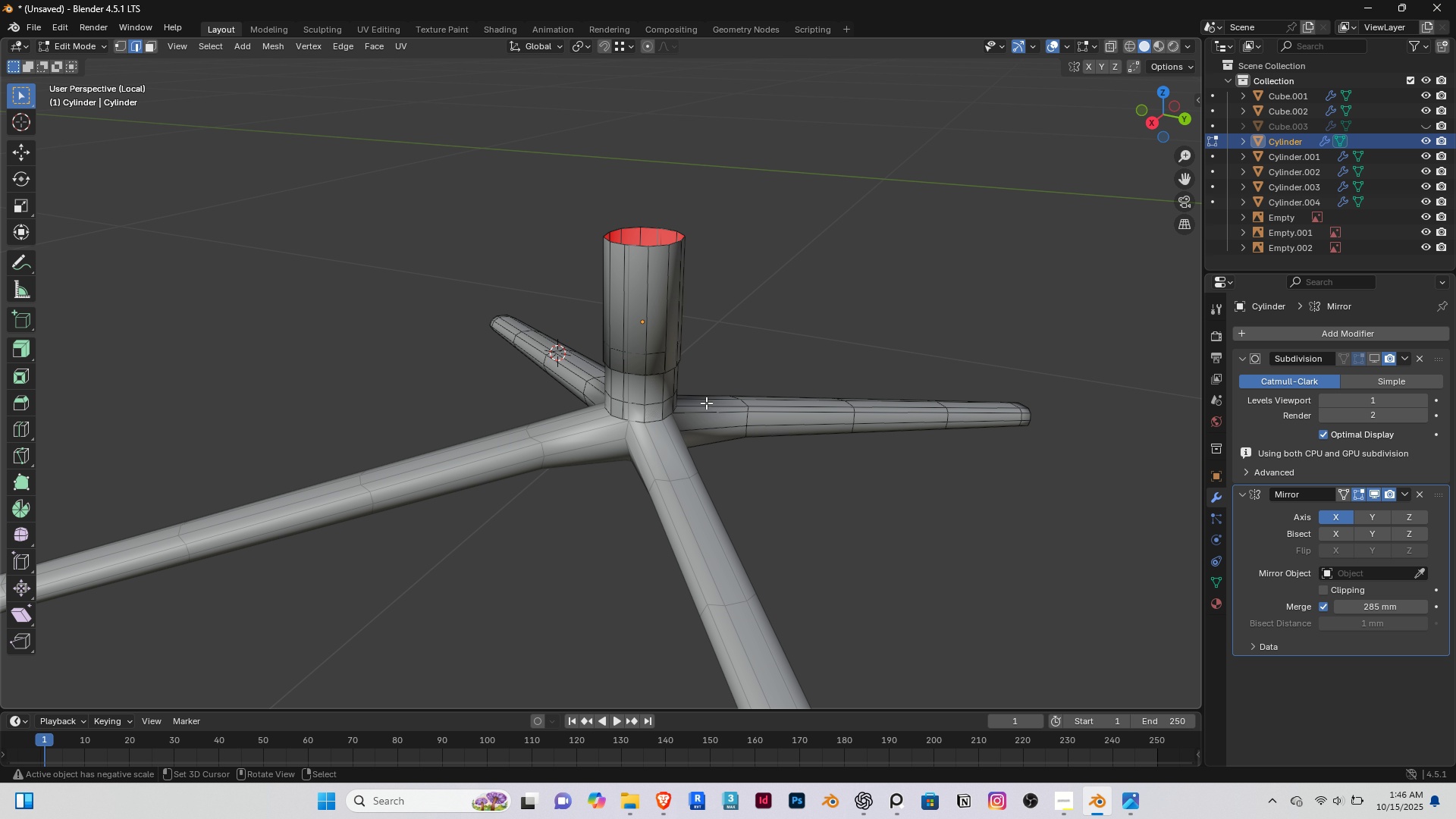 
scroll: coordinate [642, 413], scroll_direction: up, amount: 4.0
 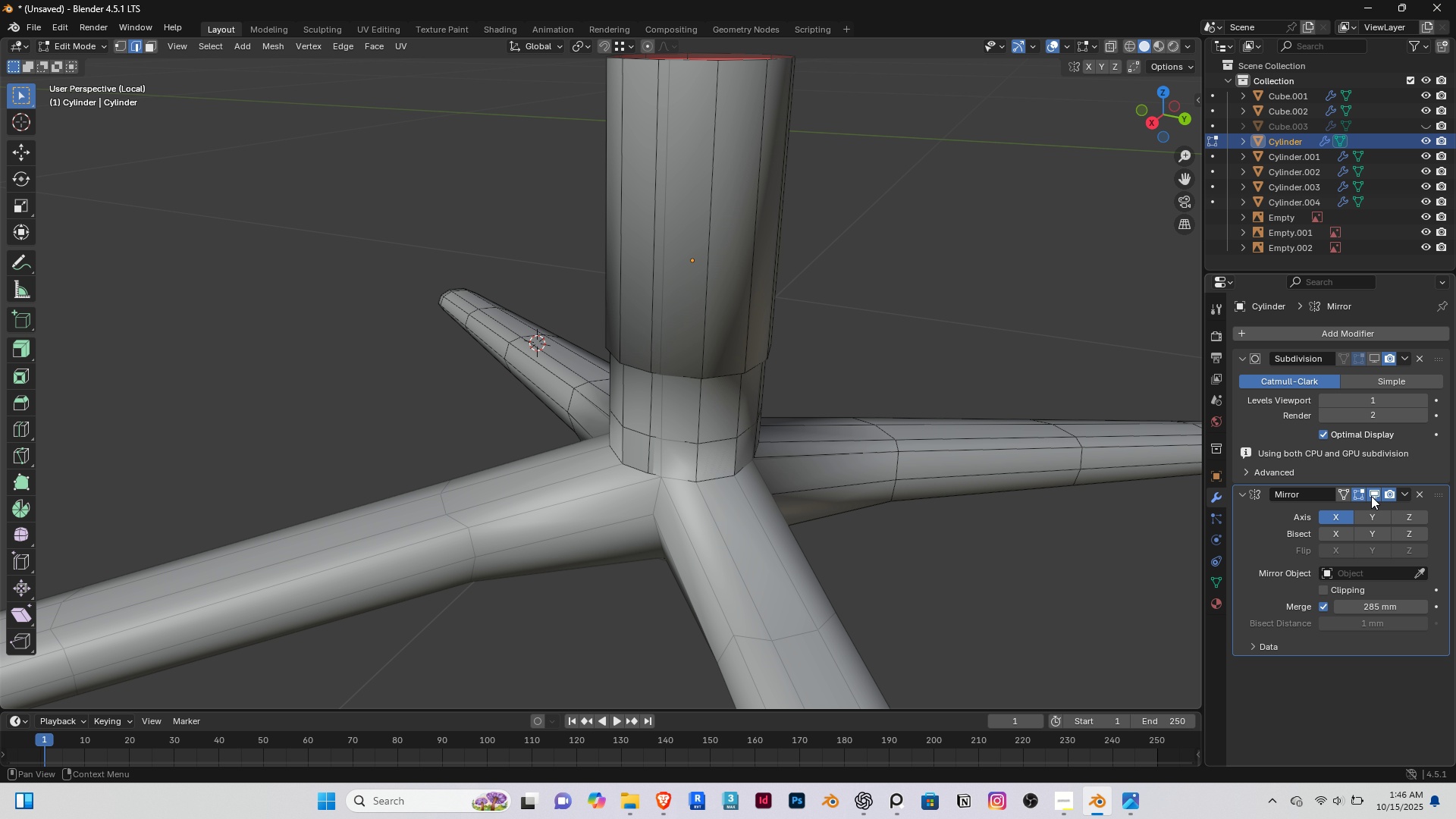 
scroll: coordinate [704, 492], scroll_direction: down, amount: 8.0
 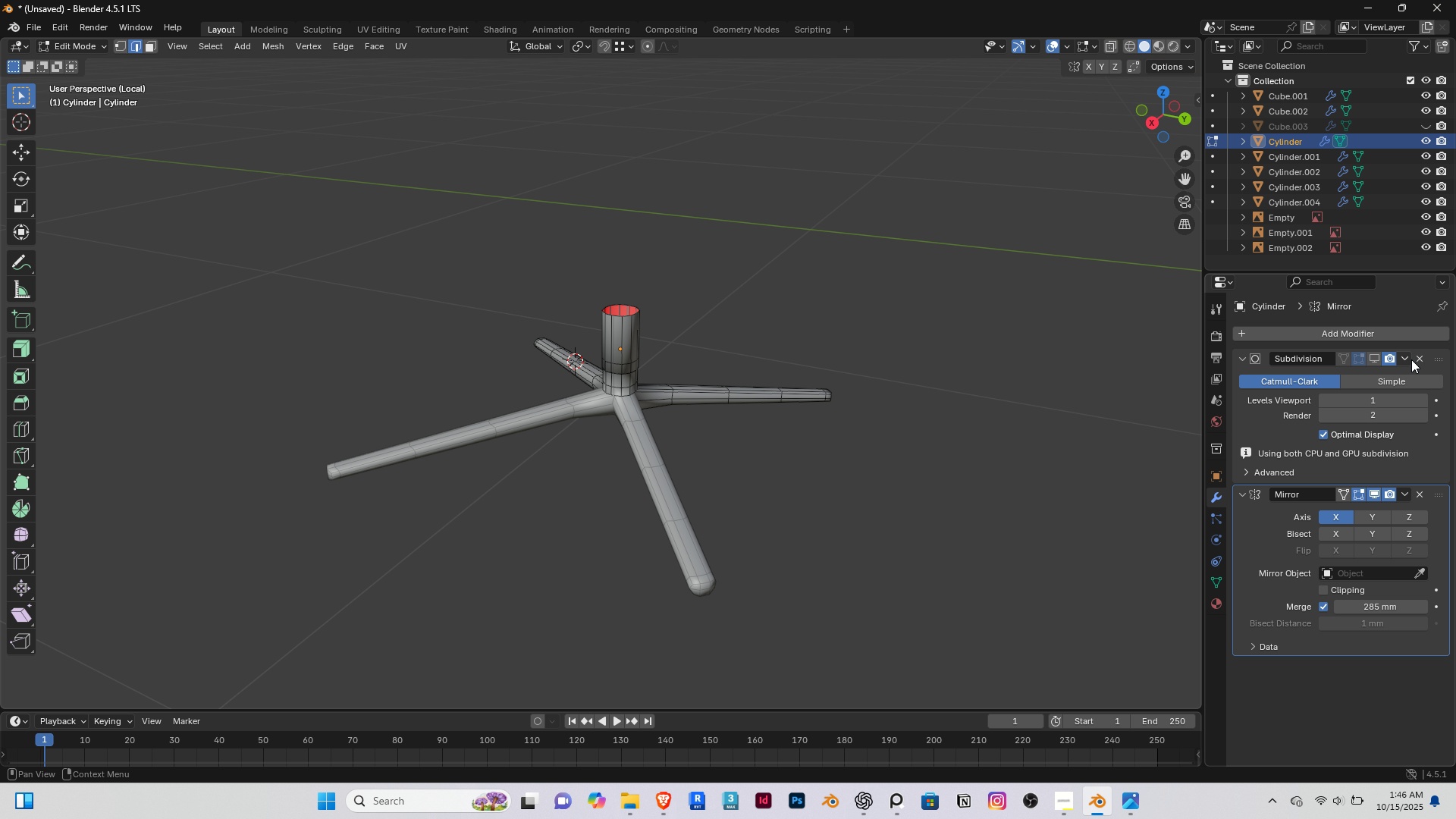 
left_click([1375, 361])
 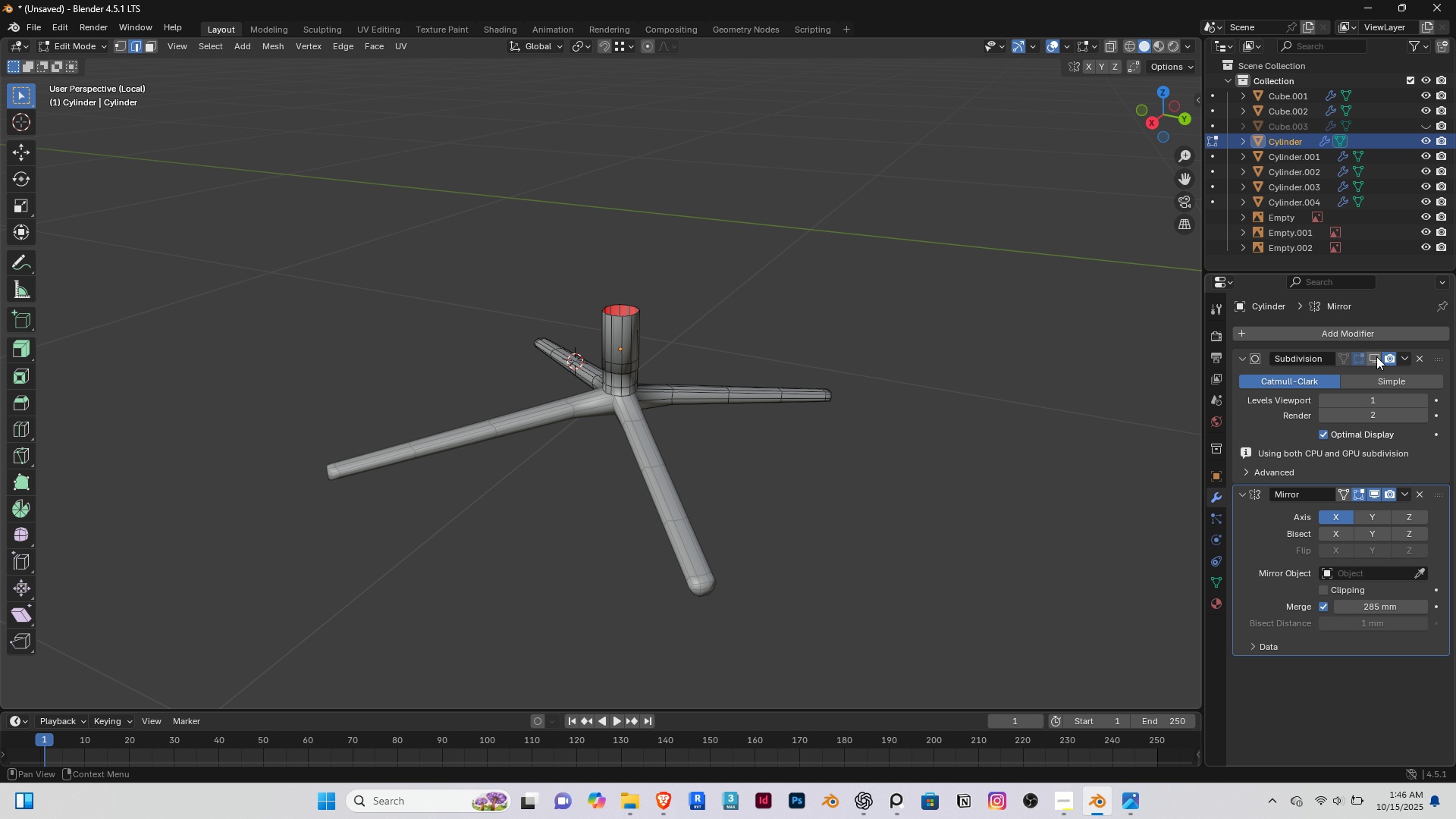 
left_click([1376, 356])
 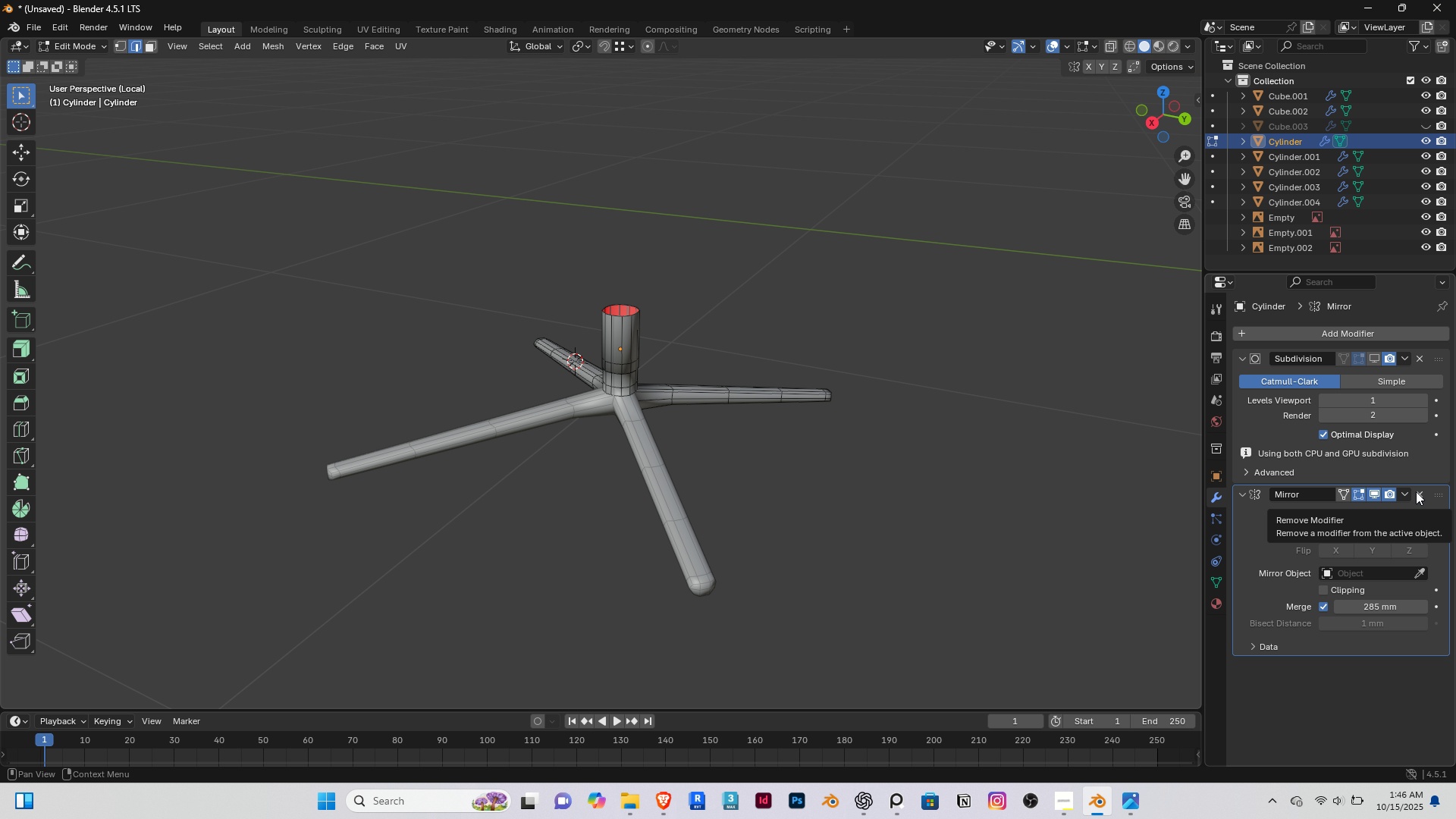 
left_click([1416, 491])
 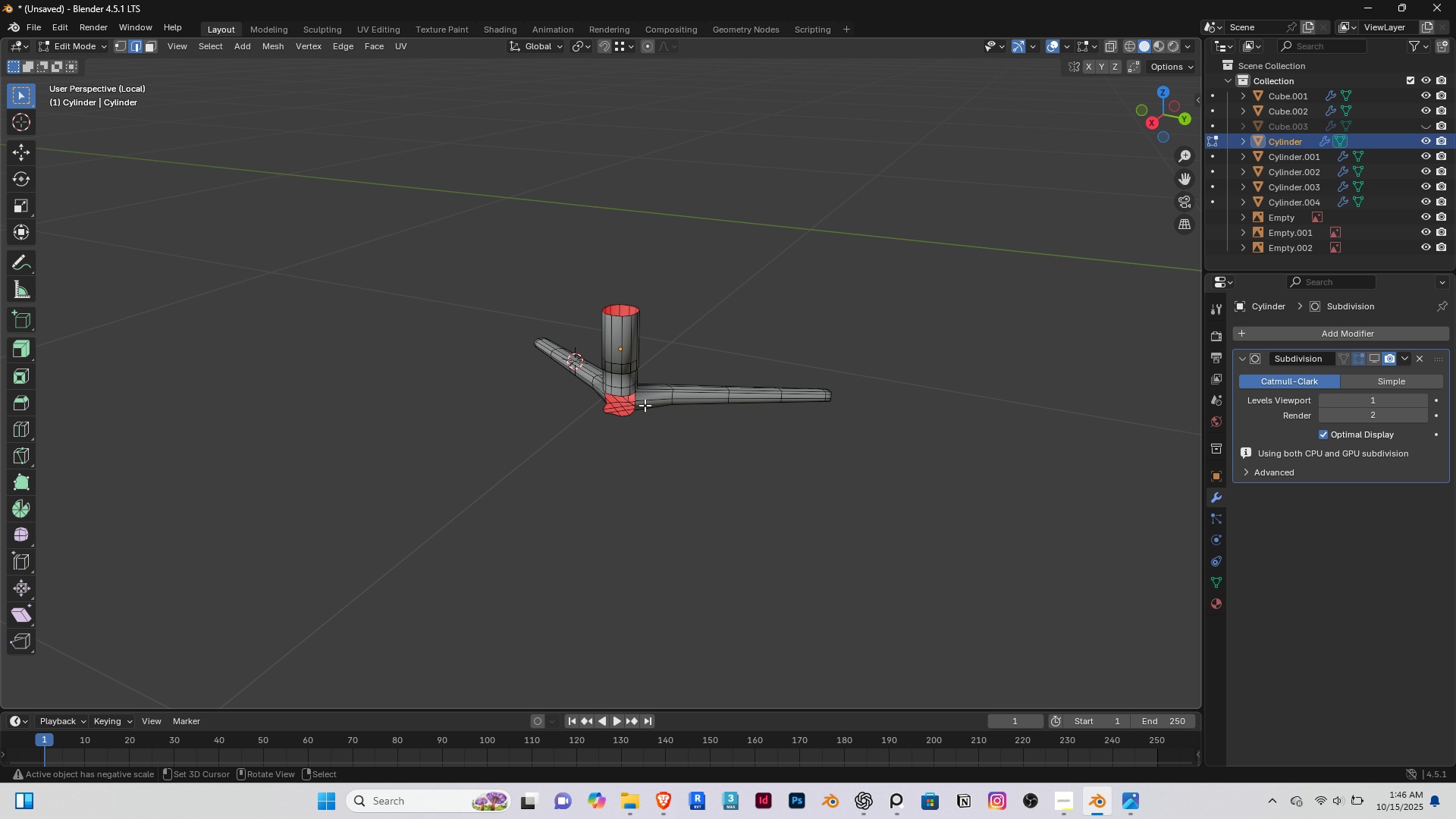 
scroll: coordinate [642, 477], scroll_direction: up, amount: 8.0
 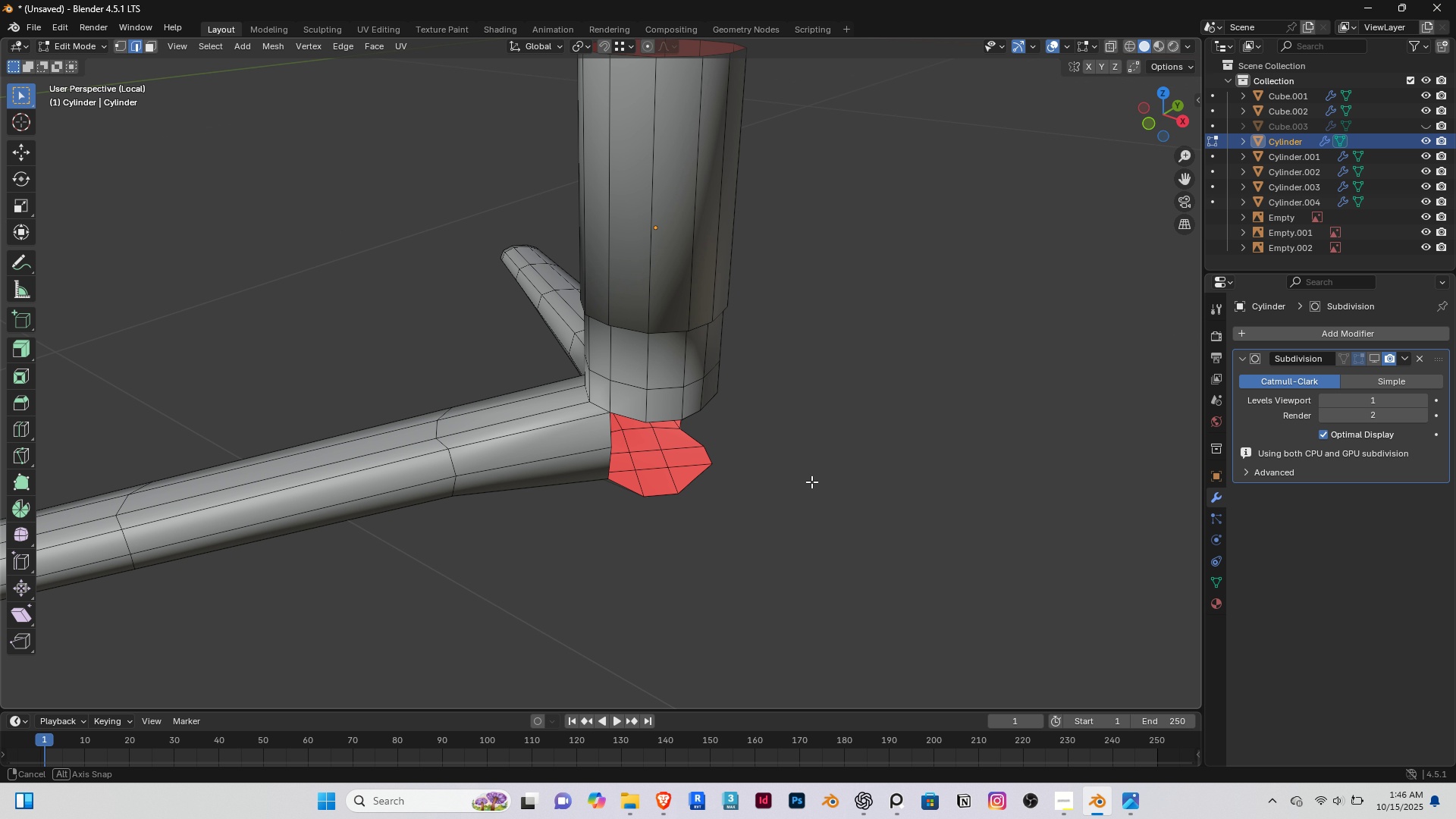 
key(Home)
 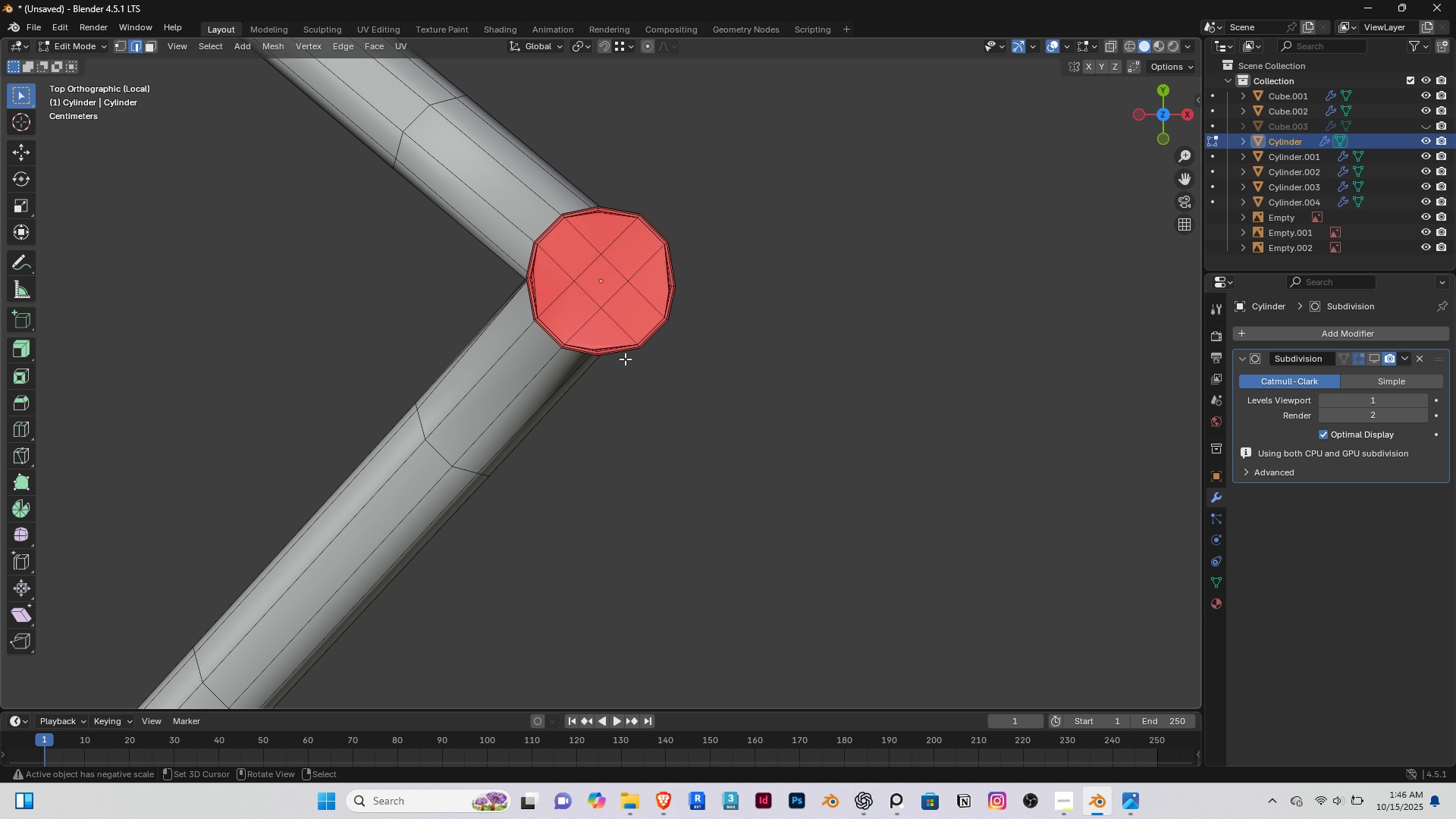 
scroll: coordinate [592, 274], scroll_direction: up, amount: 4.0
 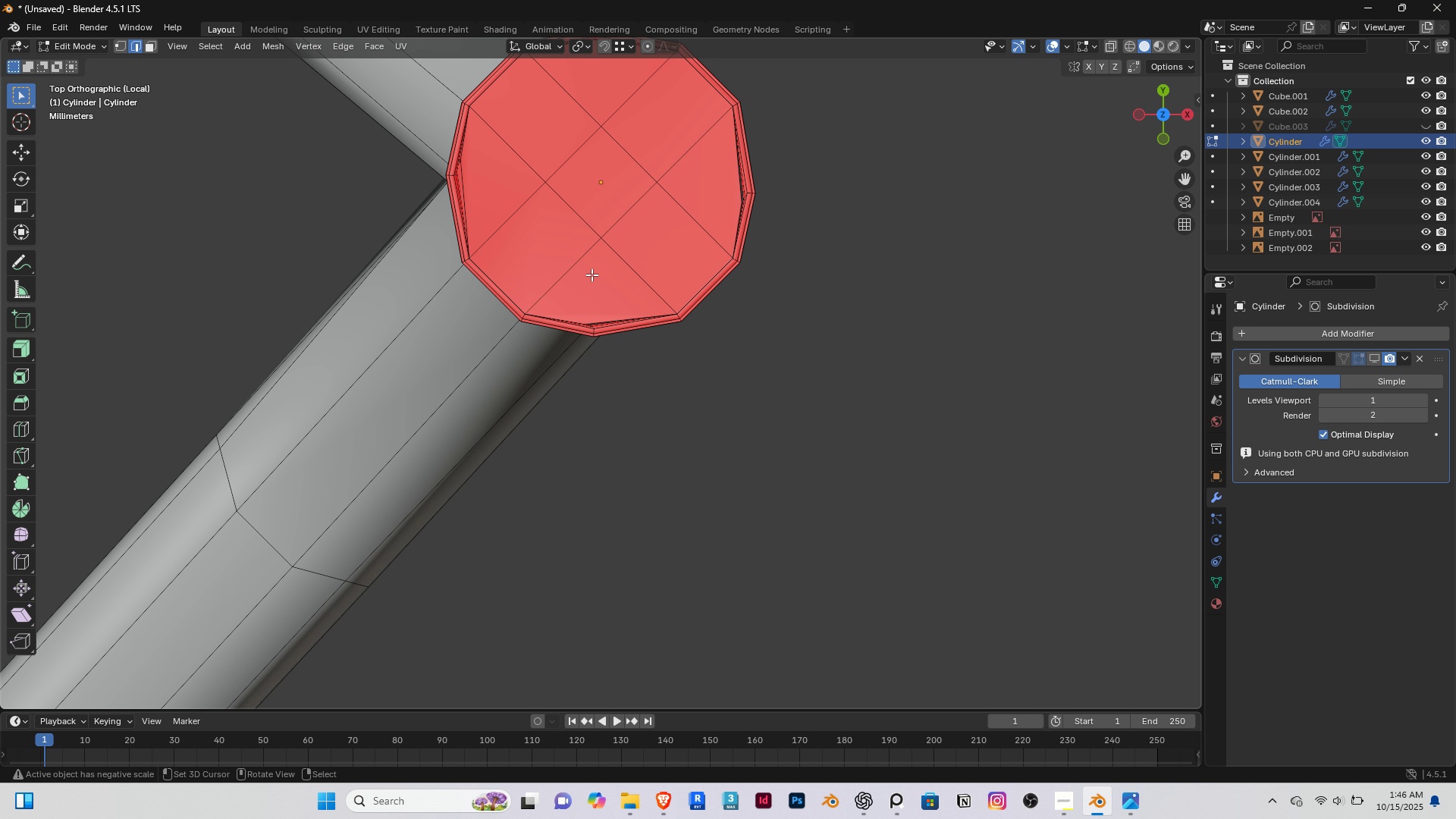 
hold_key(key=ShiftRight, duration=0.41)
 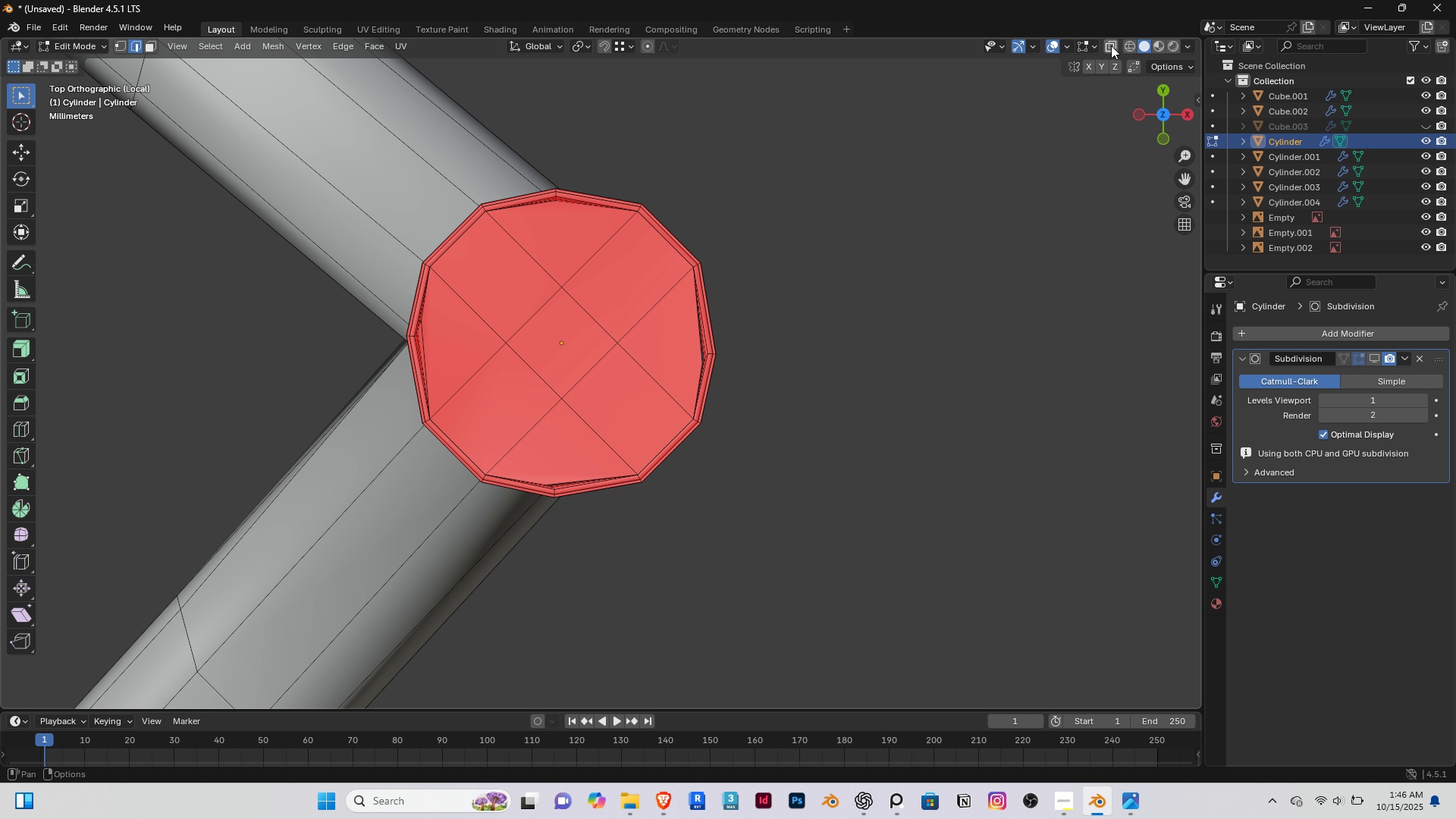 
left_click([1111, 46])
 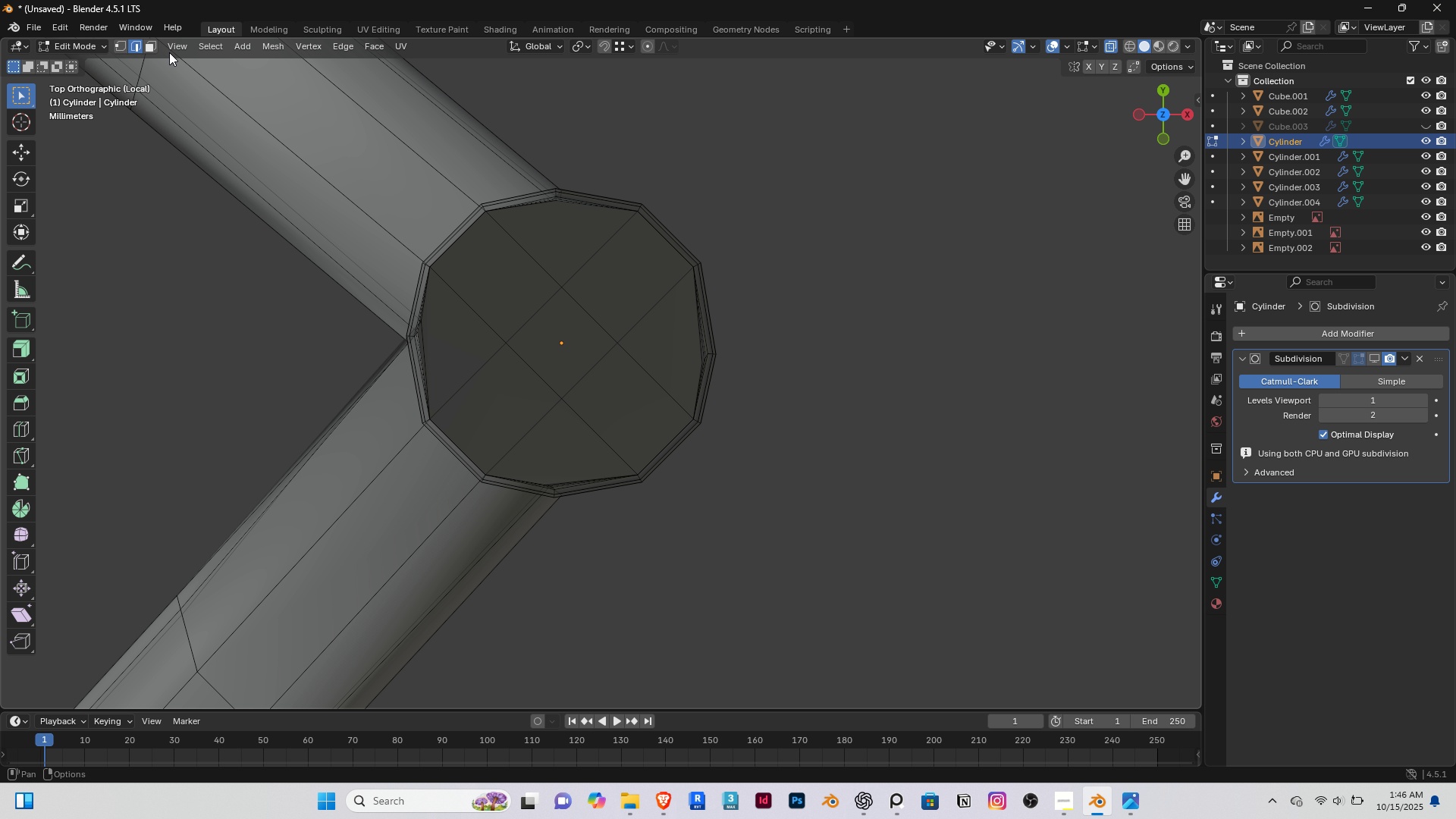 
left_click([155, 46])
 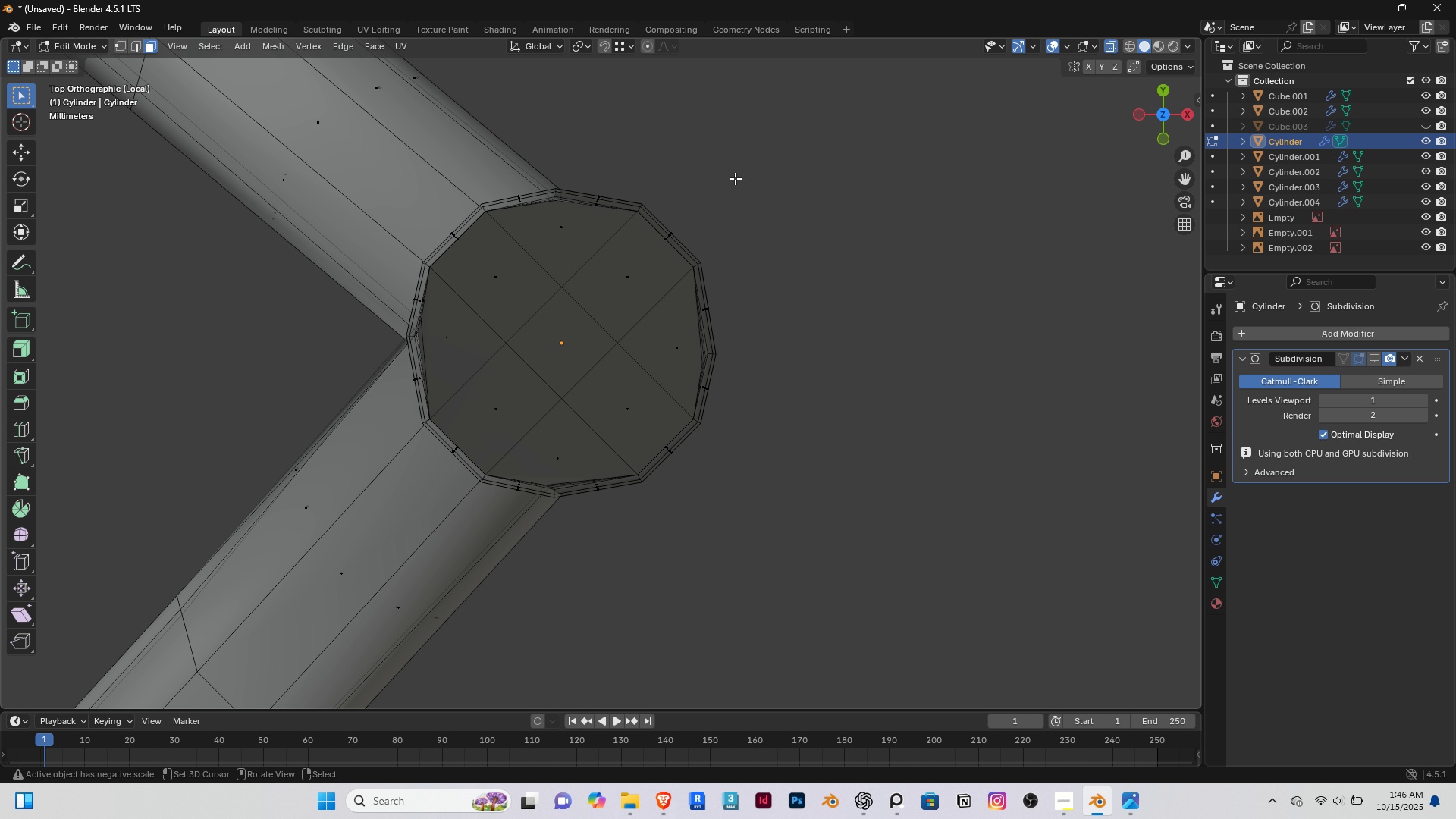 
left_click([735, 178])
 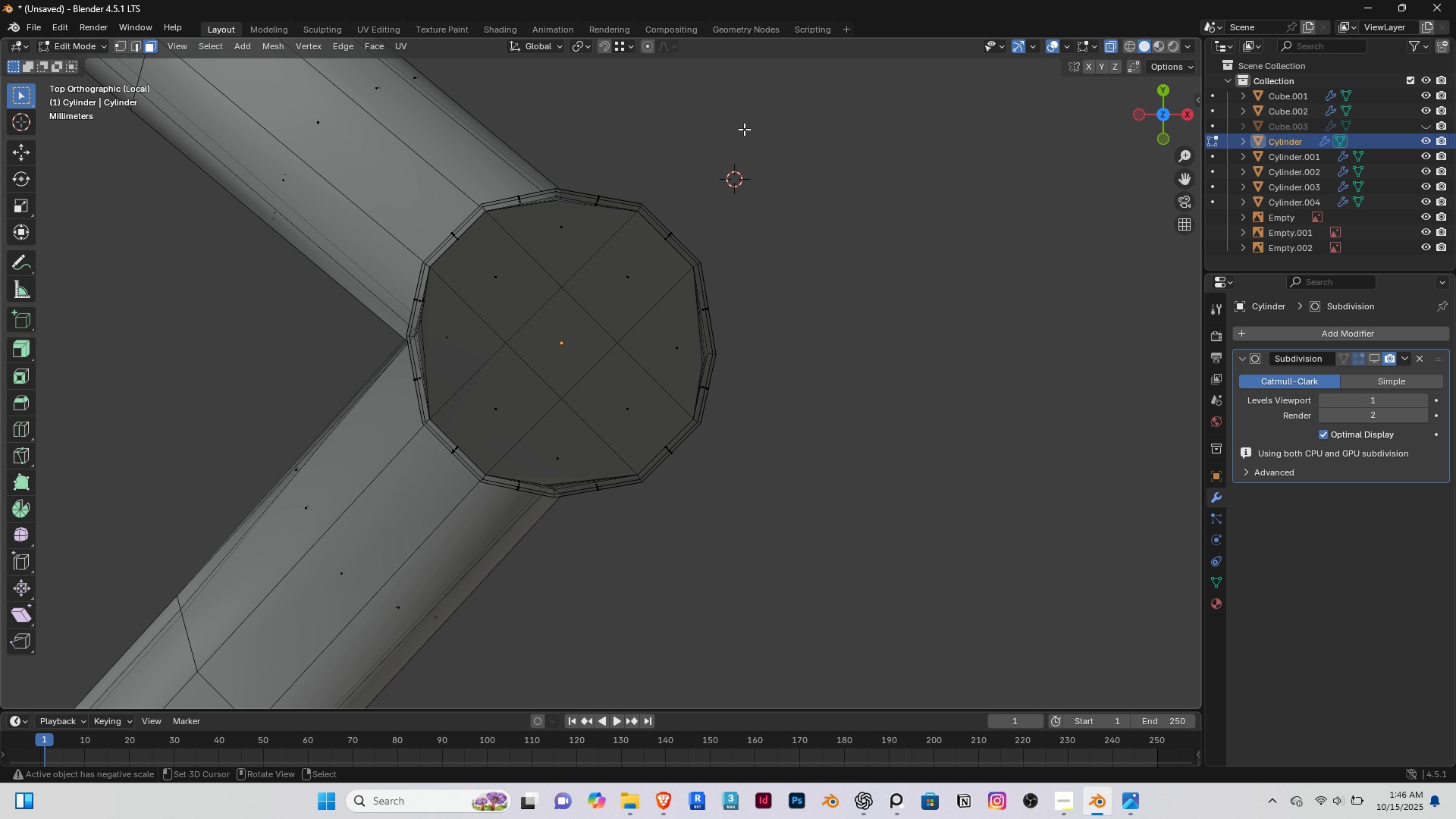 
left_click_drag(start_coordinate=[745, 128], to_coordinate=[592, 629])
 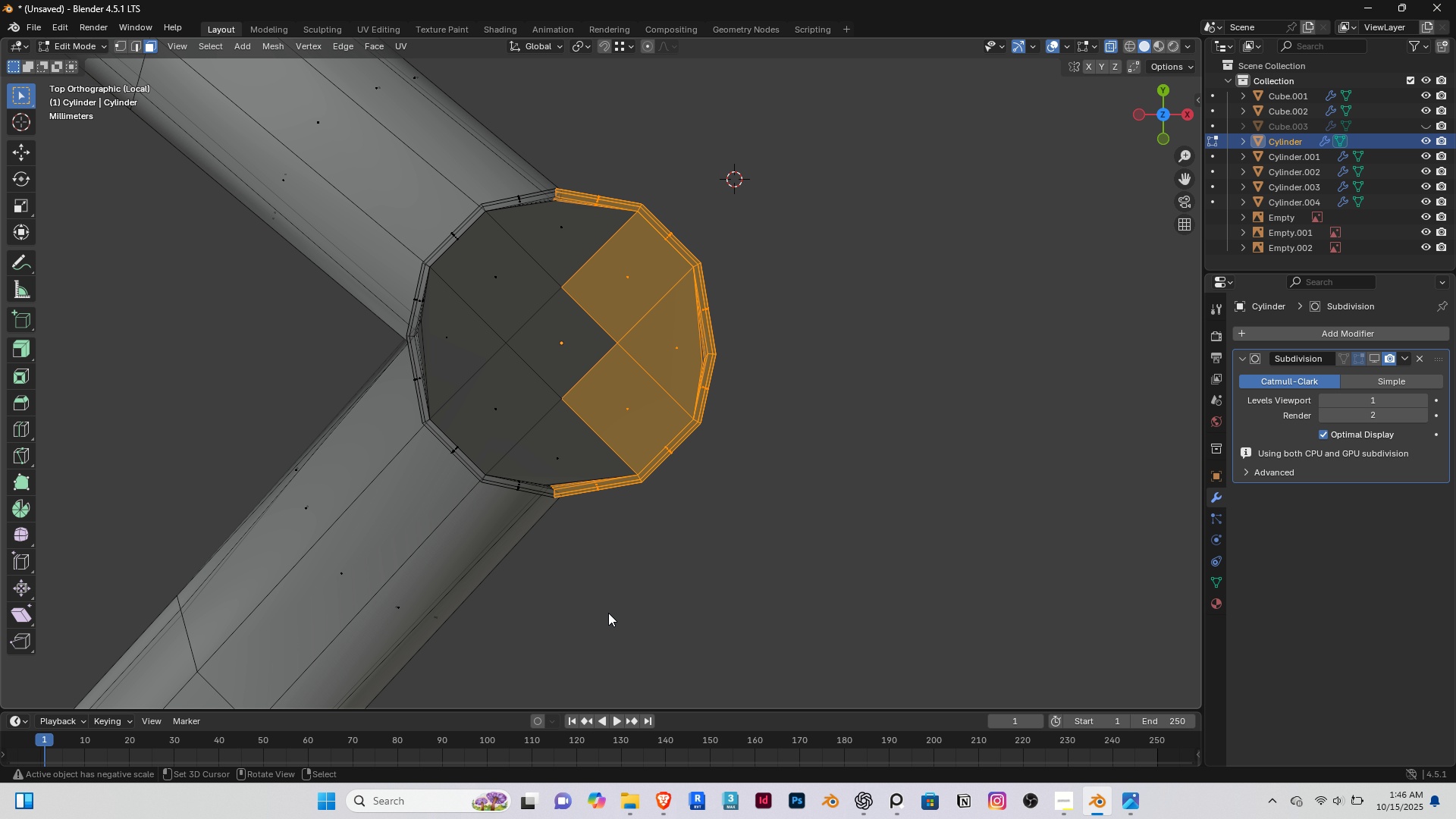 
key(Delete)
 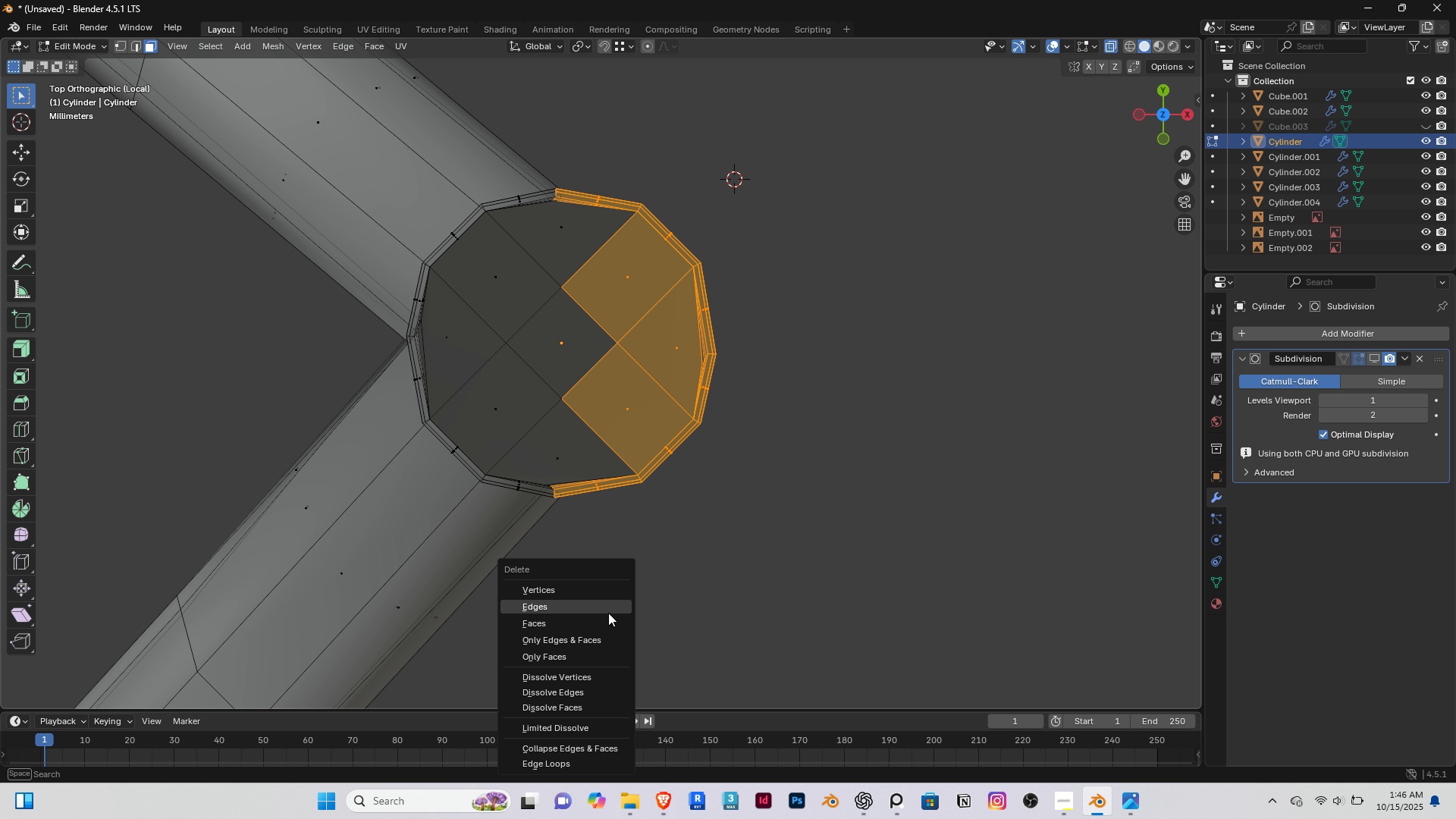 
left_click([608, 613])
 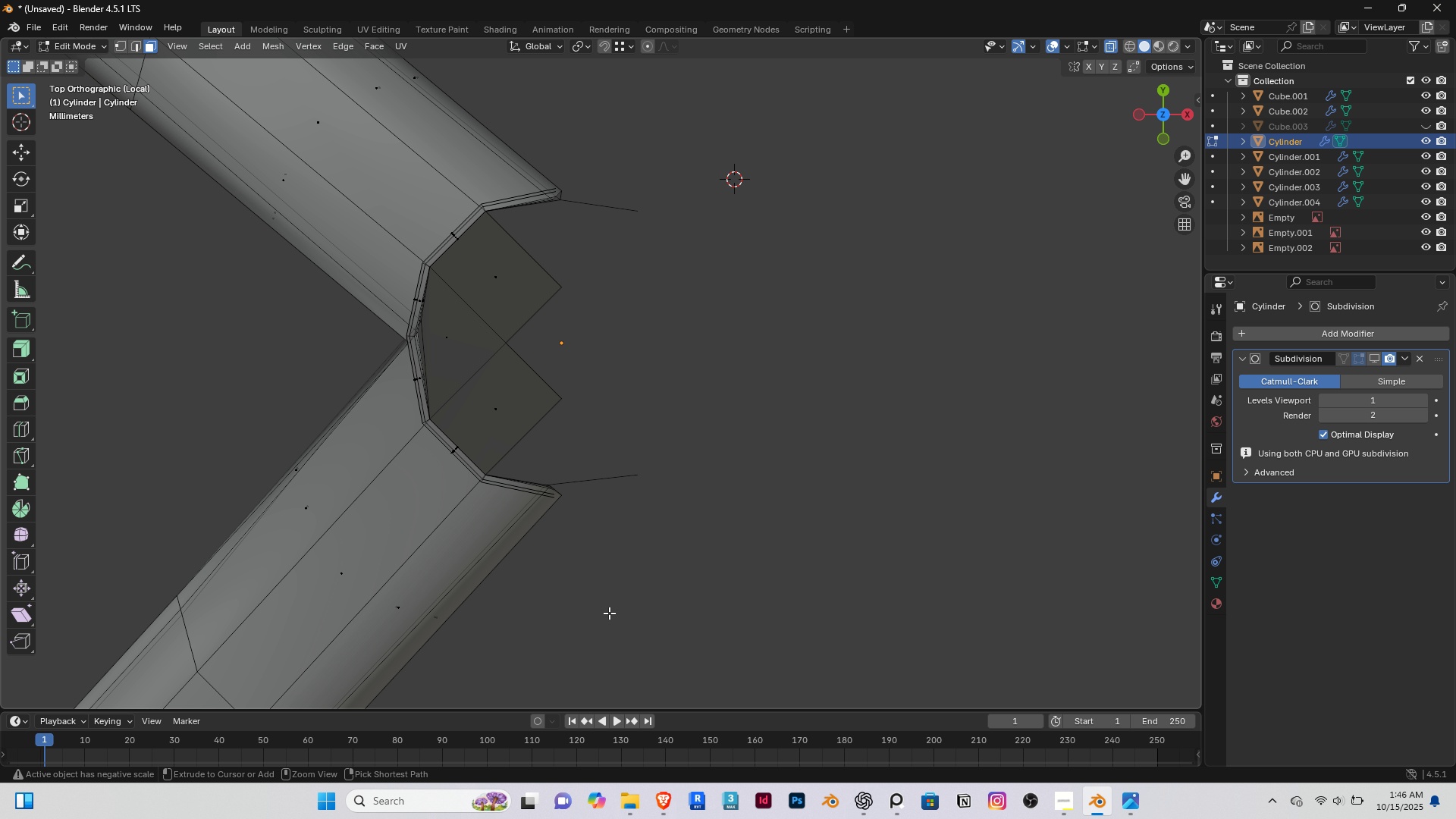 
key(Control+ControlLeft)
 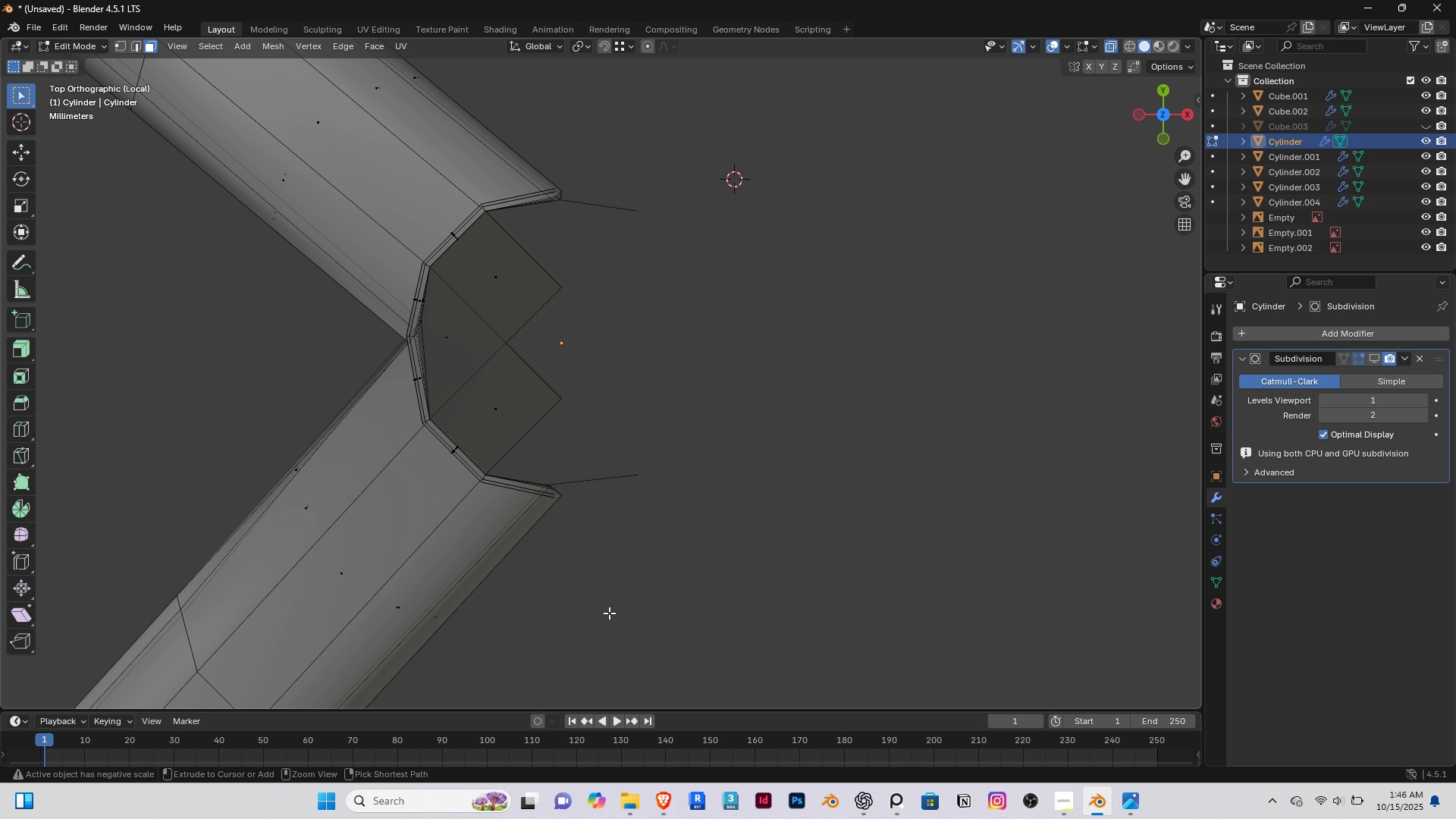 
key(Delete)
 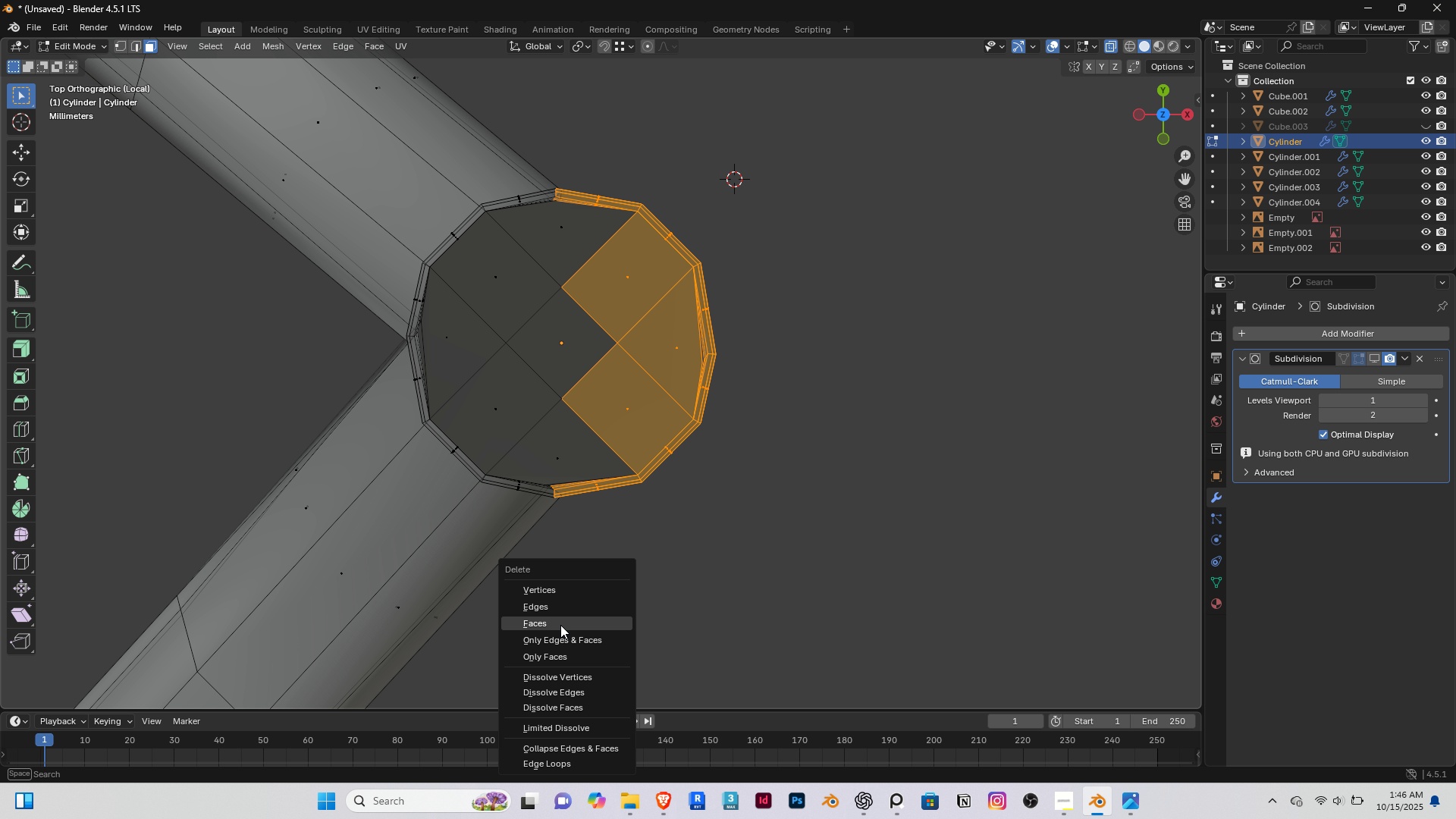 
left_click([560, 625])
 